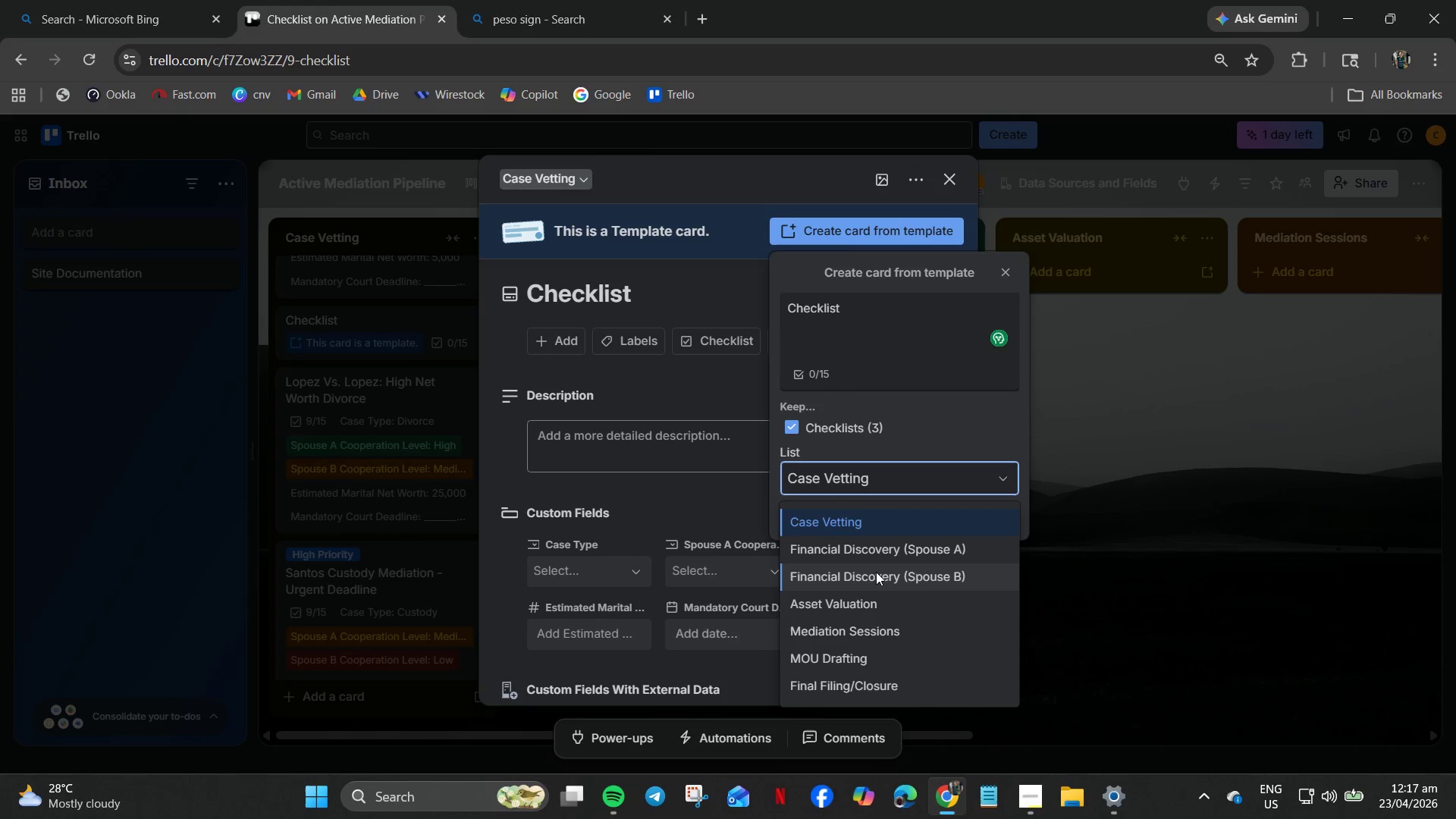 
left_click([880, 562])
 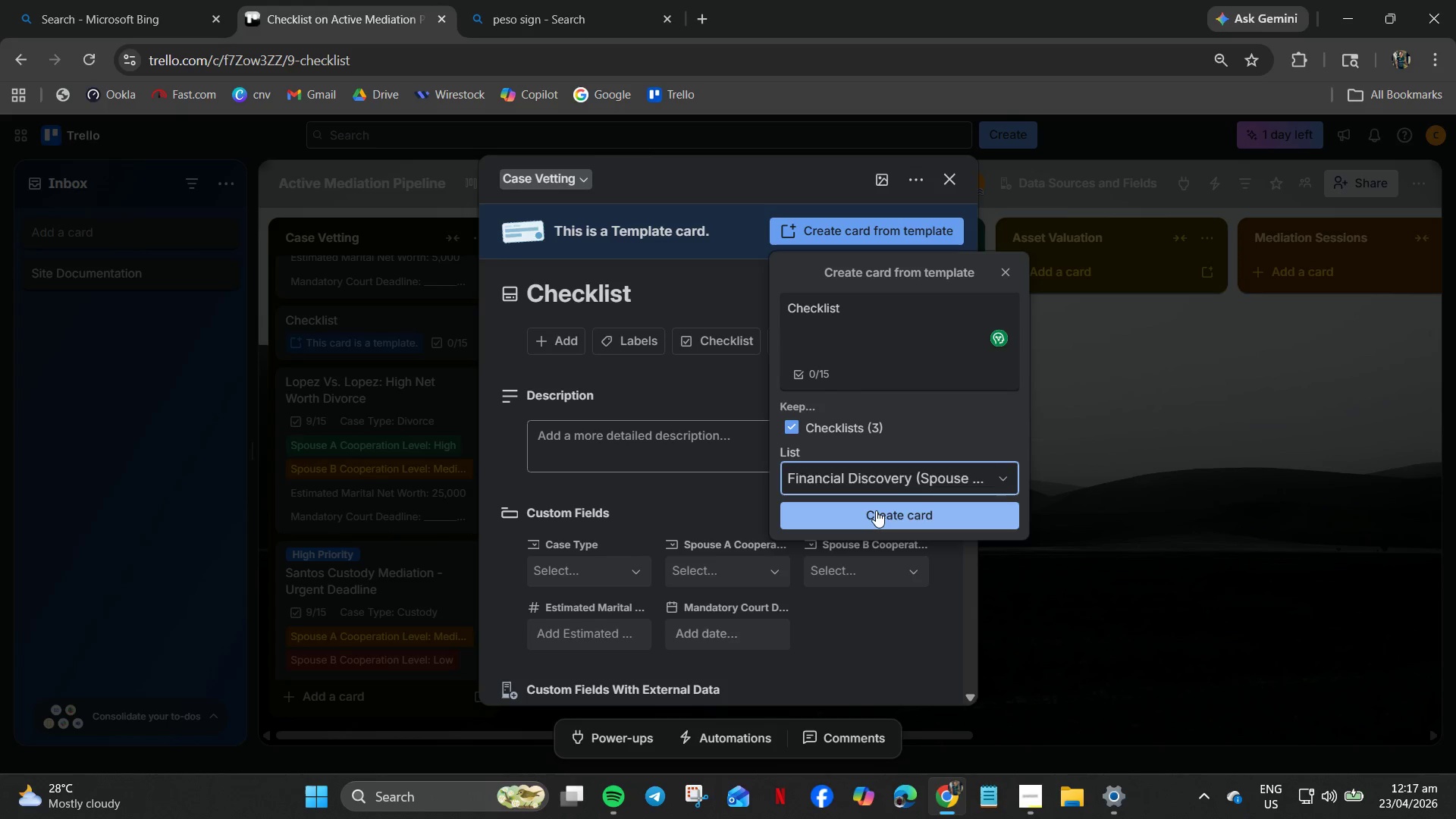 
left_click([876, 510])
 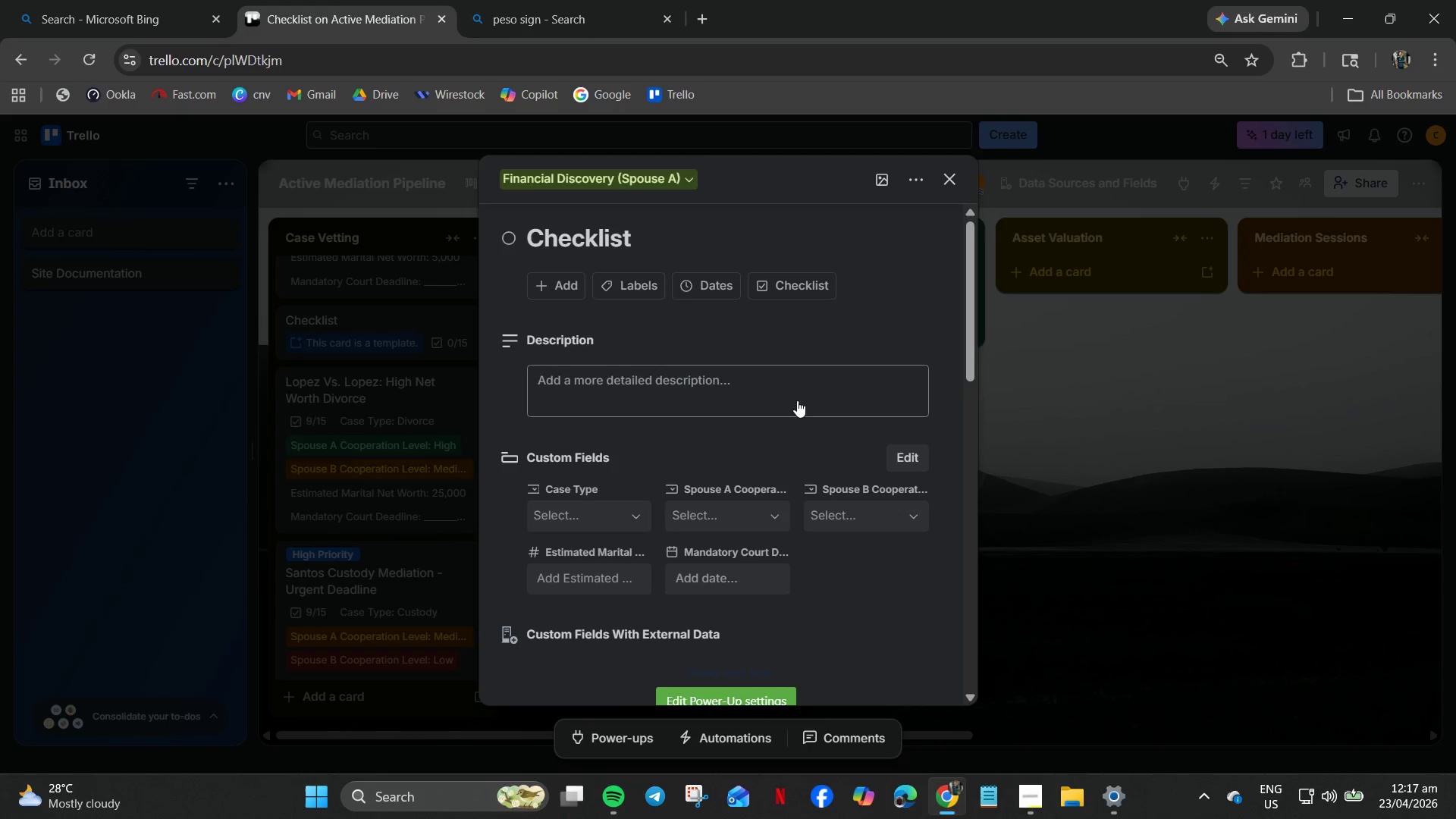 
double_click([595, 245])
 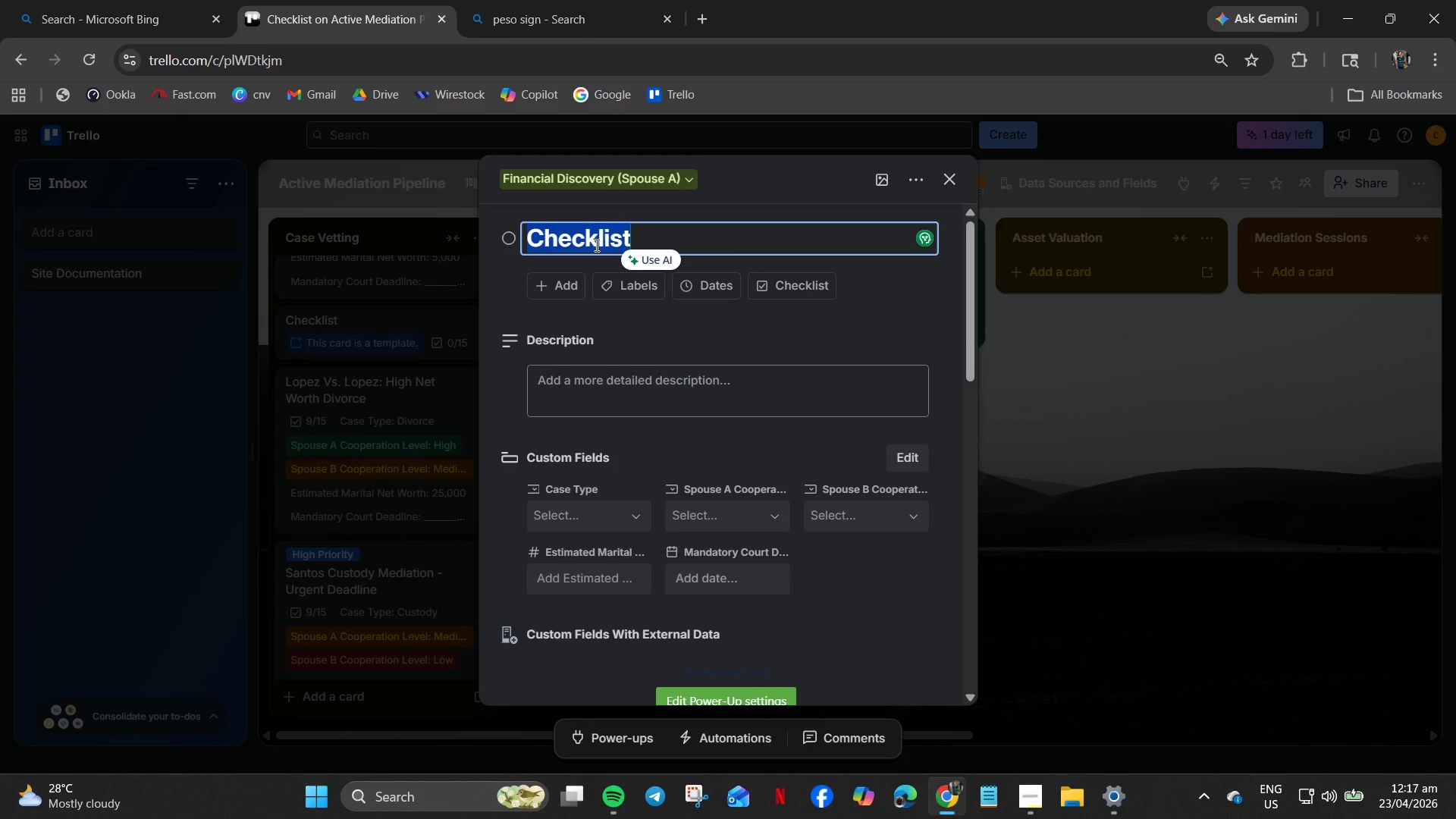 
type(Dela Cruz vss. Dela Cruz - Contentious Divors)
key(Backspace)
type(ce)
 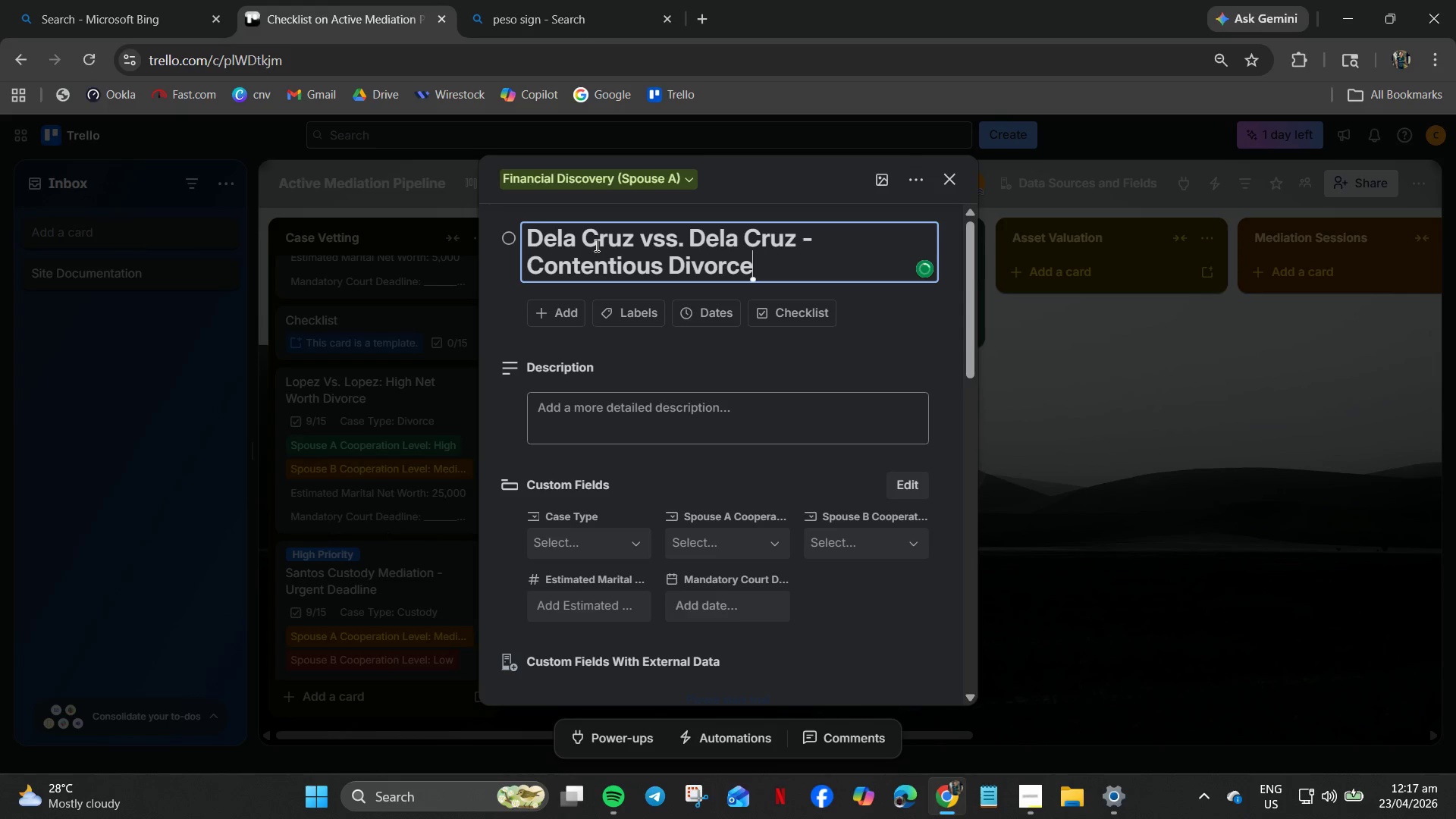 
scroll: coordinate [686, 491], scroll_direction: down, amount: 1.0
 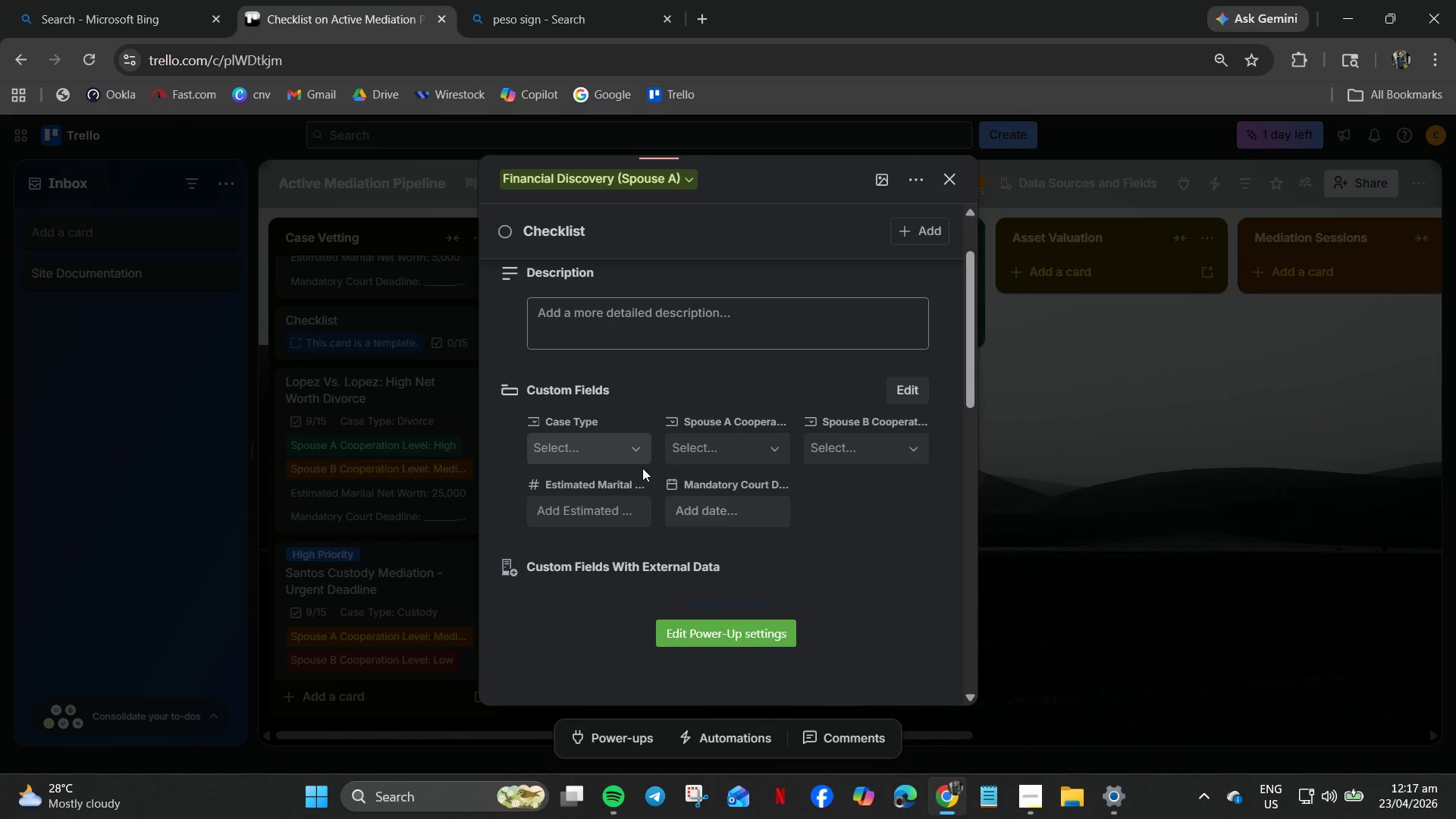 
left_click([603, 460])
 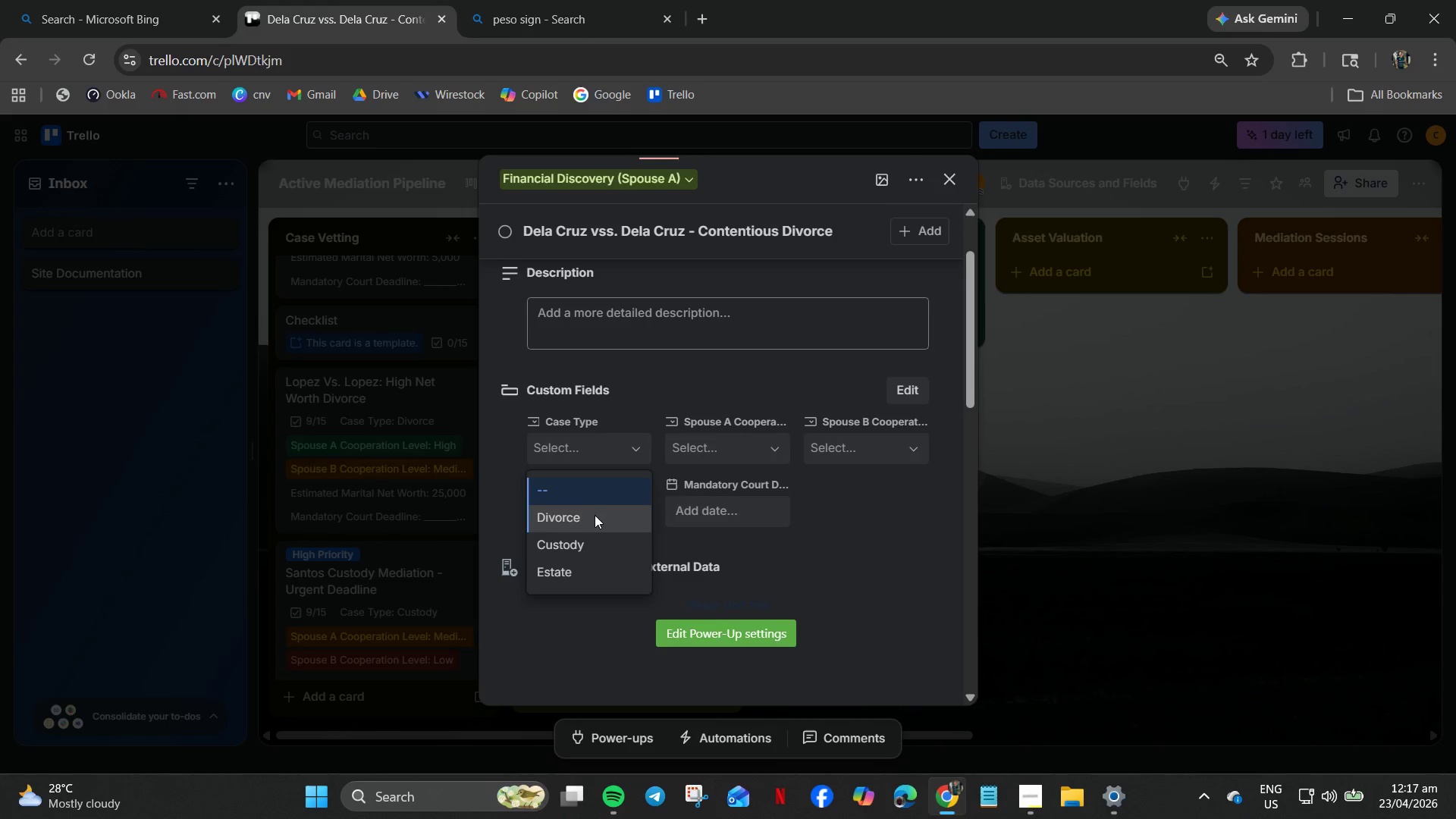 
double_click([748, 446])
 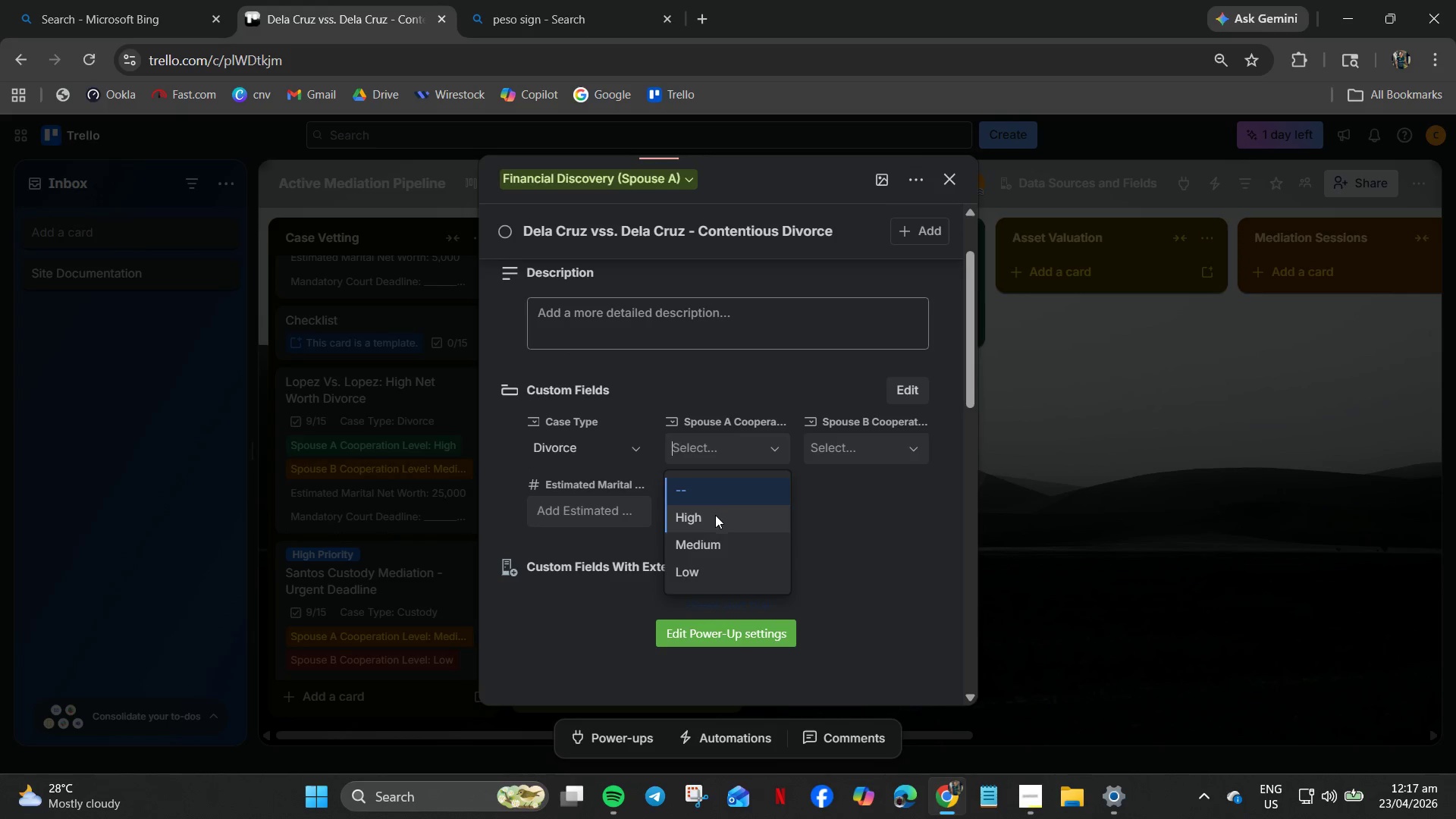 
left_click([704, 568])
 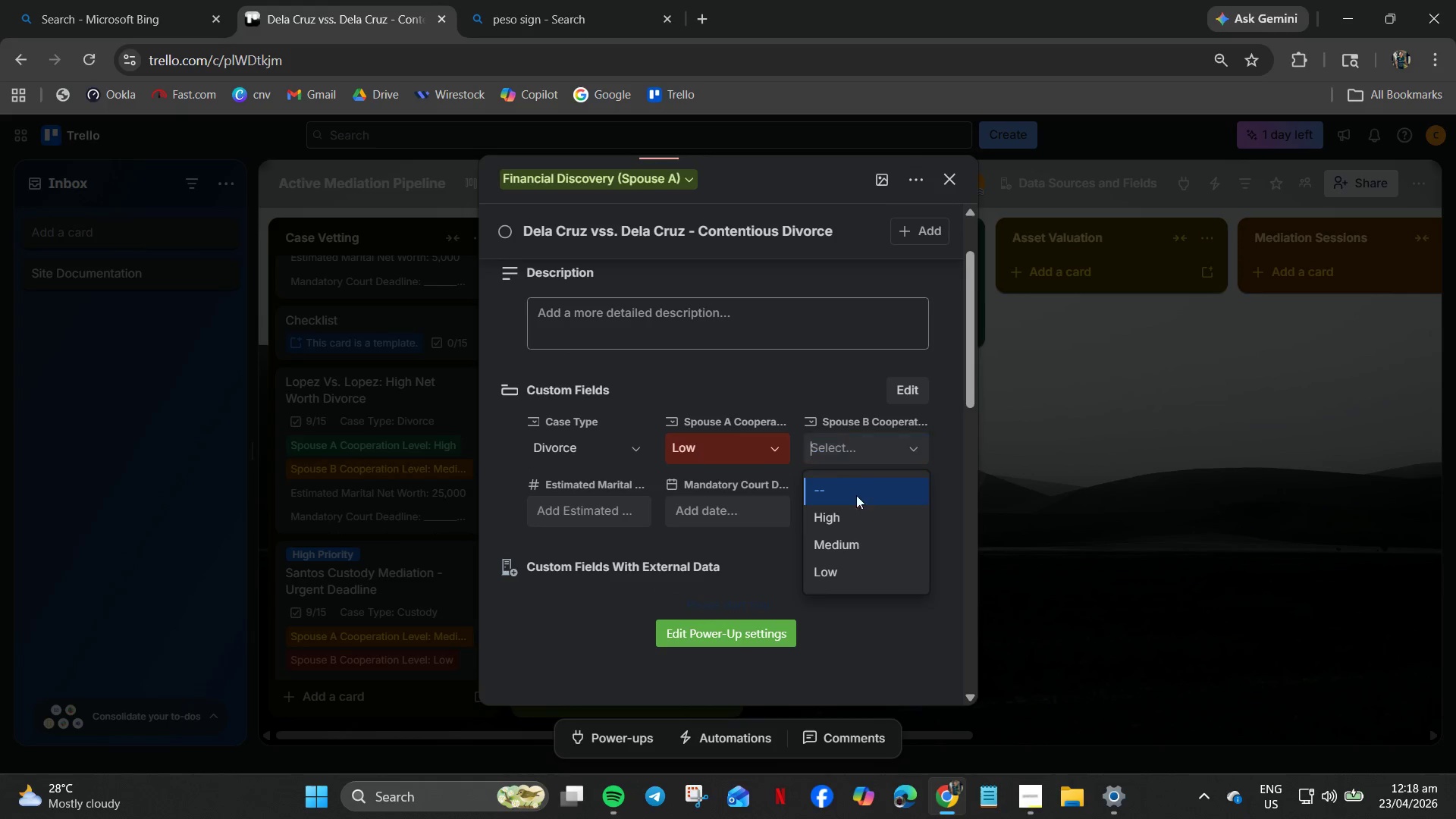 
left_click([838, 574])
 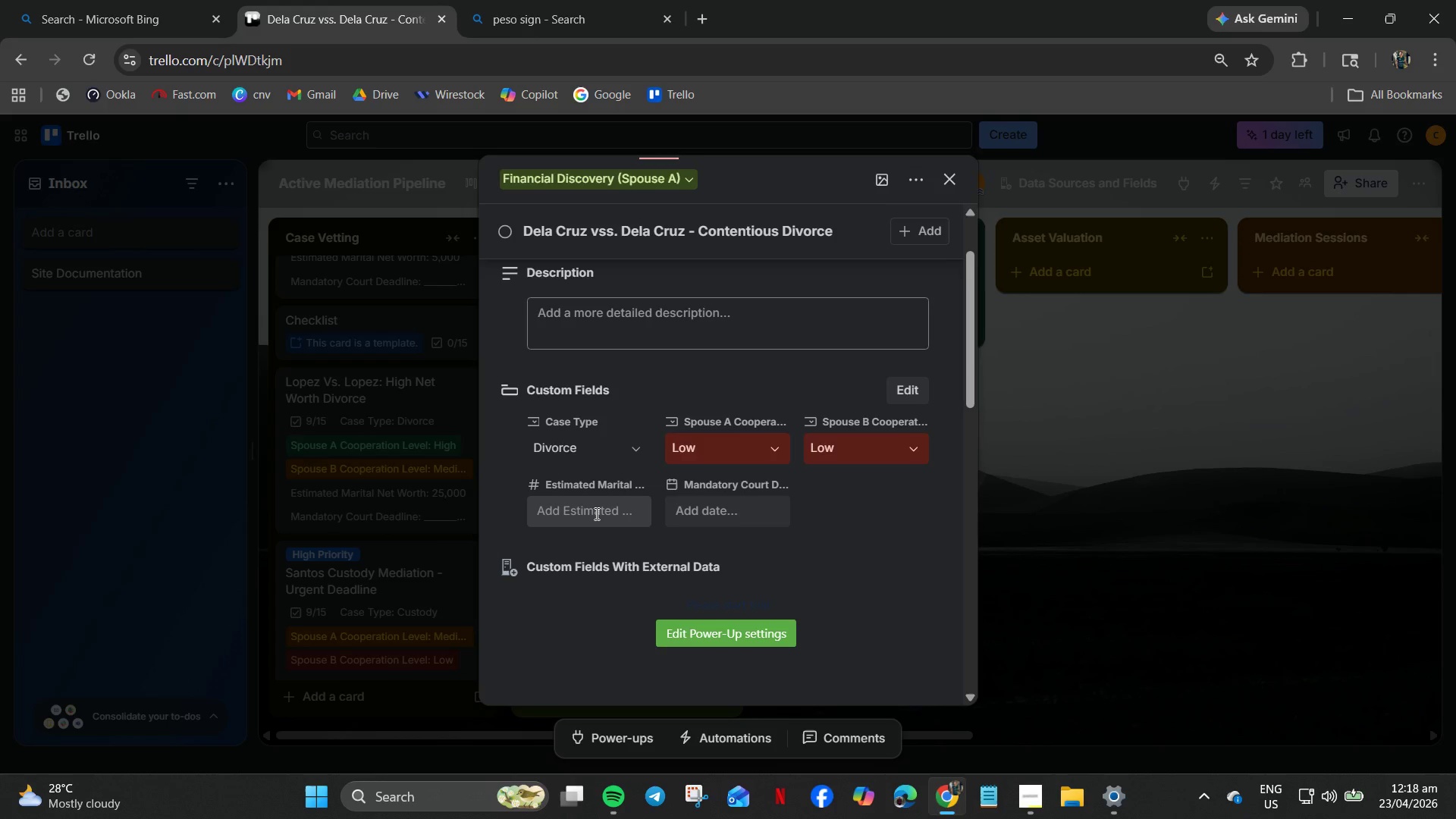 
wait(9.72)
 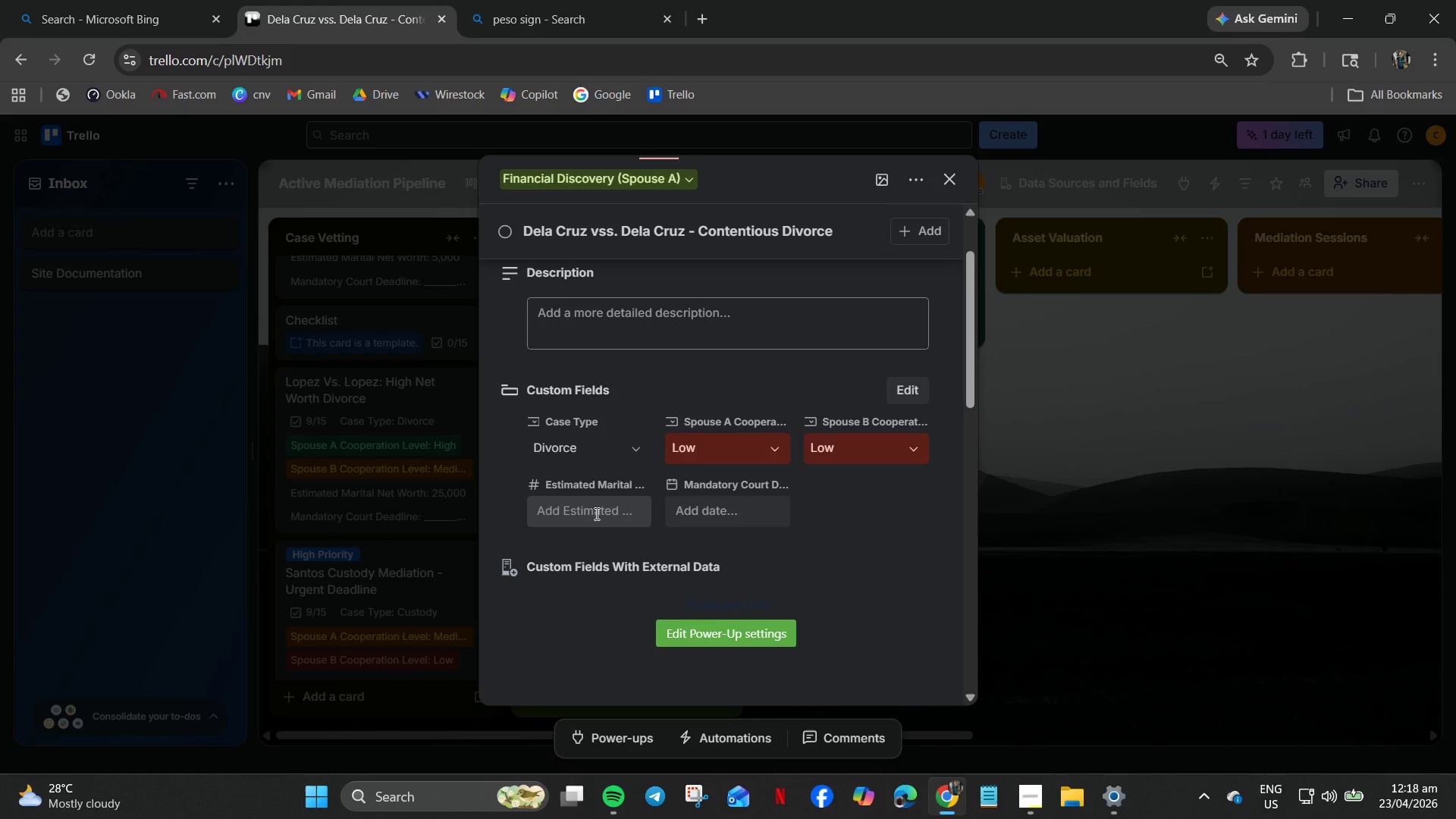 
key(Numpad3)
 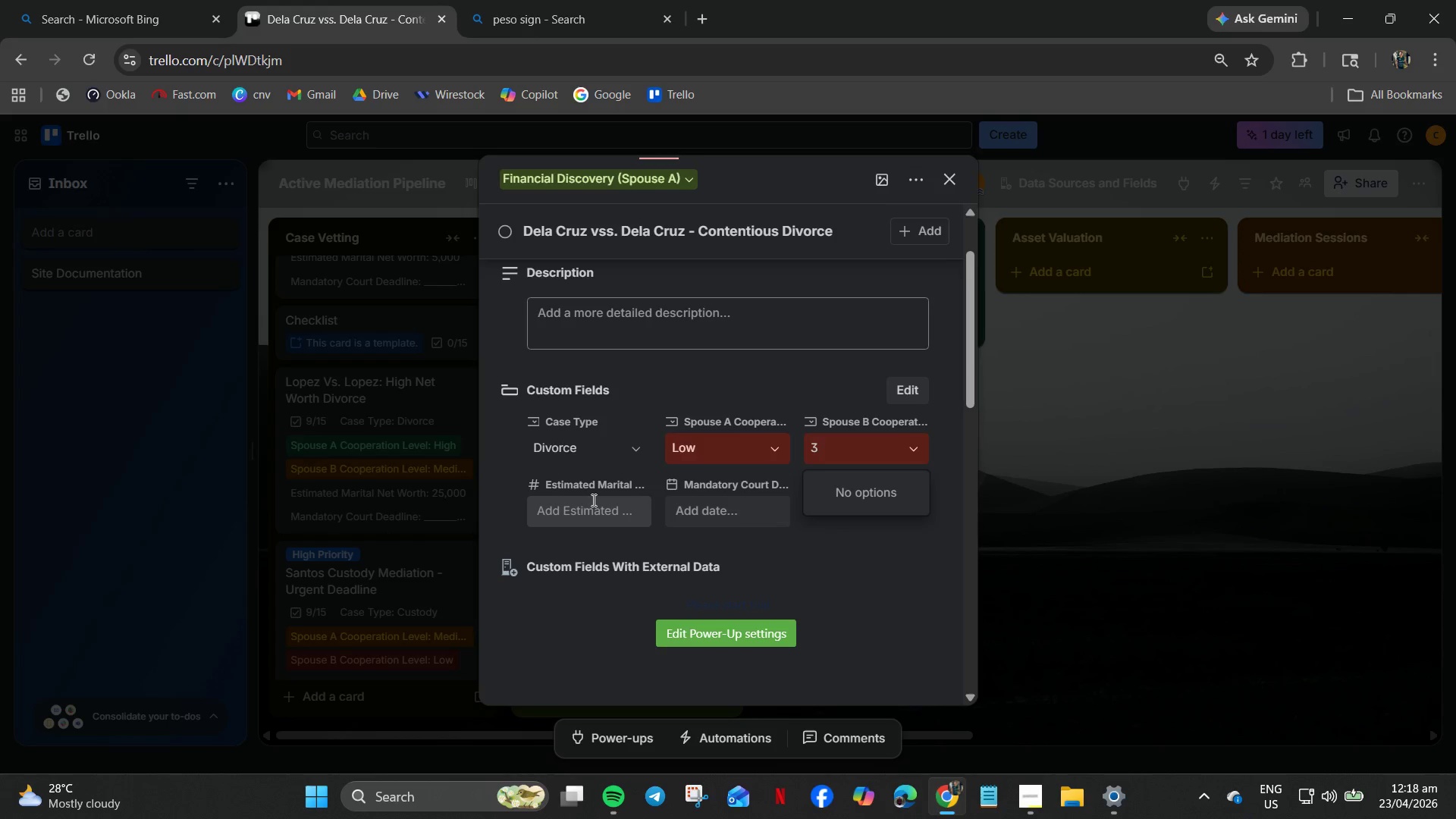 
key(Backspace)
 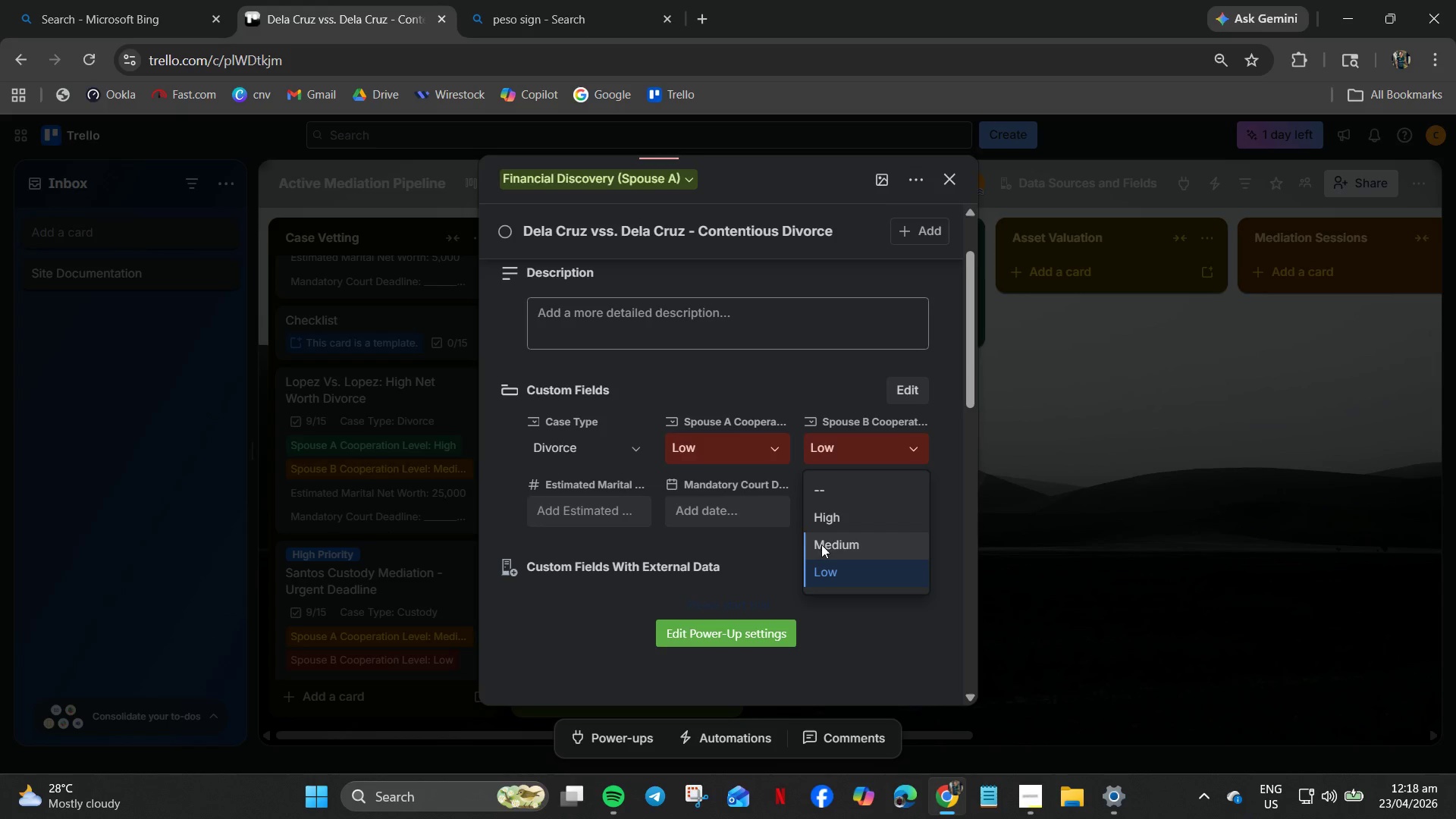 
left_click([826, 573])
 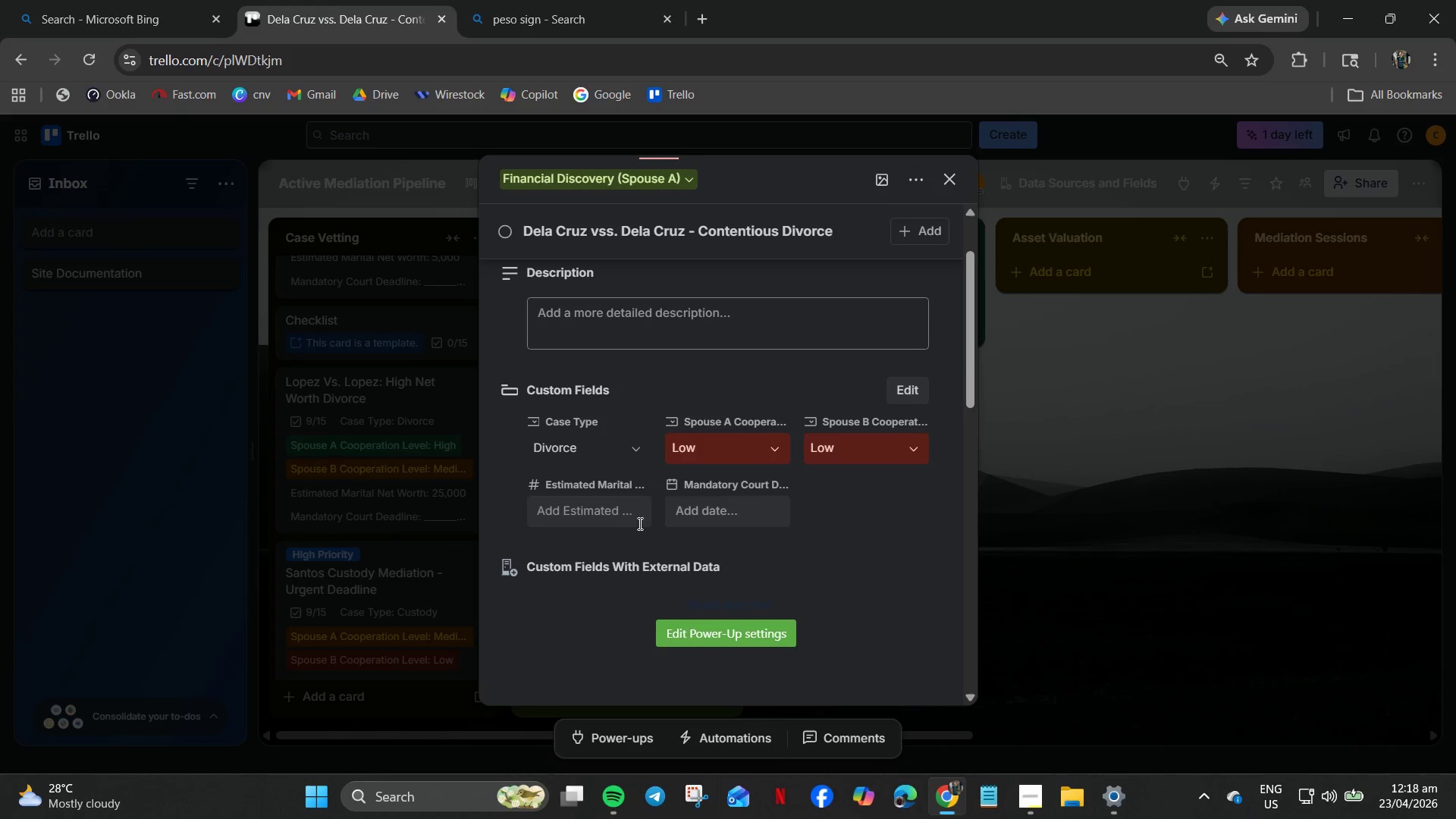 
left_click([579, 513])
 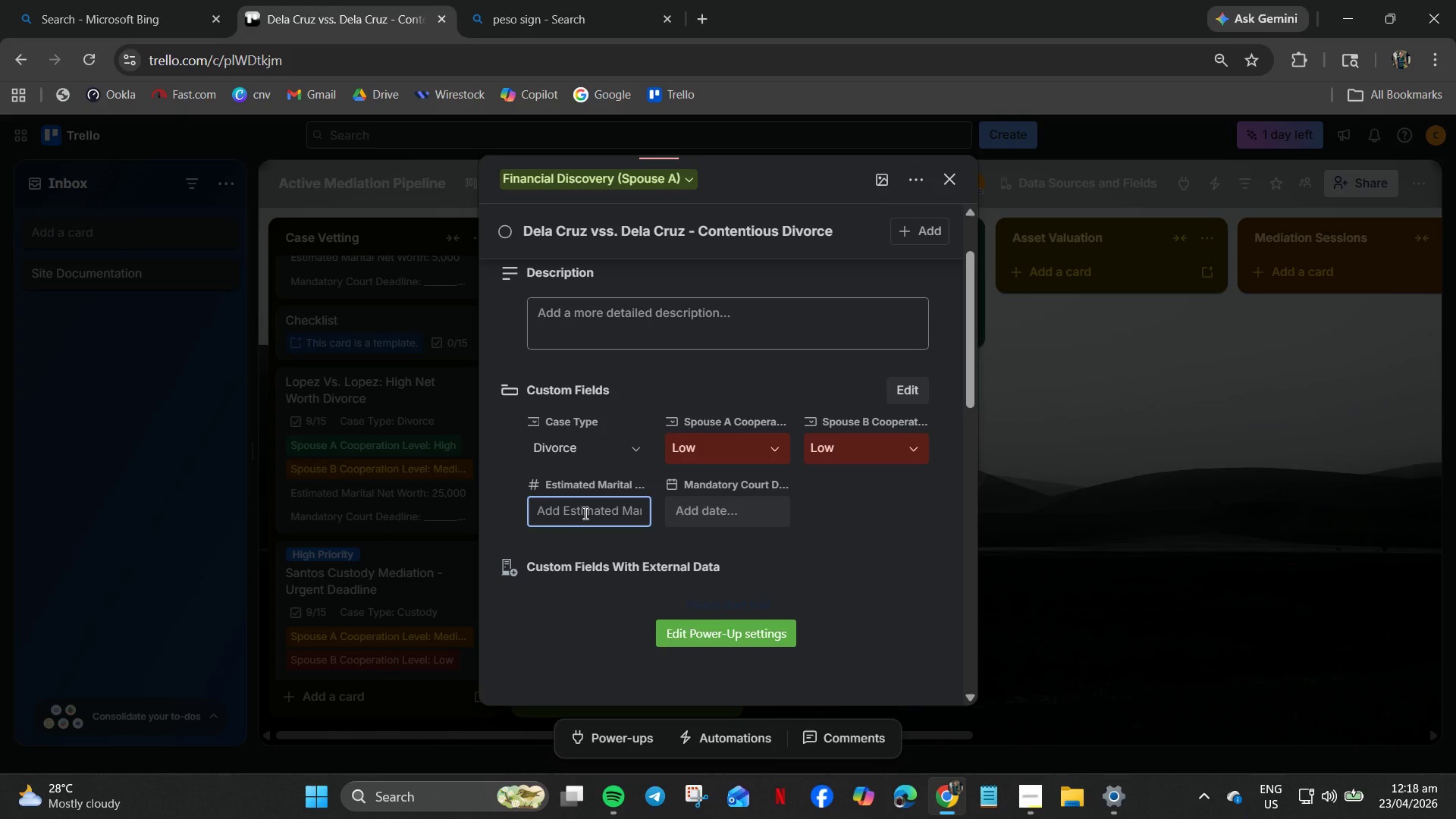 
key(Numpad3)
 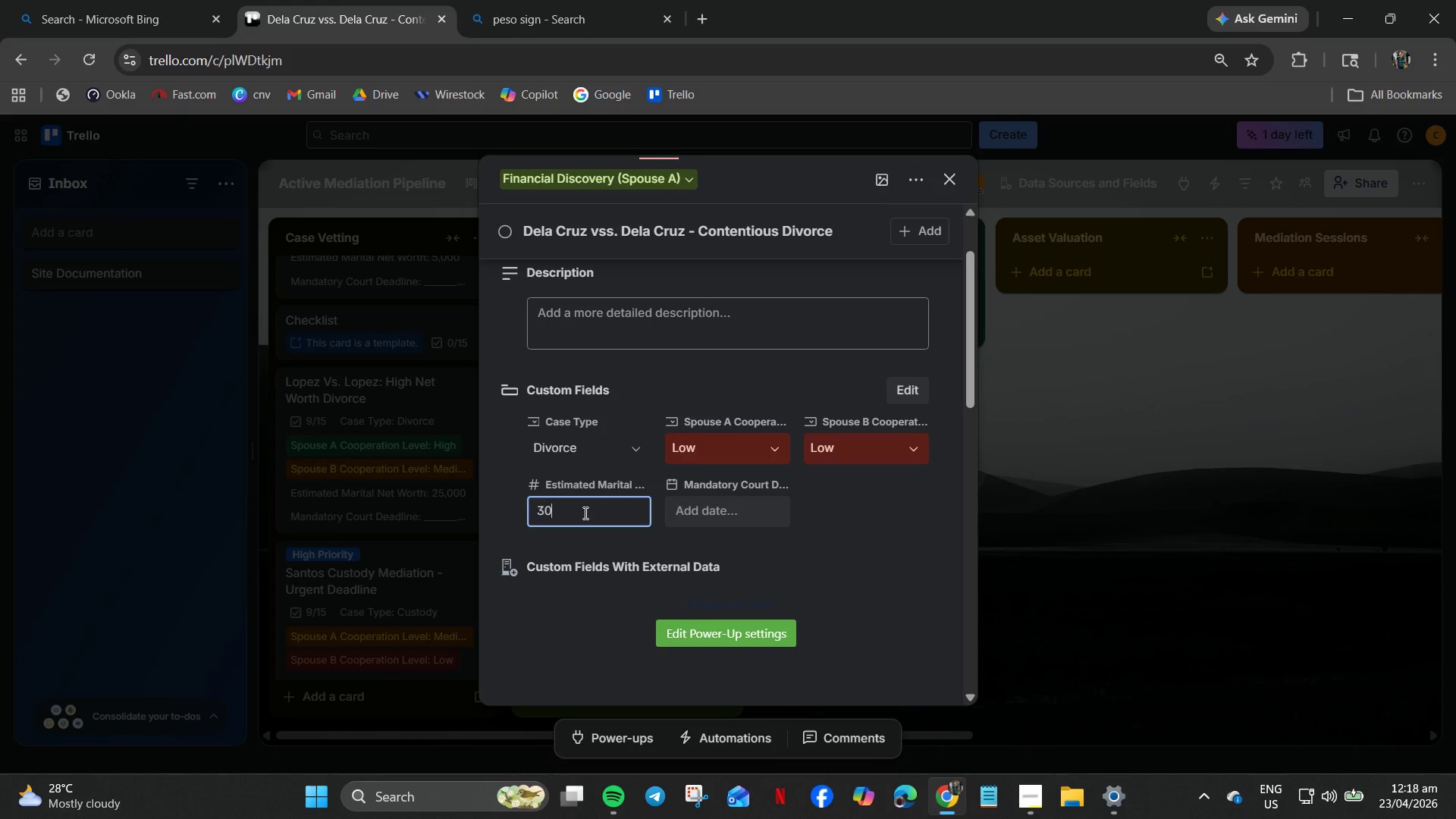 
key(Numpad0)
 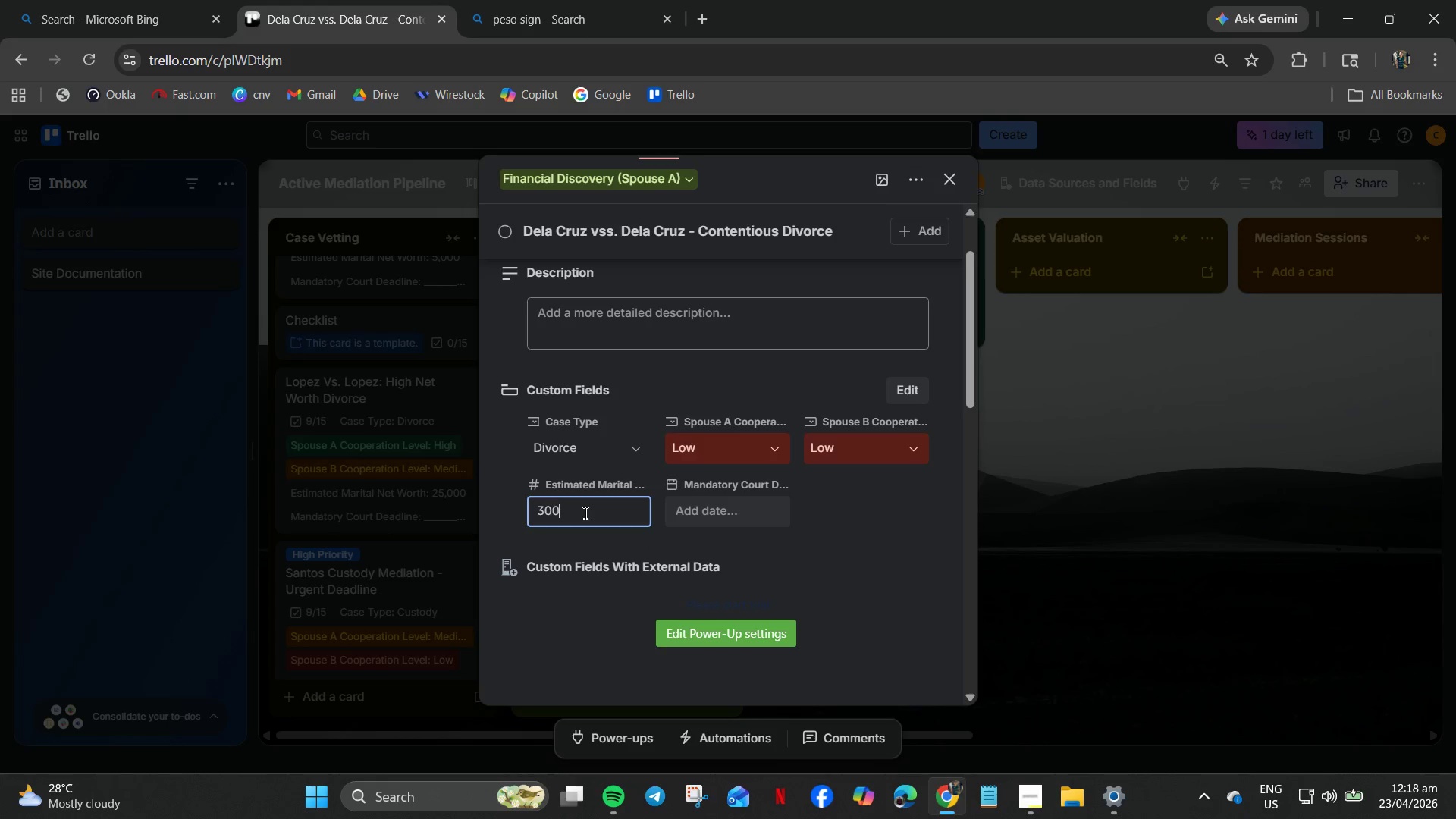 
key(Numpad0)
 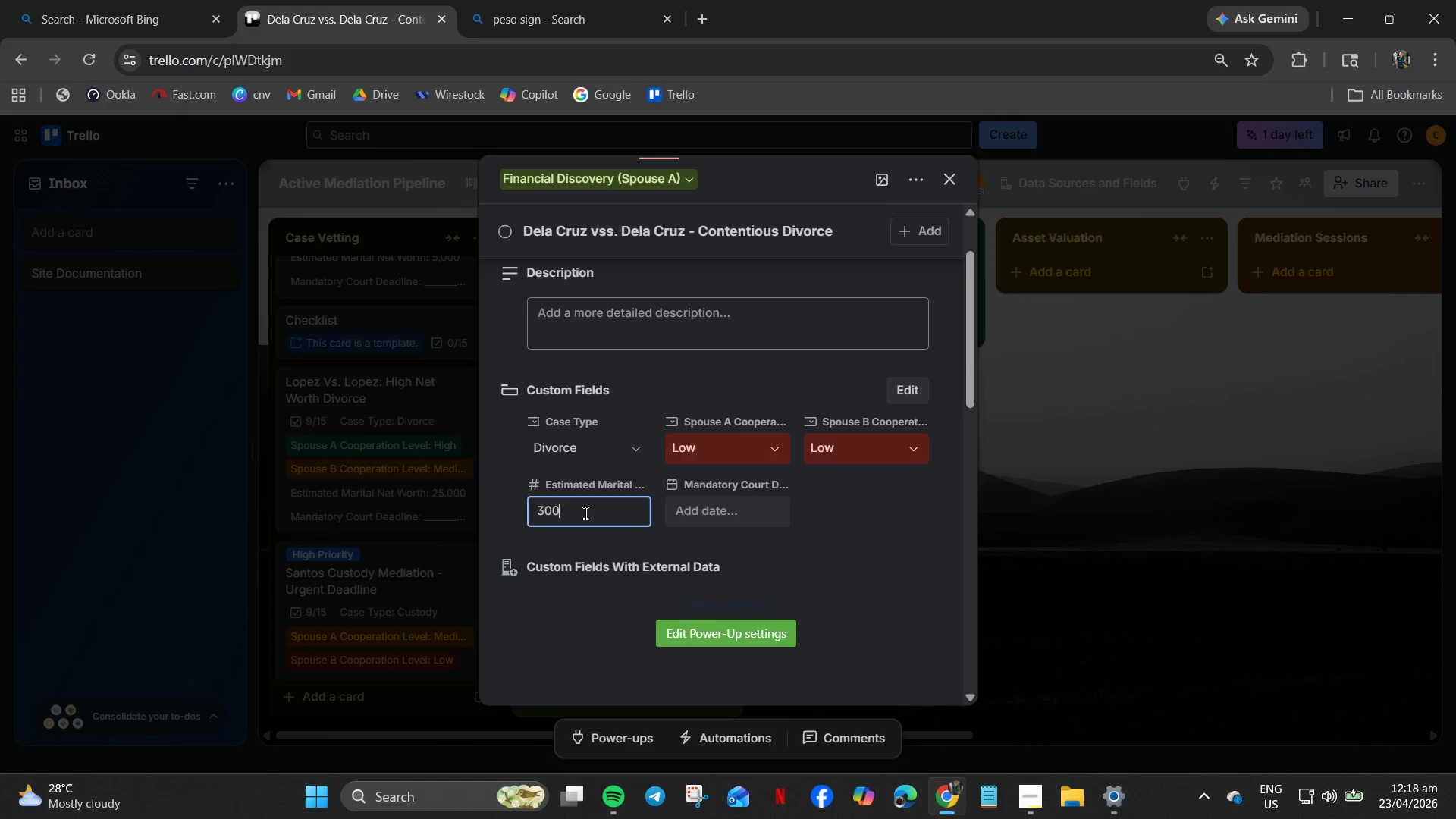 
key(Numpad0)
 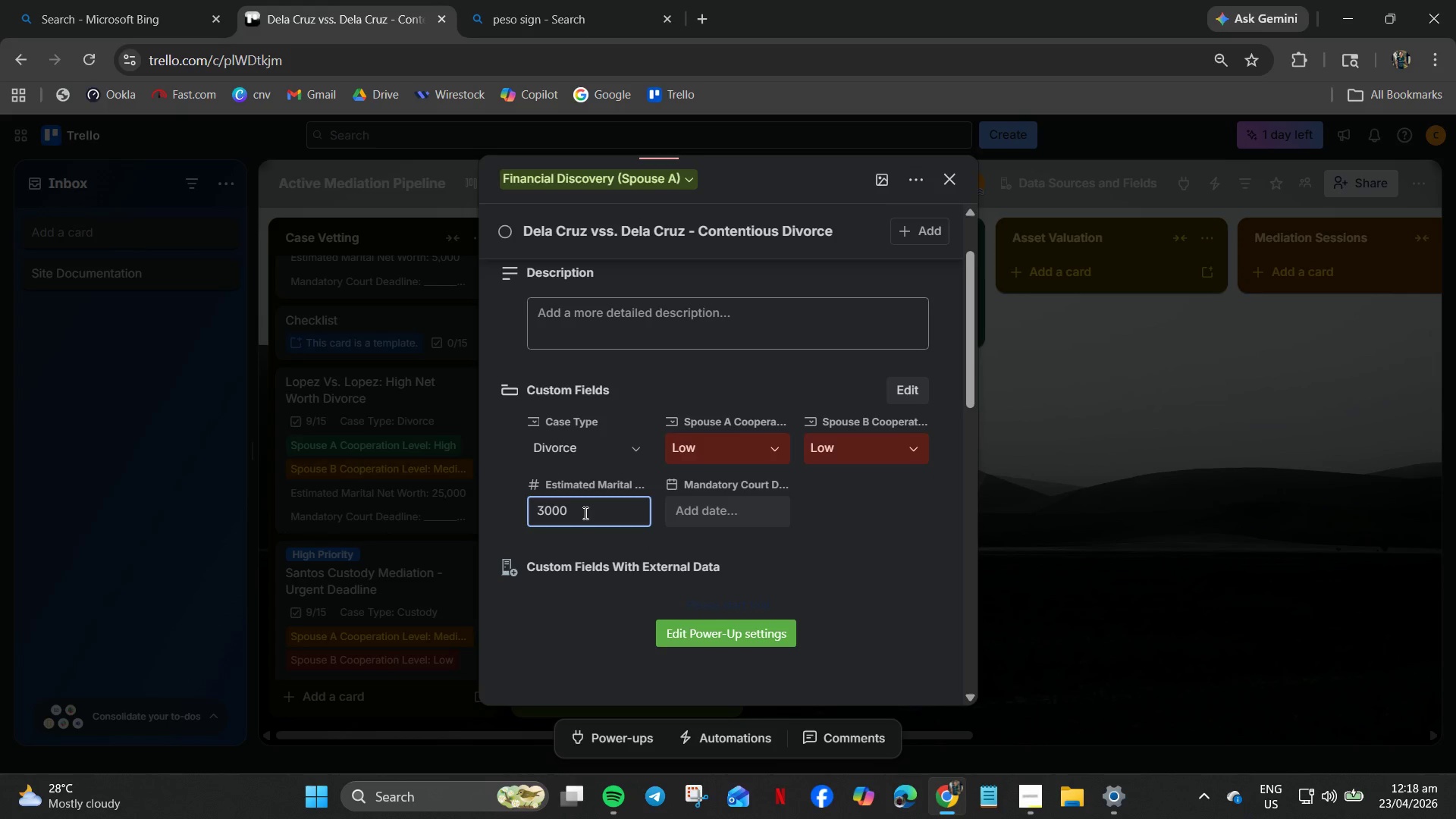 
mouse_move([605, 494])
 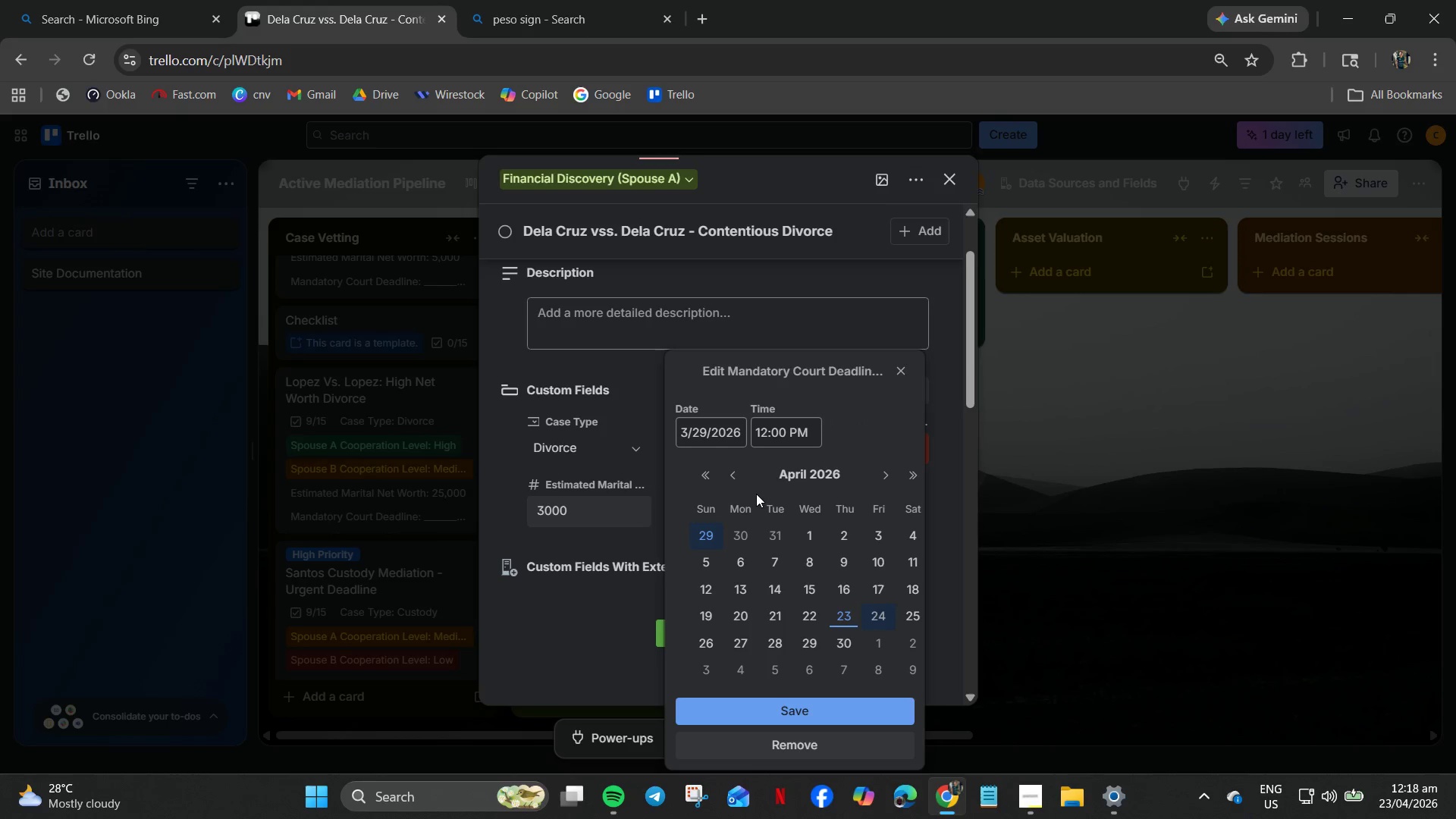 
left_click([894, 479])
 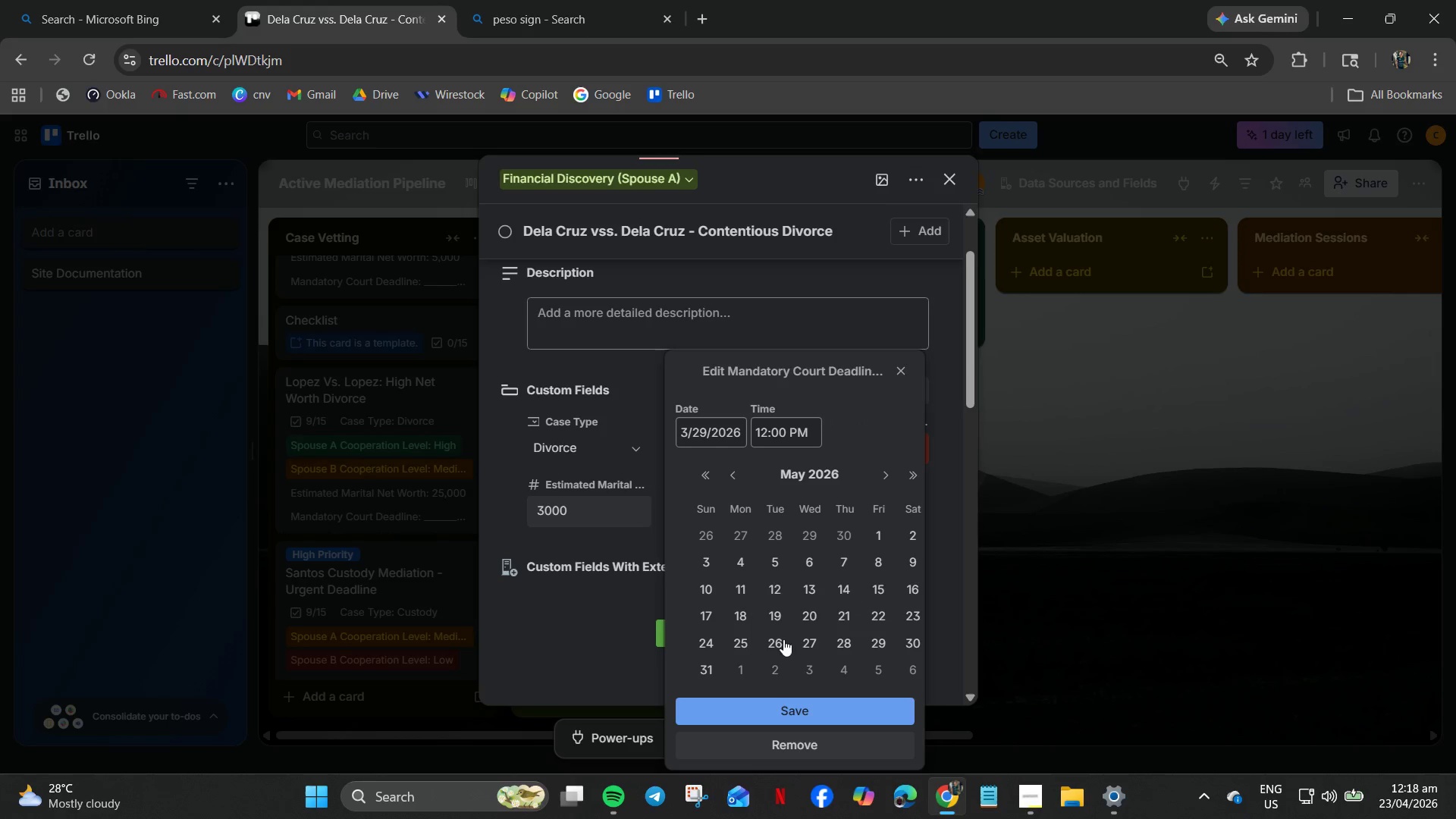 
left_click([736, 646])
 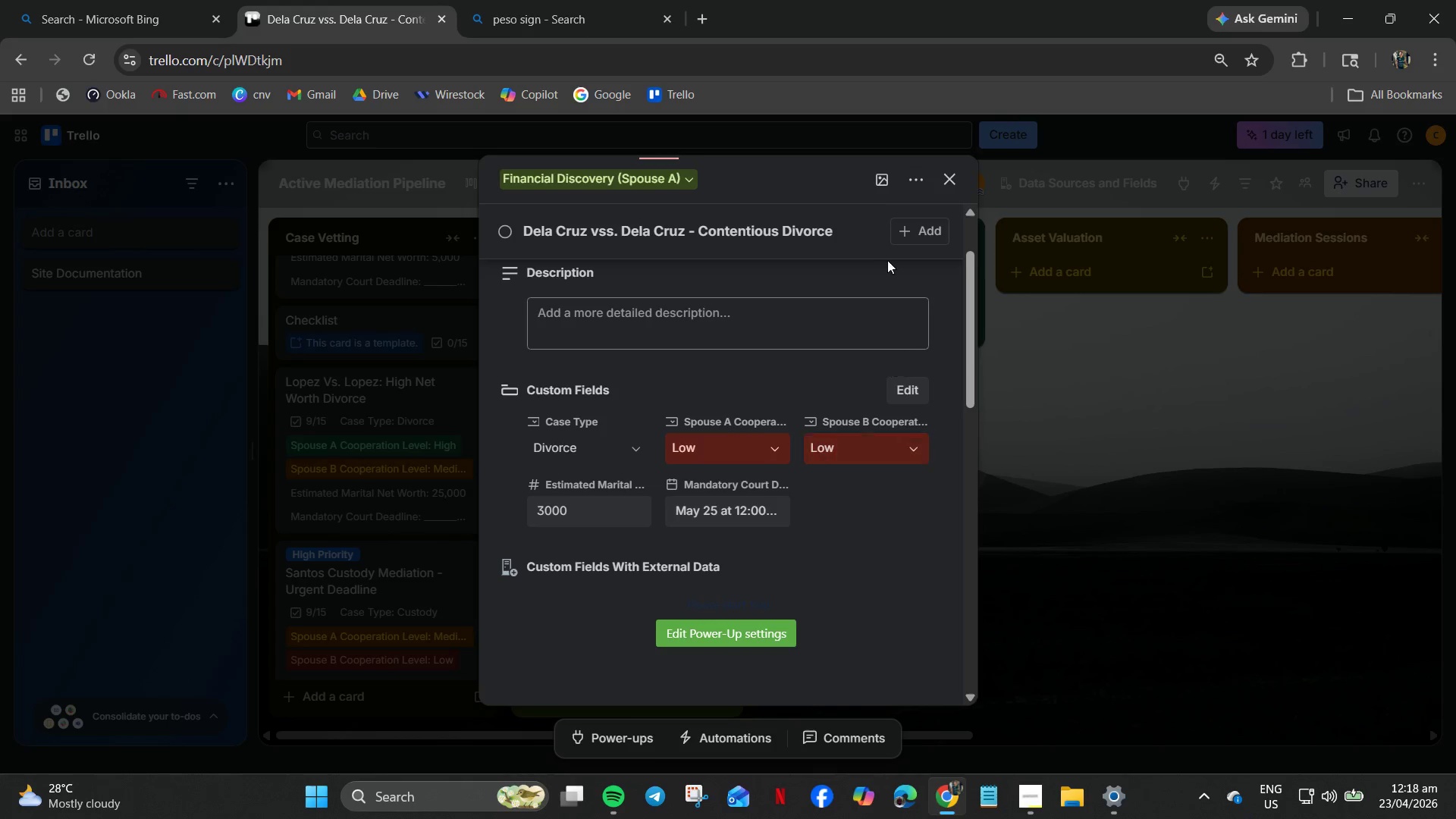 
mouse_move([940, 187])
 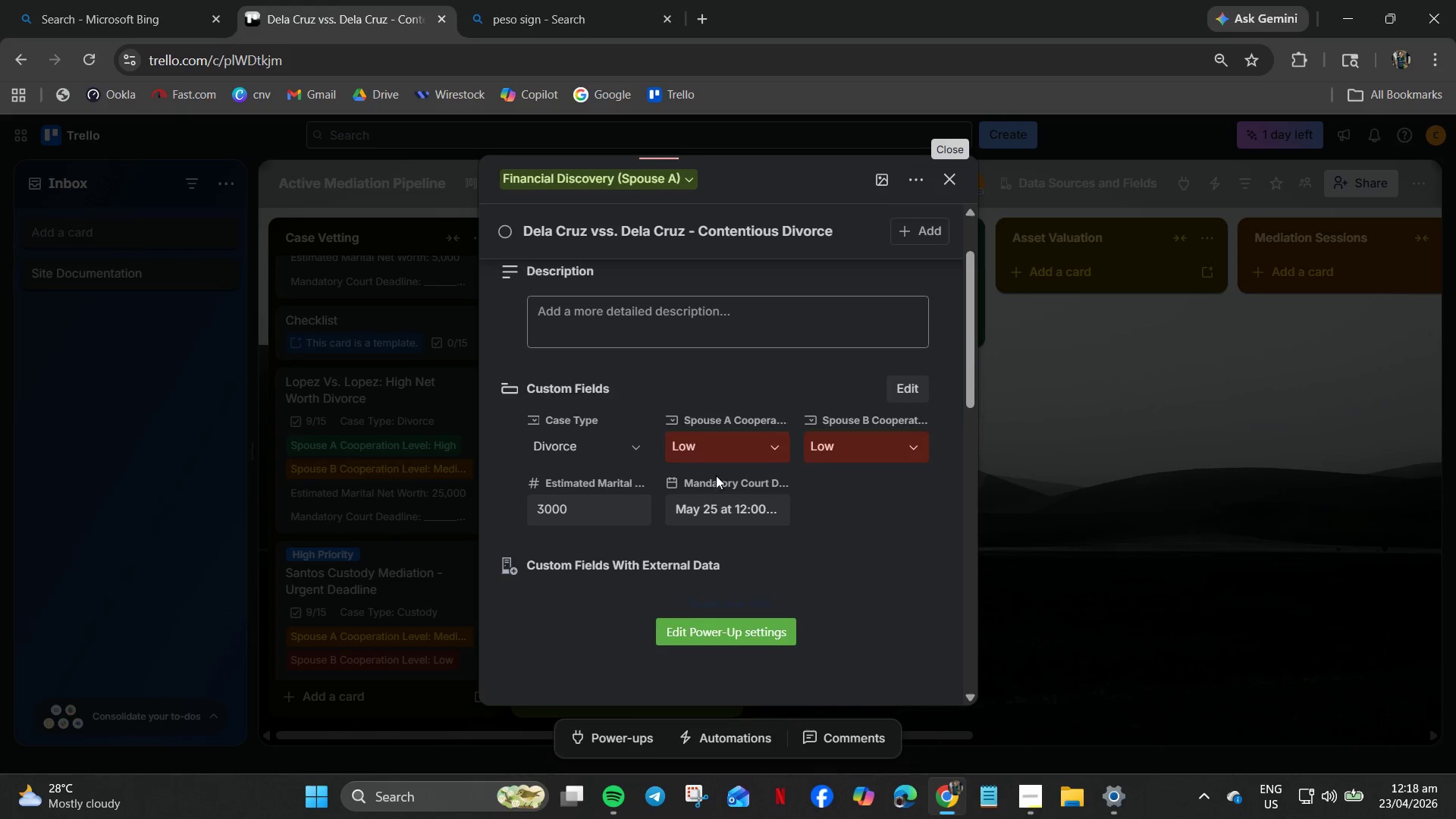 
scroll: coordinate [716, 476], scroll_direction: down, amount: 4.0
 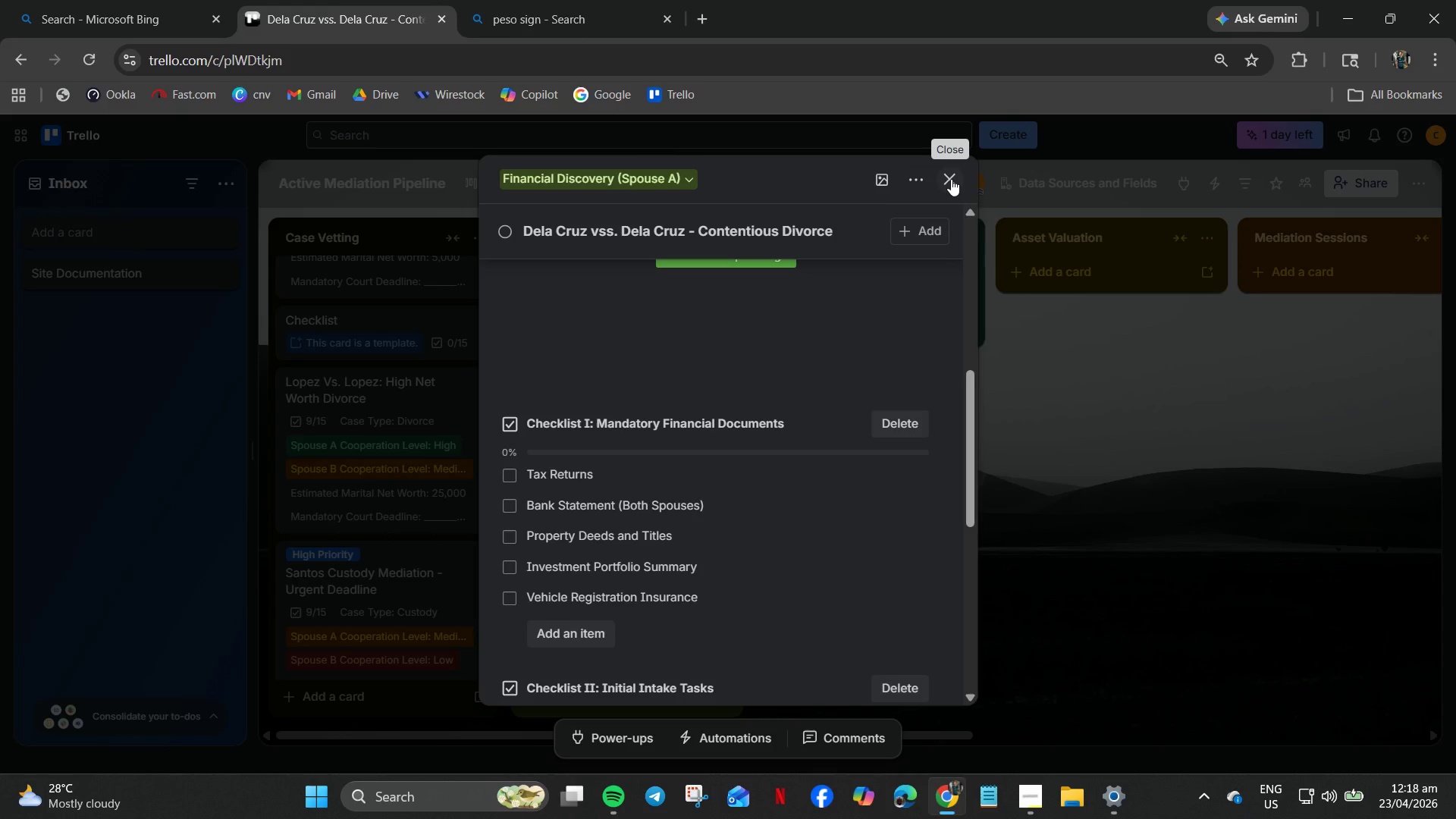 
left_click([951, 179])
 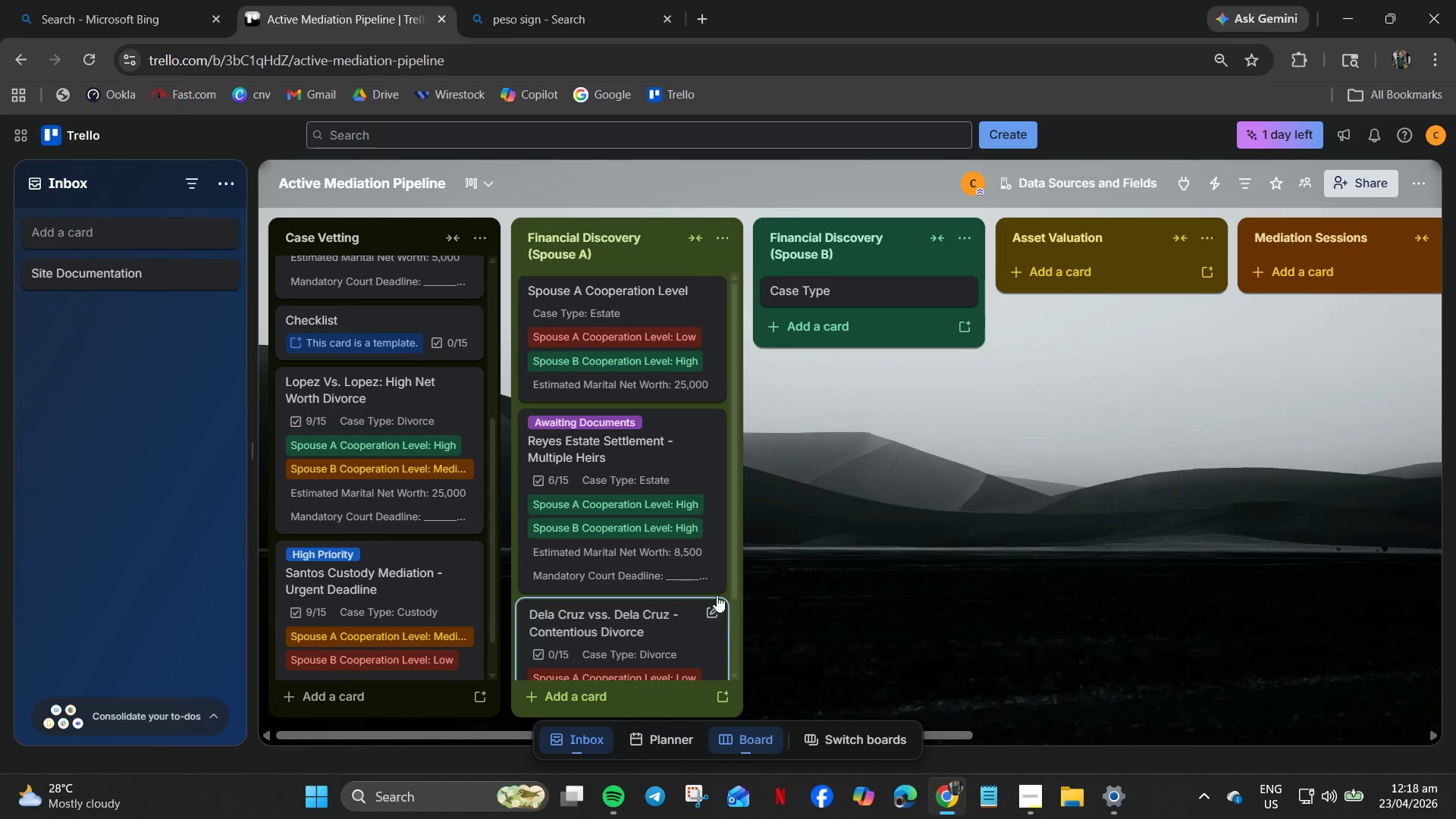 
scroll: coordinate [711, 587], scroll_direction: down, amount: 2.0
 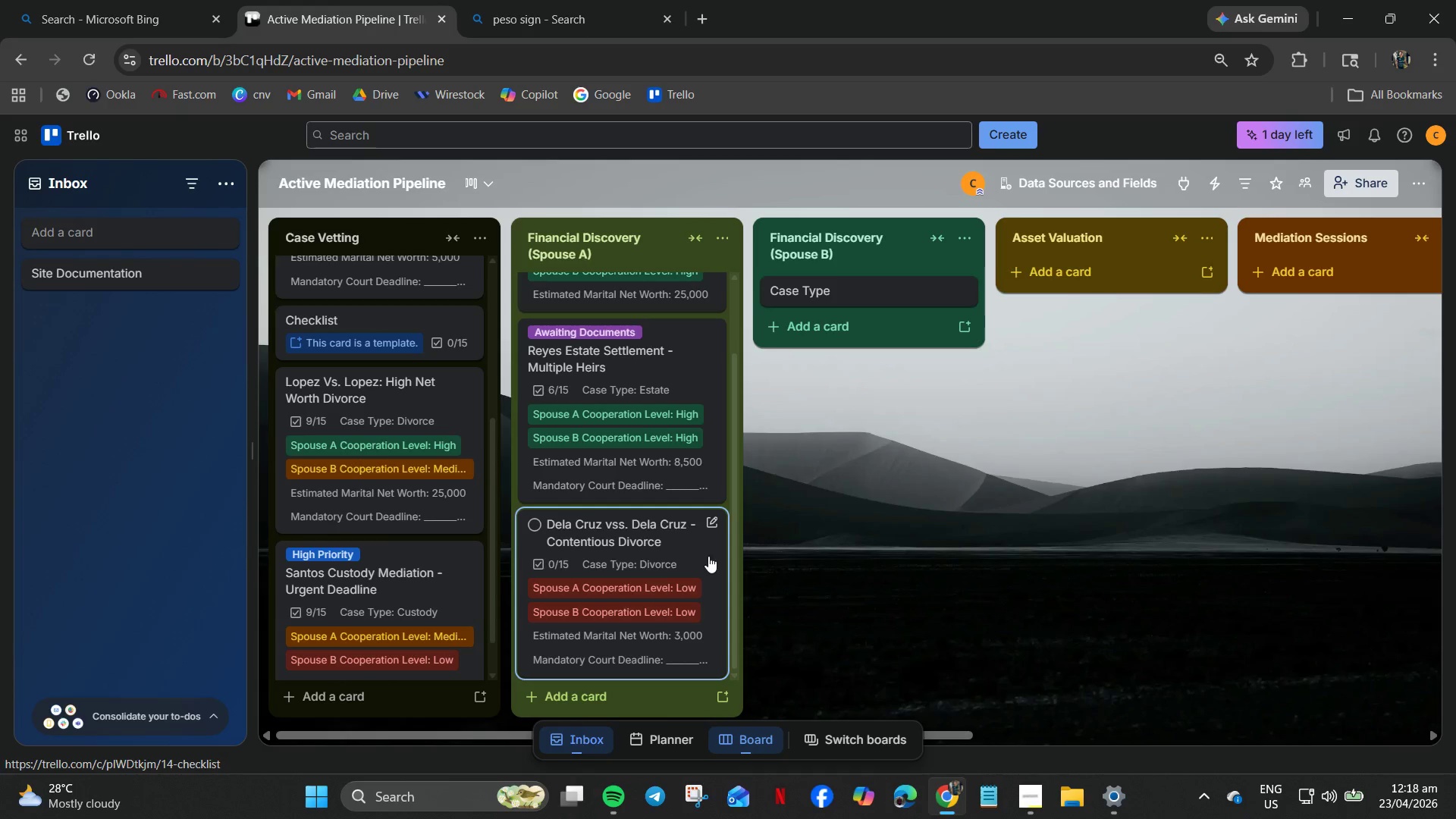 
left_click([710, 556])
 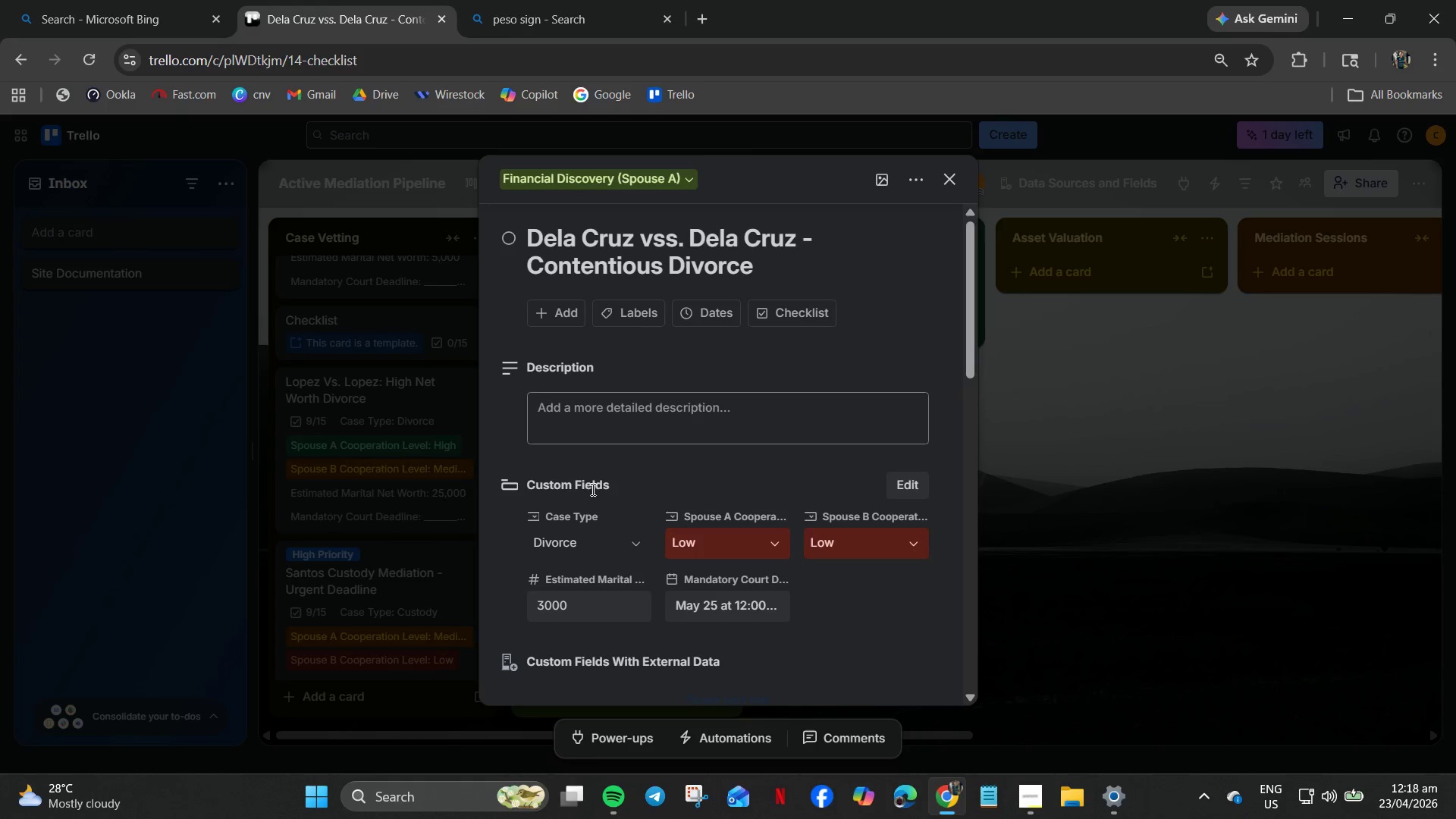 
left_click([623, 321])
 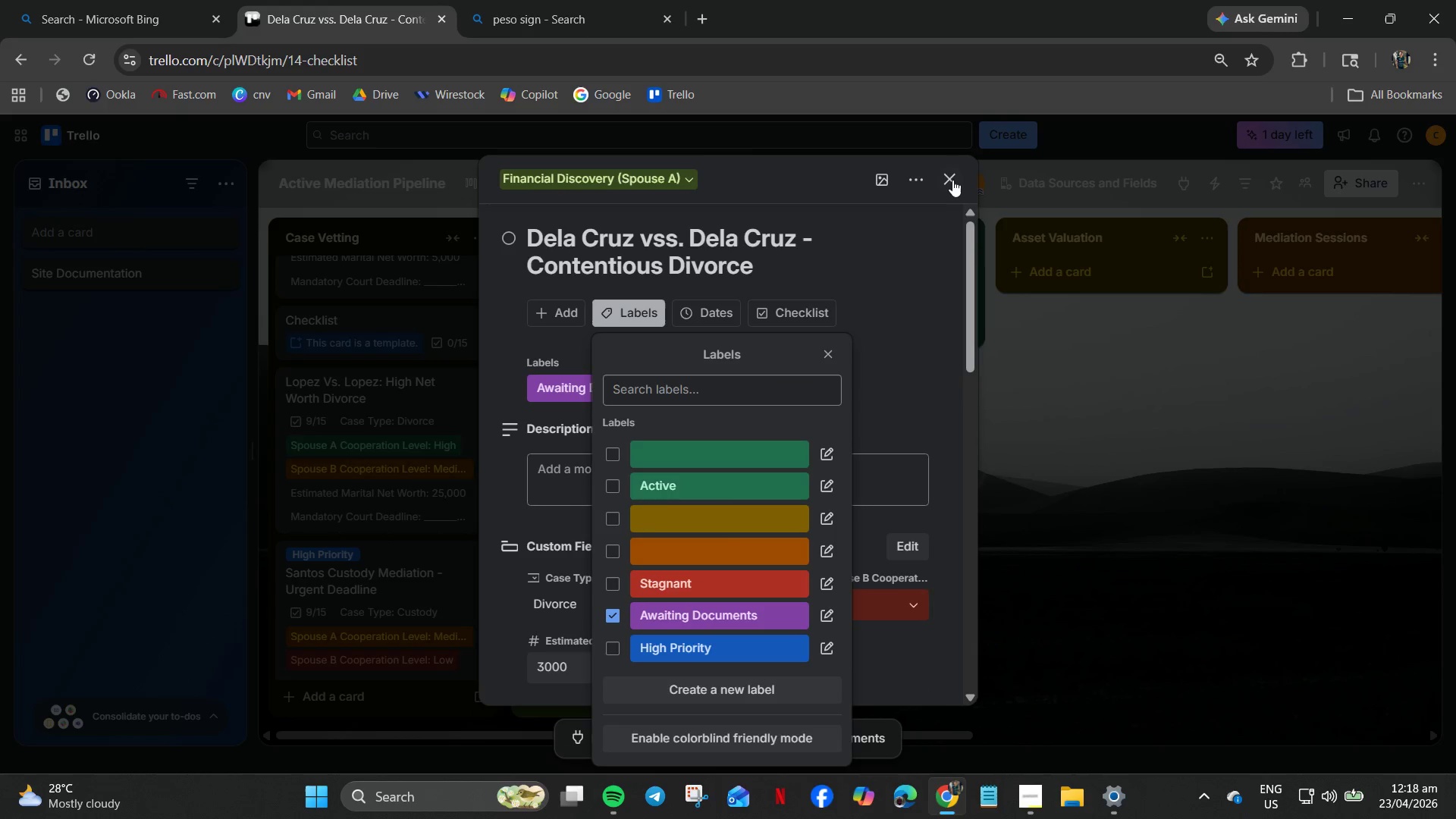 
left_click([951, 176])
 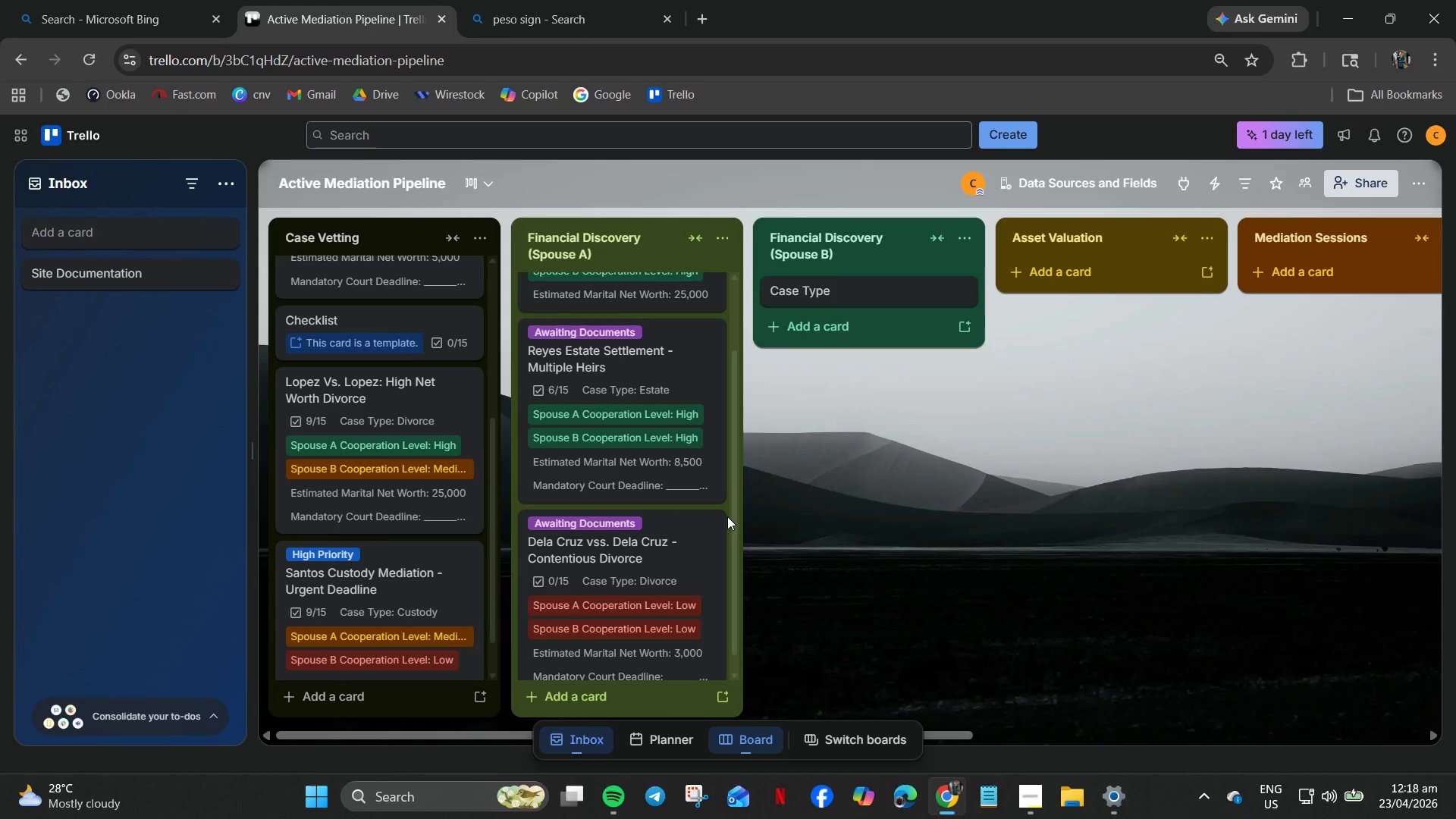 
wait(19.98)
 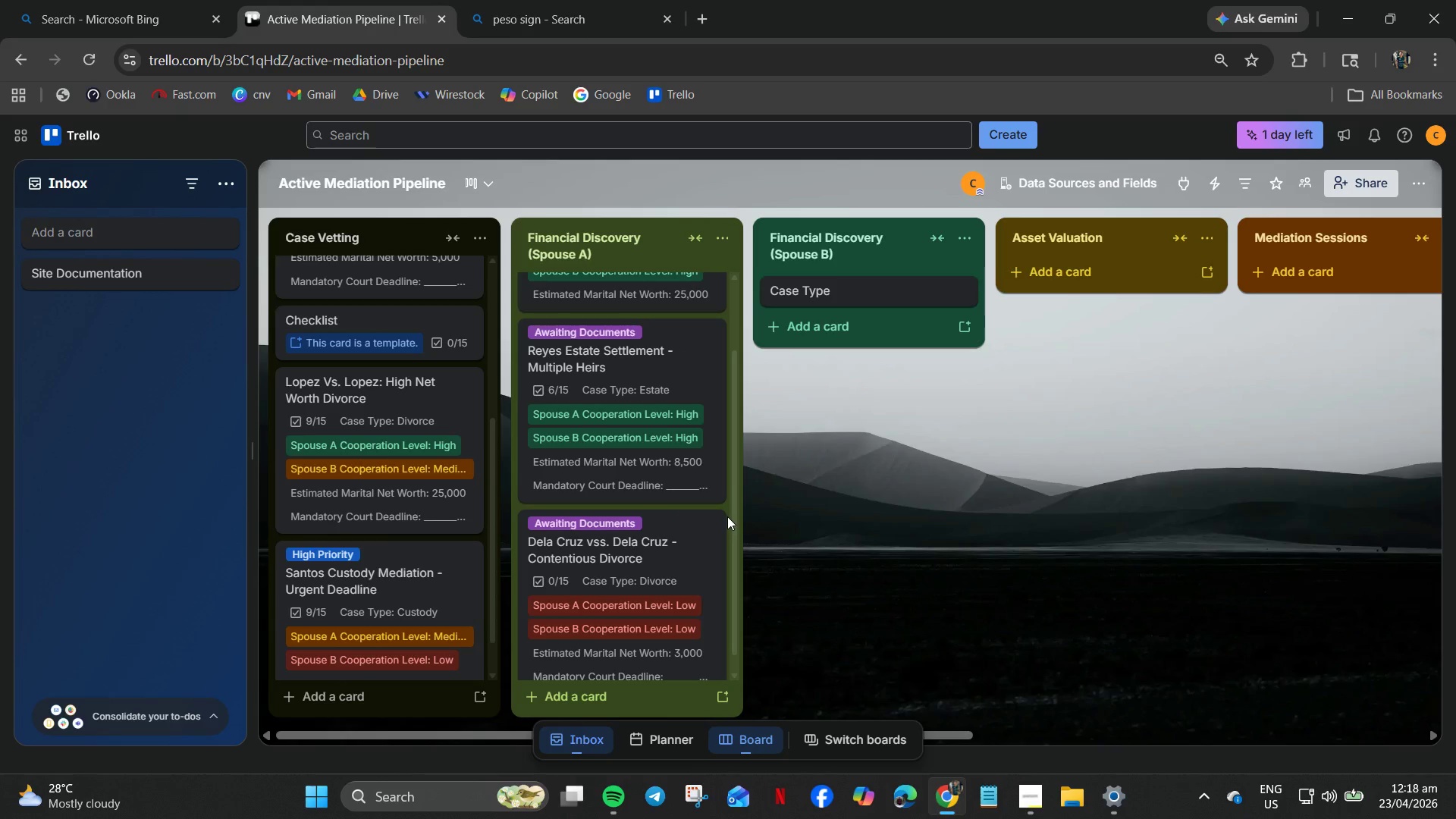 
left_click([711, 352])
 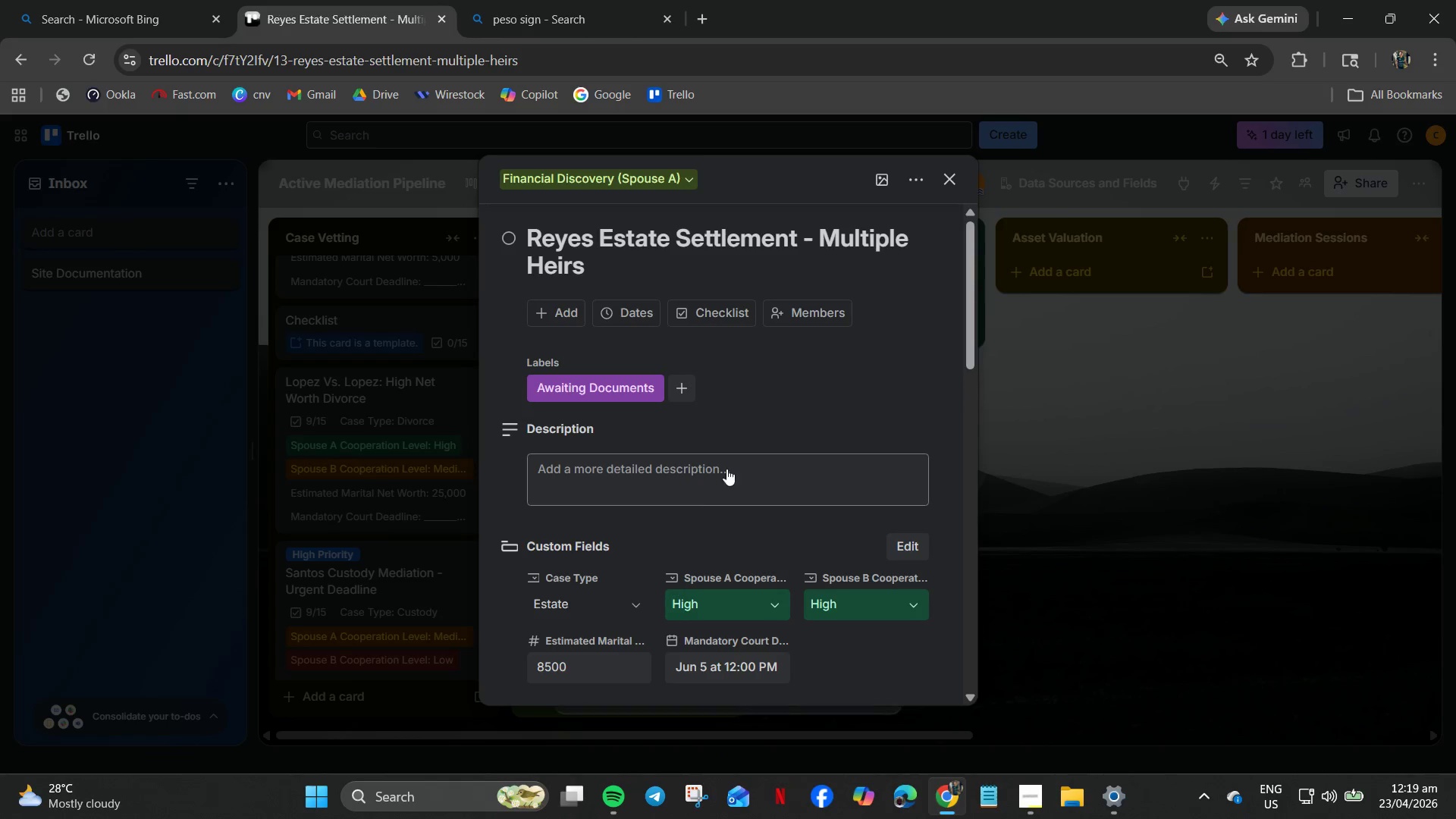 
scroll: coordinate [642, 495], scroll_direction: down, amount: 12.0
 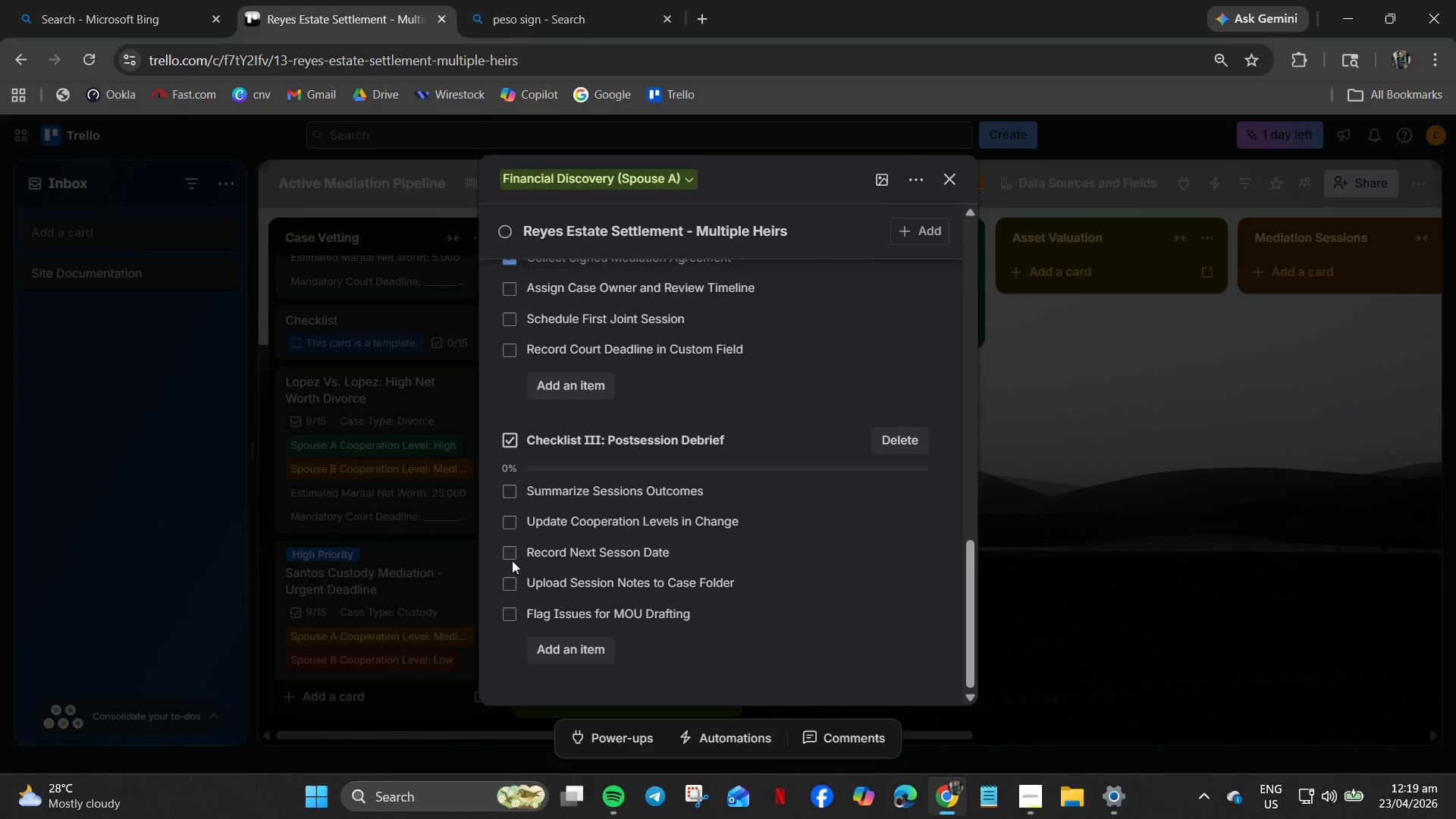 
left_click([508, 559])
 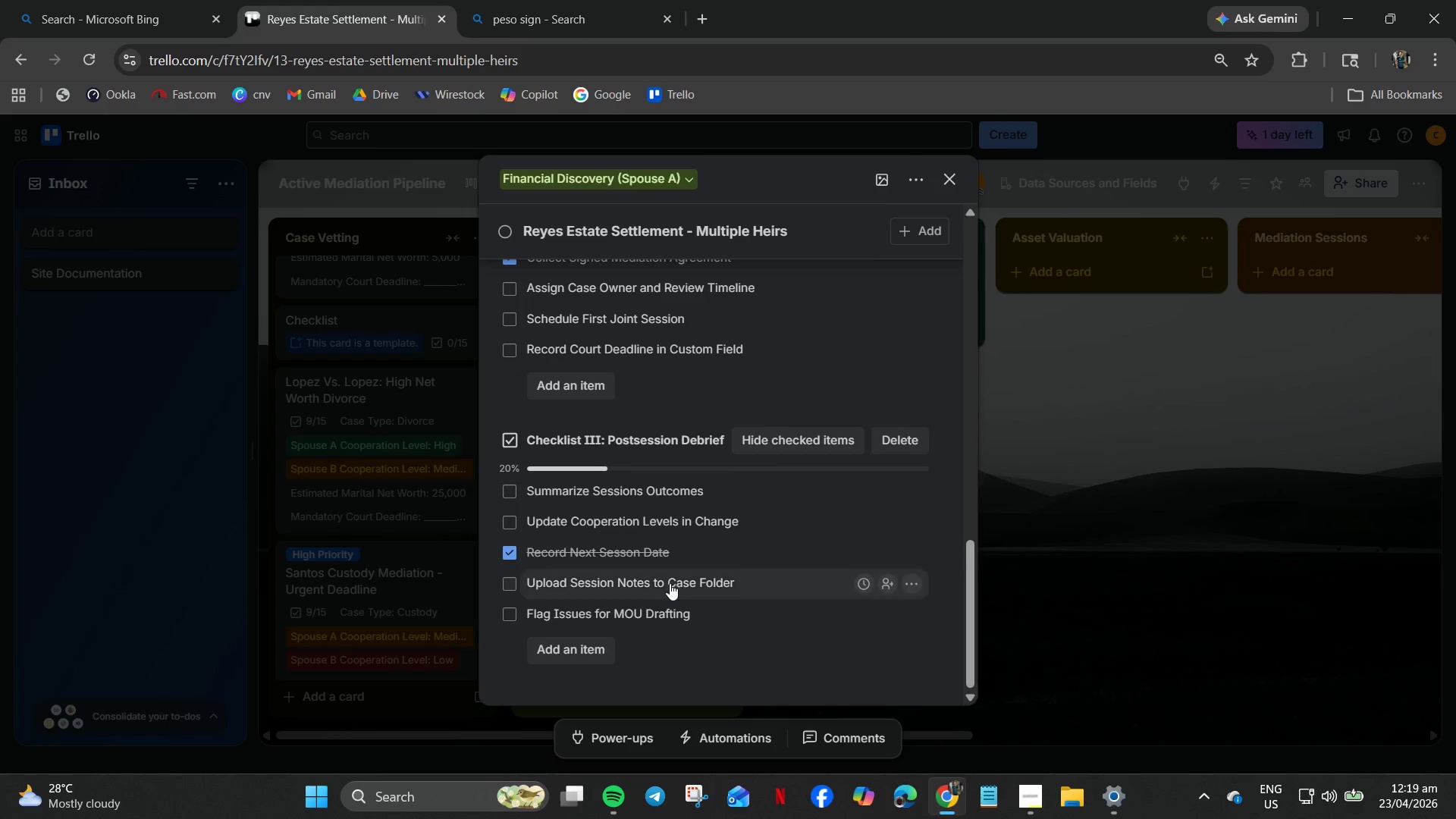 
left_click([1137, 549])
 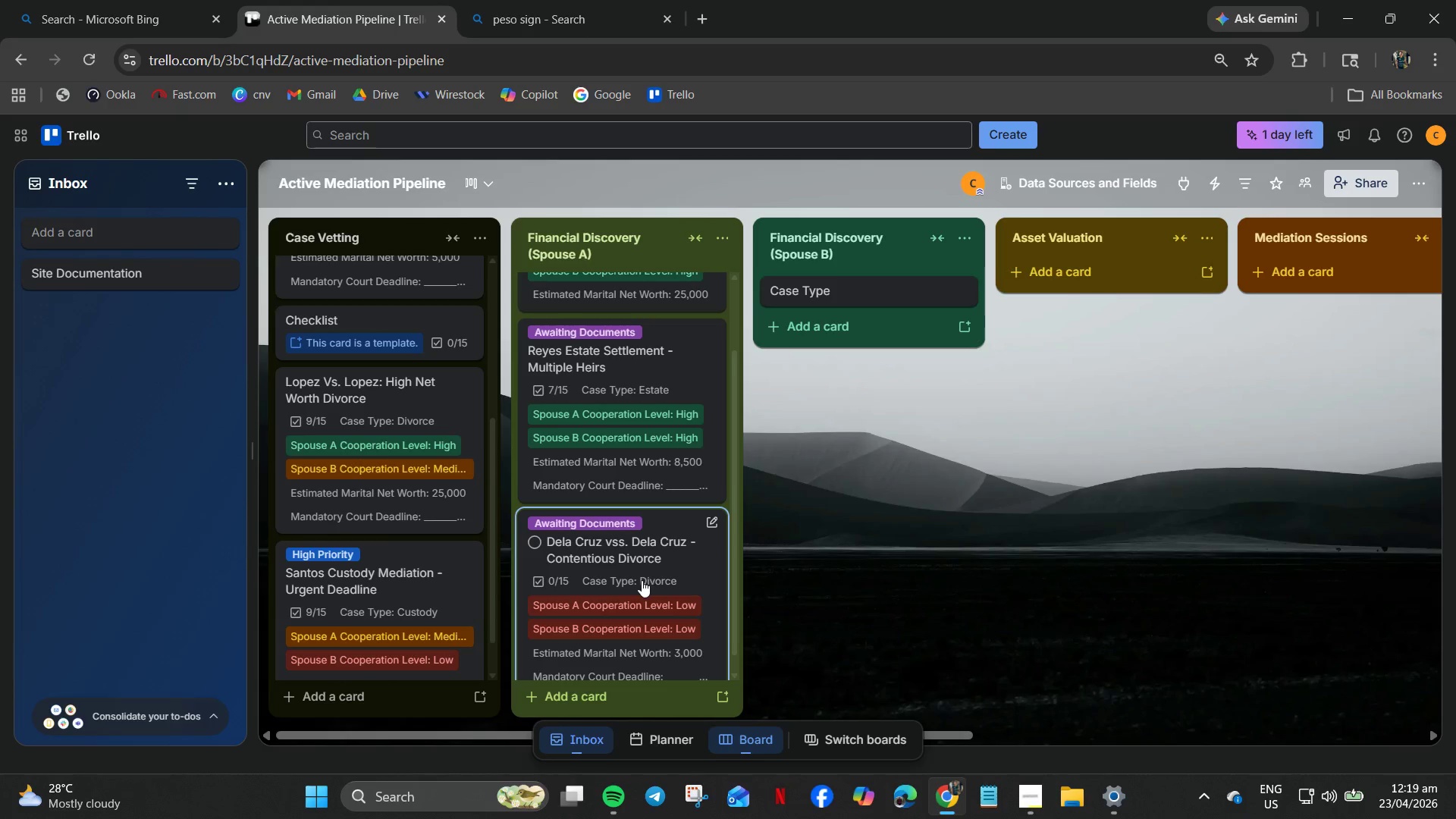 
left_click([643, 573])
 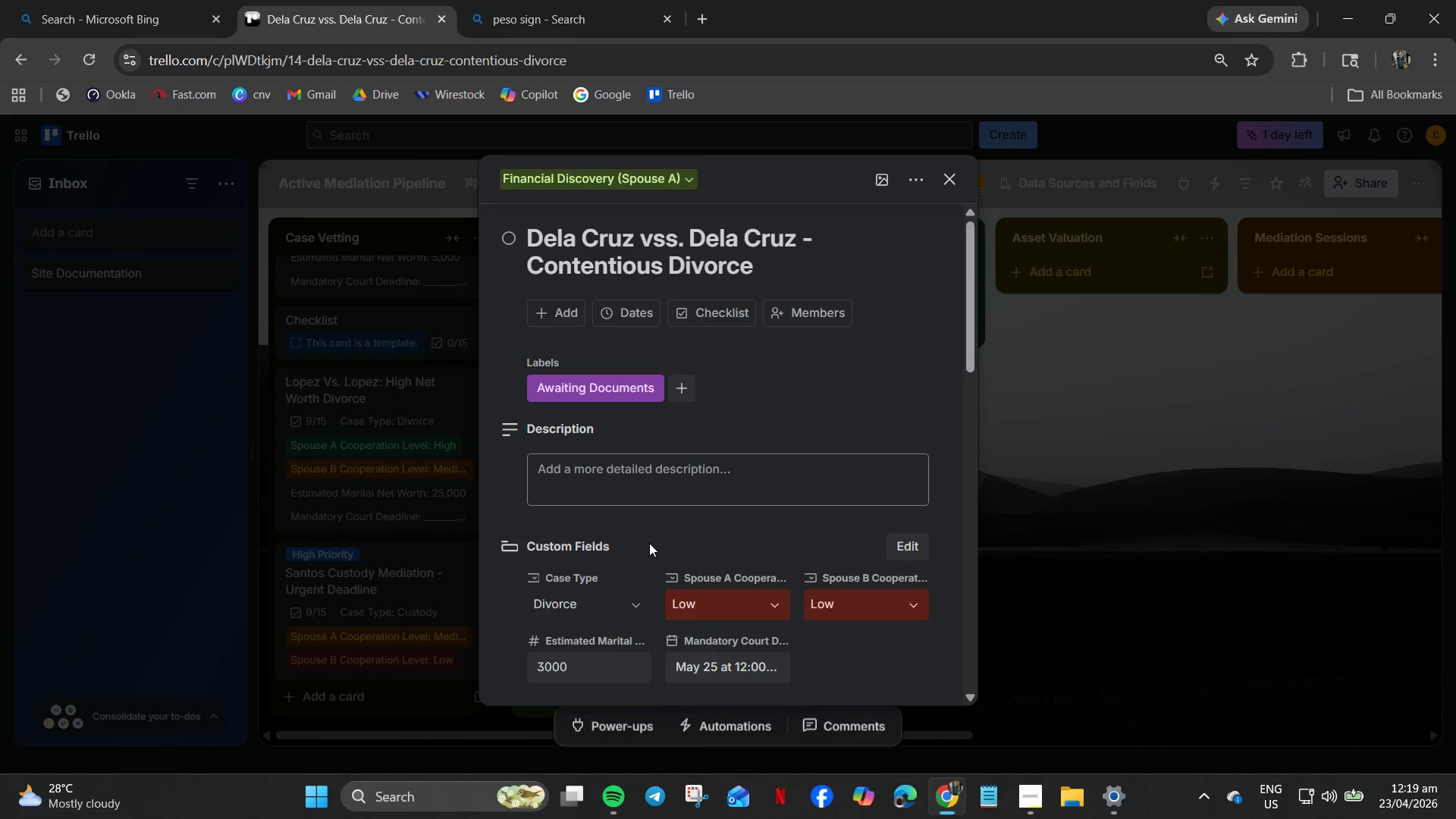 
scroll: coordinate [577, 548], scroll_direction: down, amount: 6.0
 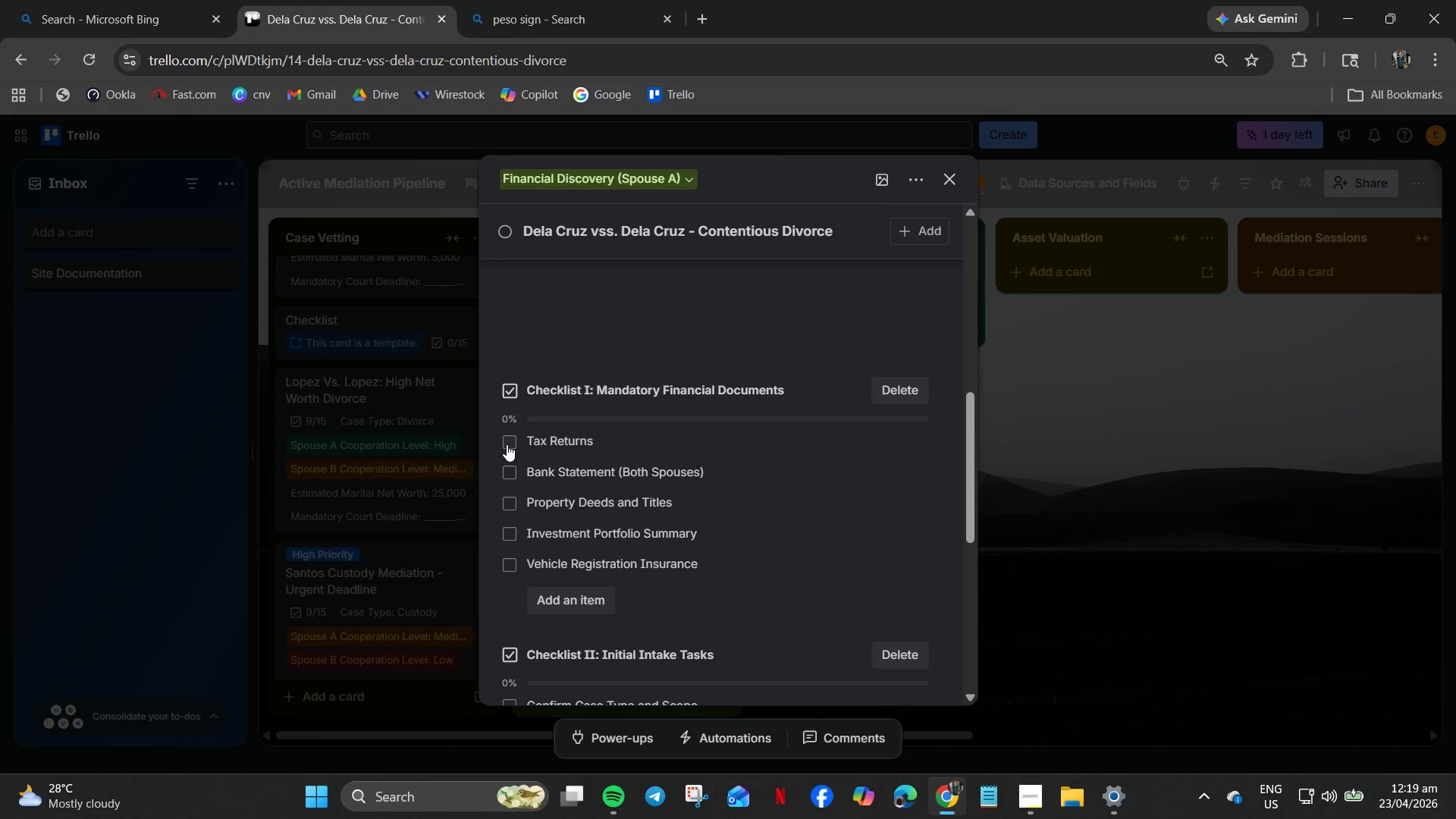 
double_click([507, 467])
 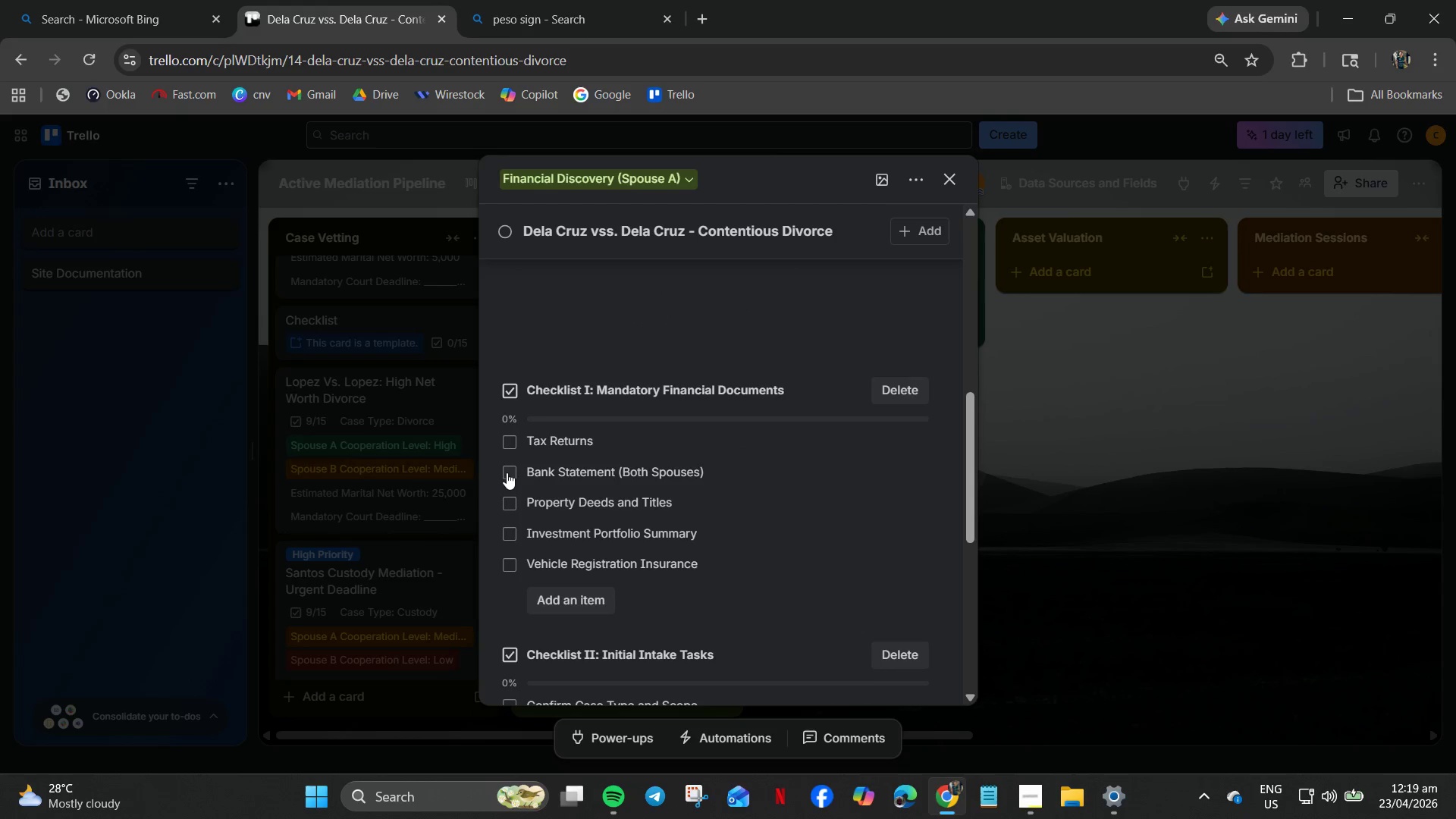 
left_click([507, 469])
 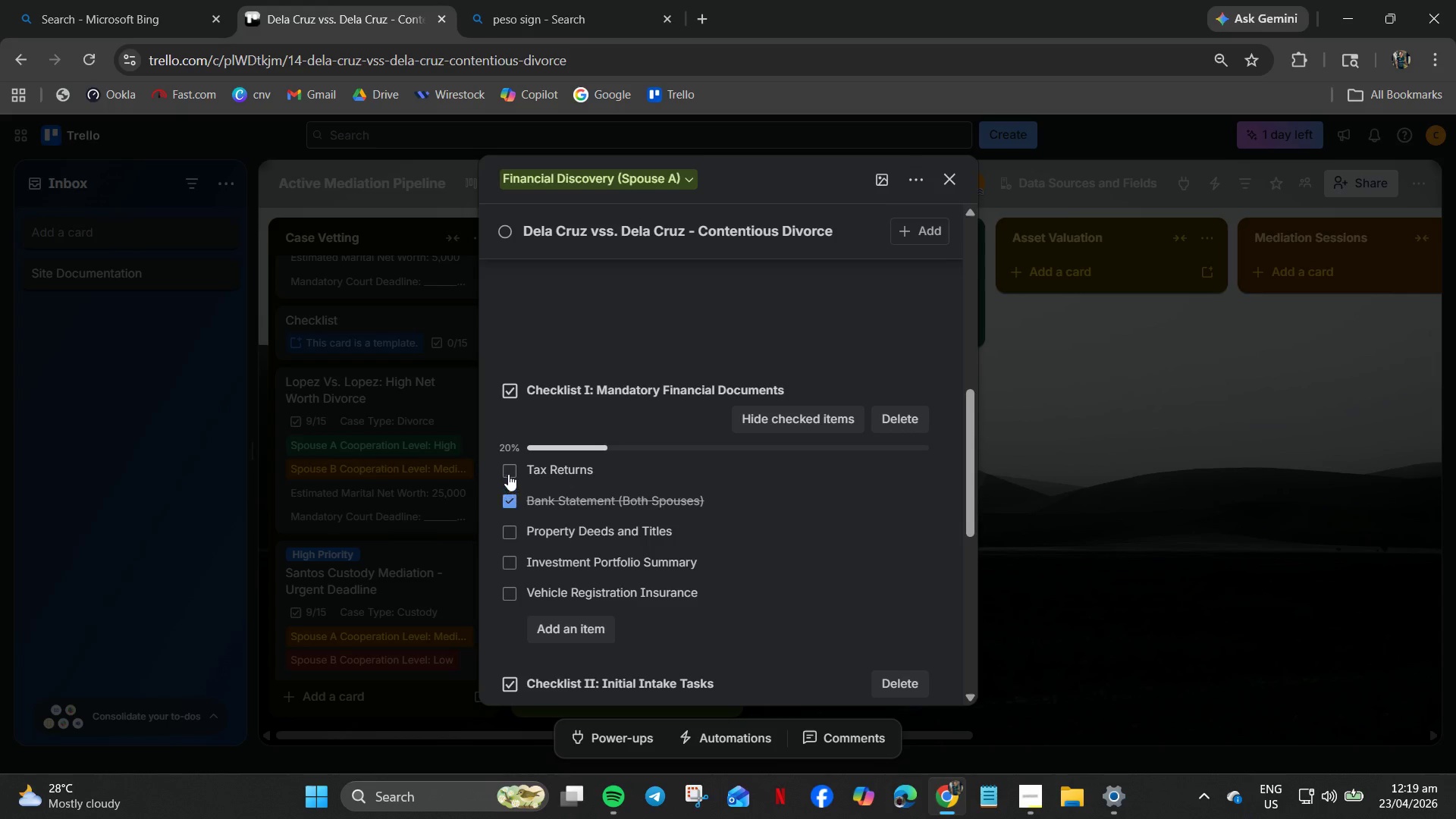 
left_click([510, 470])
 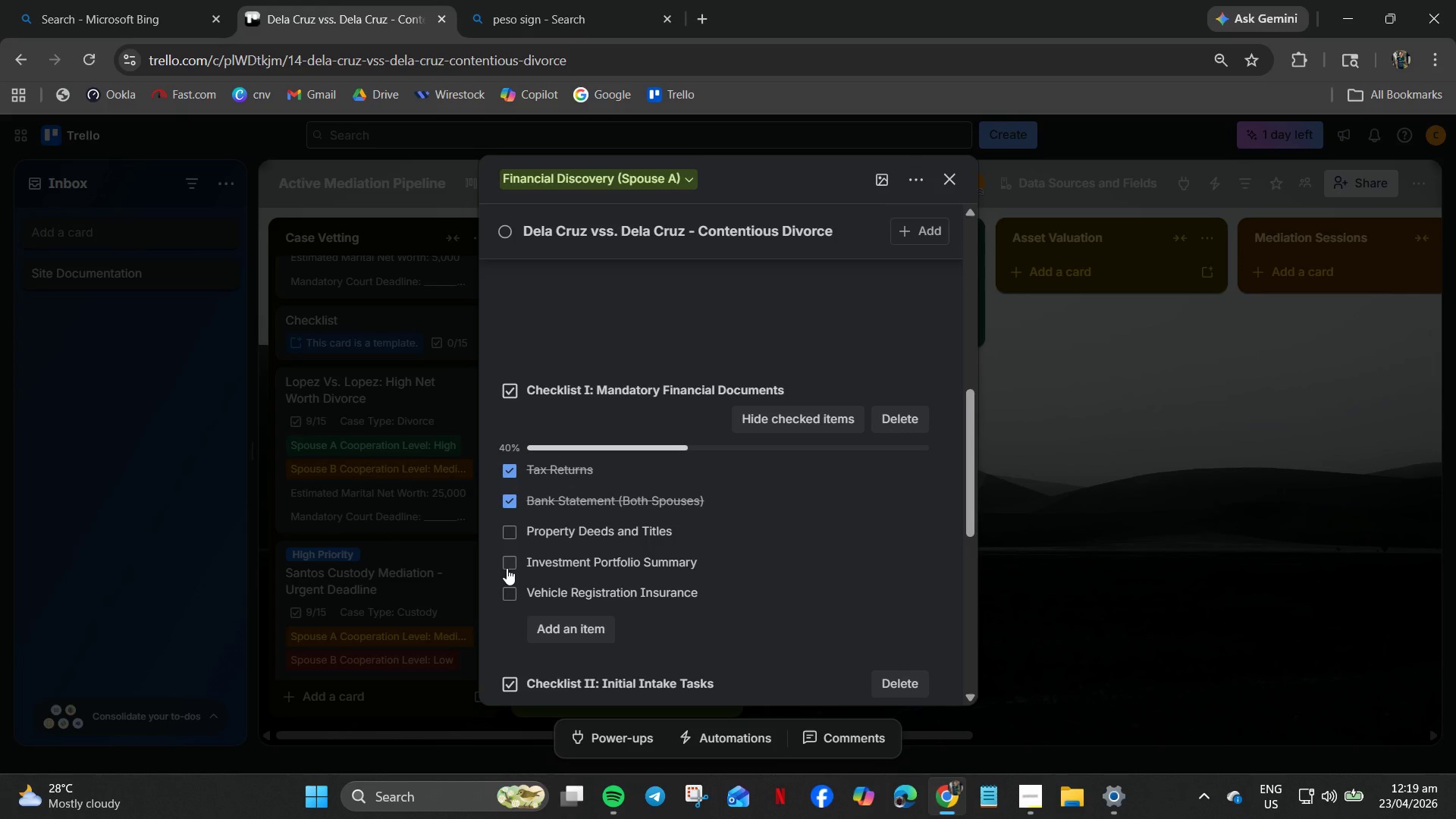 
left_click([507, 568])
 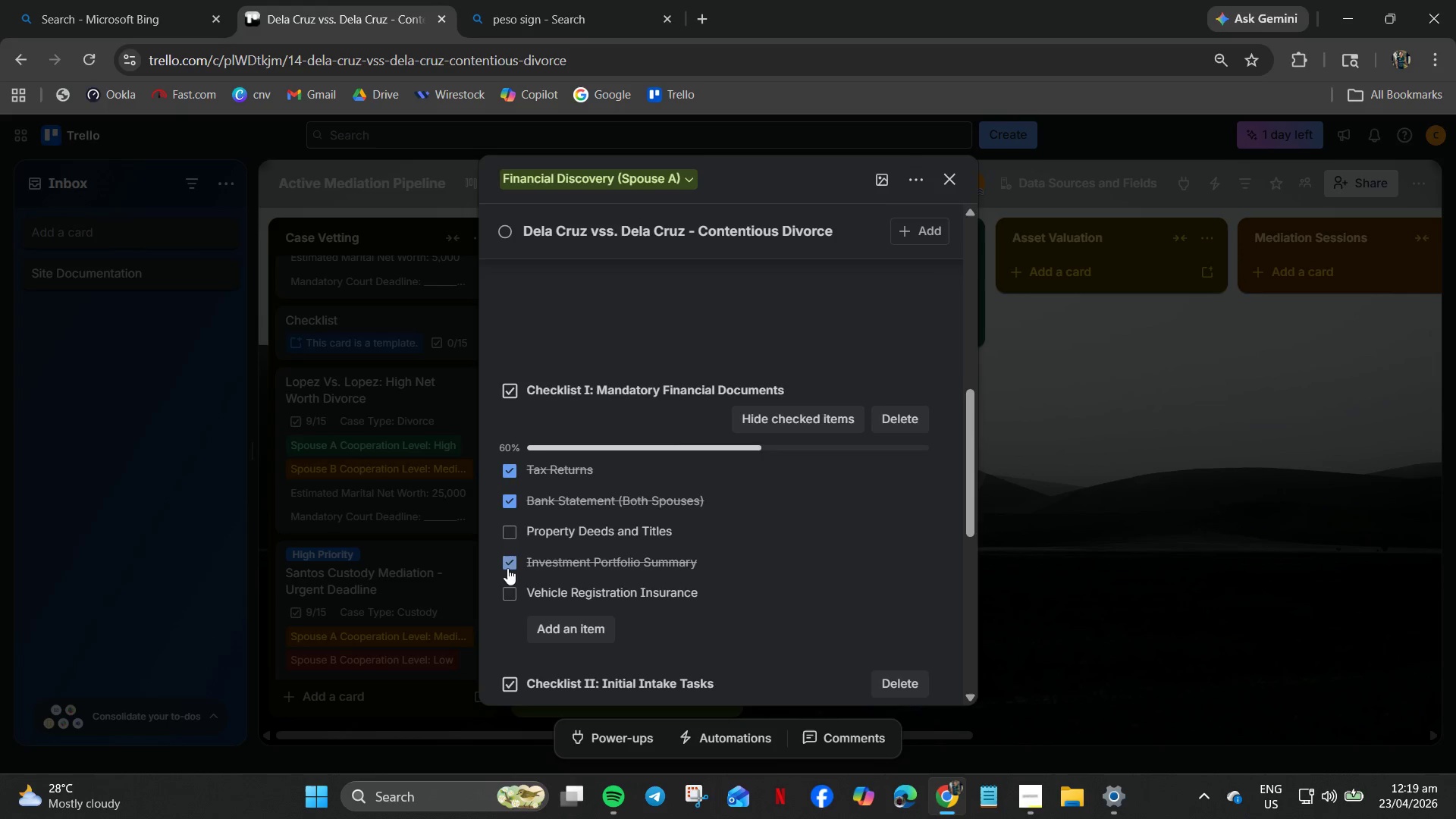 
scroll: coordinate [508, 571], scroll_direction: down, amount: 5.0
 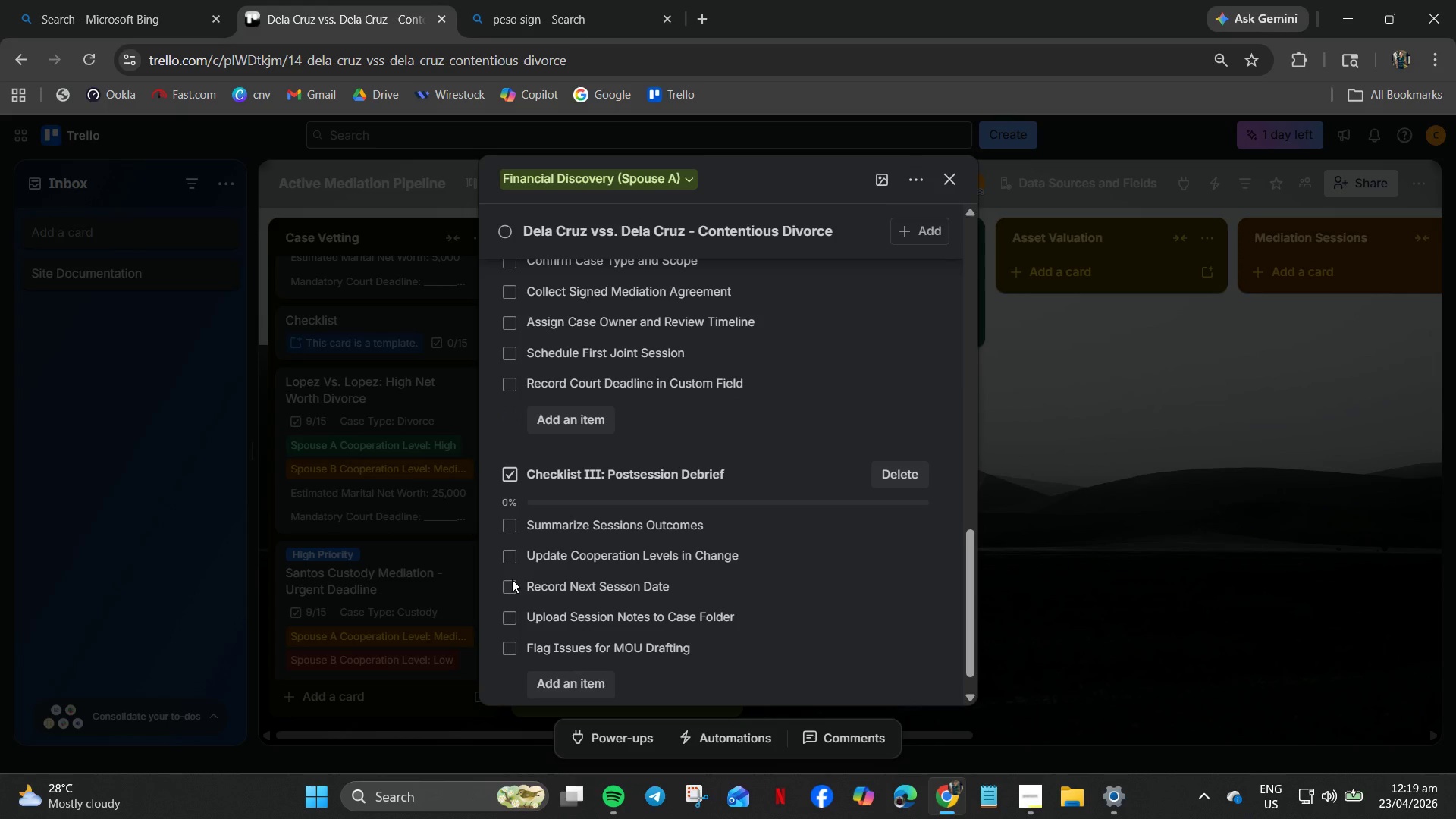 
left_click([512, 579])
 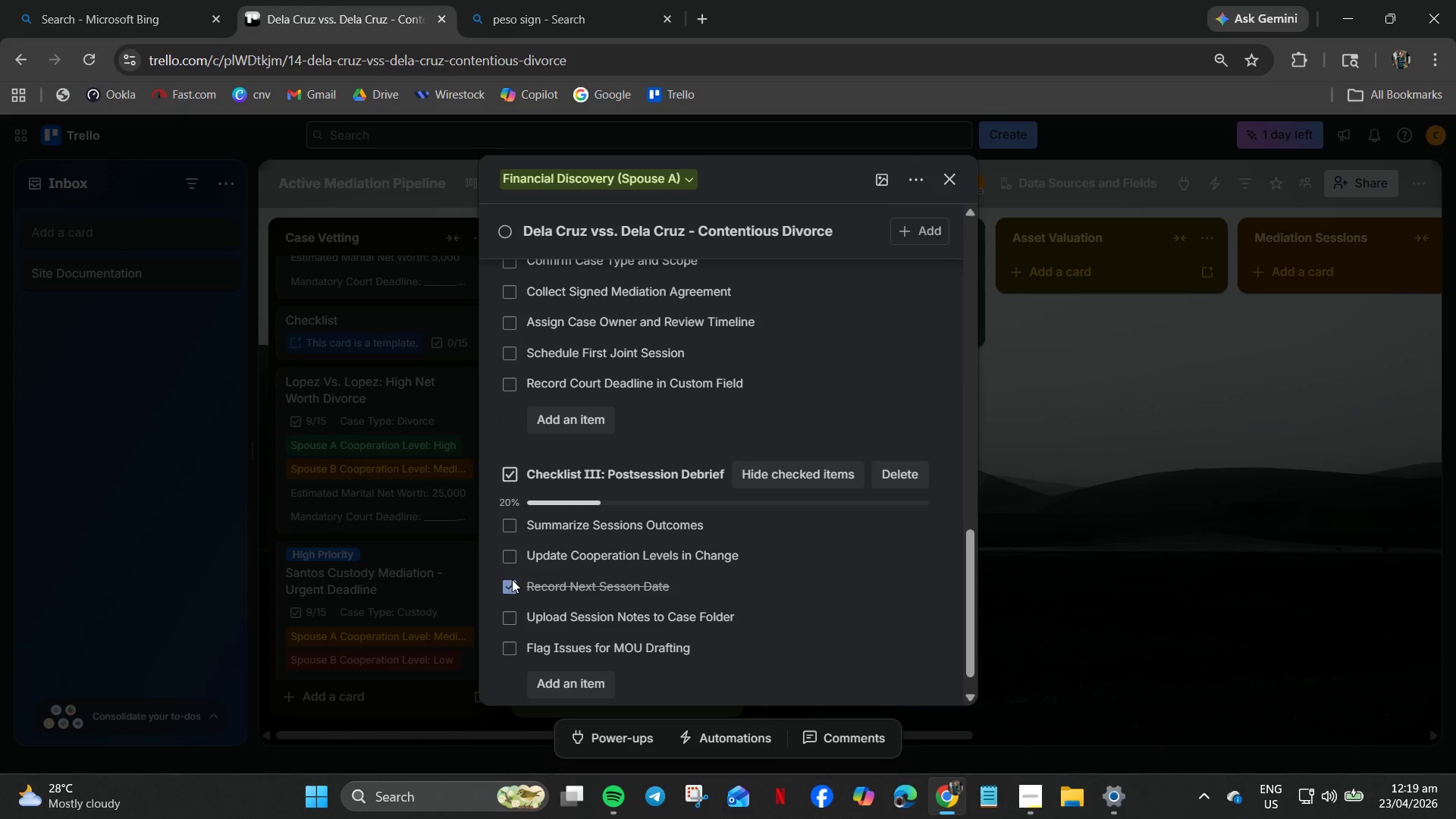 
scroll: coordinate [509, 580], scroll_direction: down, amount: 3.0
 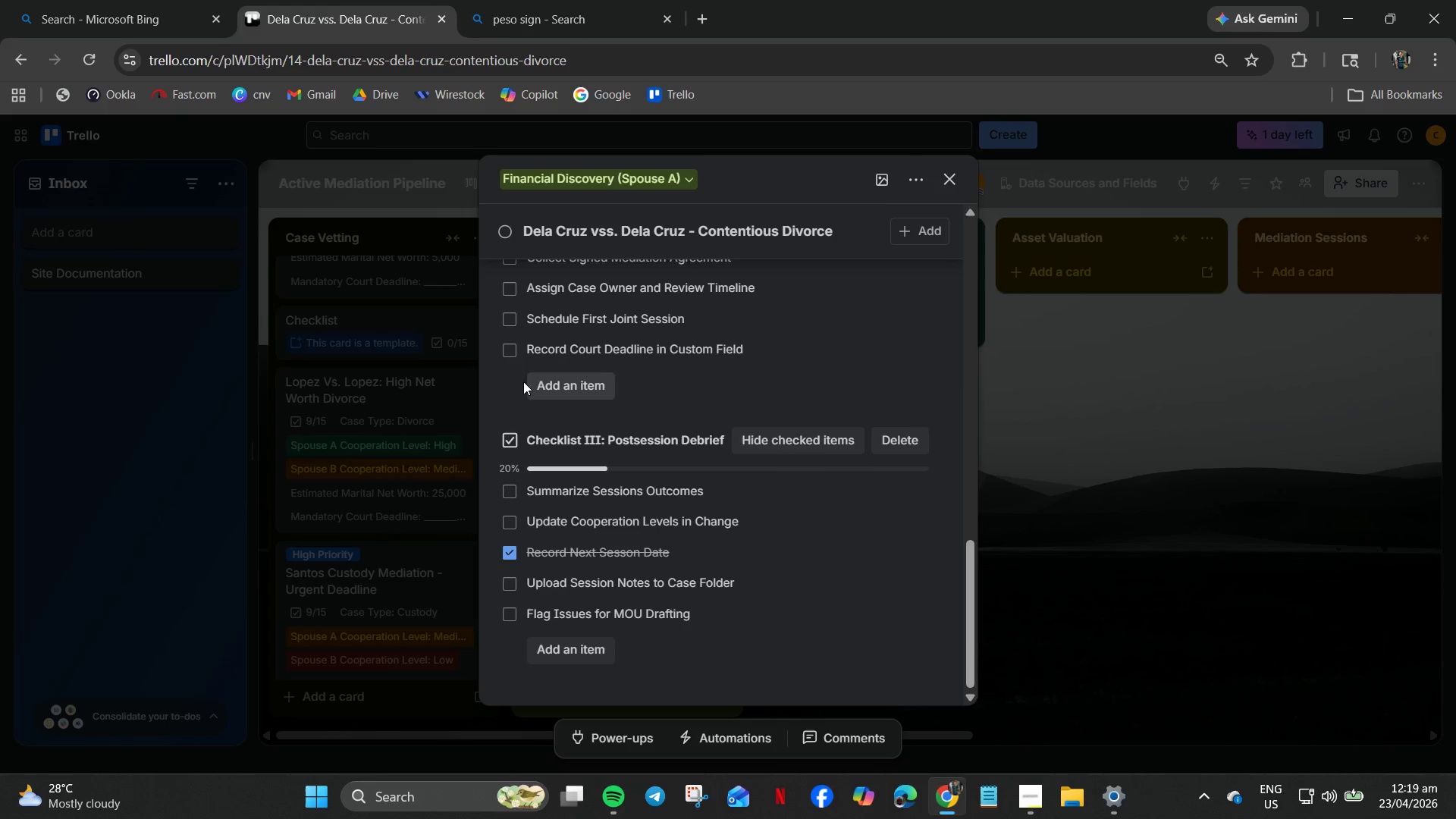 
left_click([514, 326])
 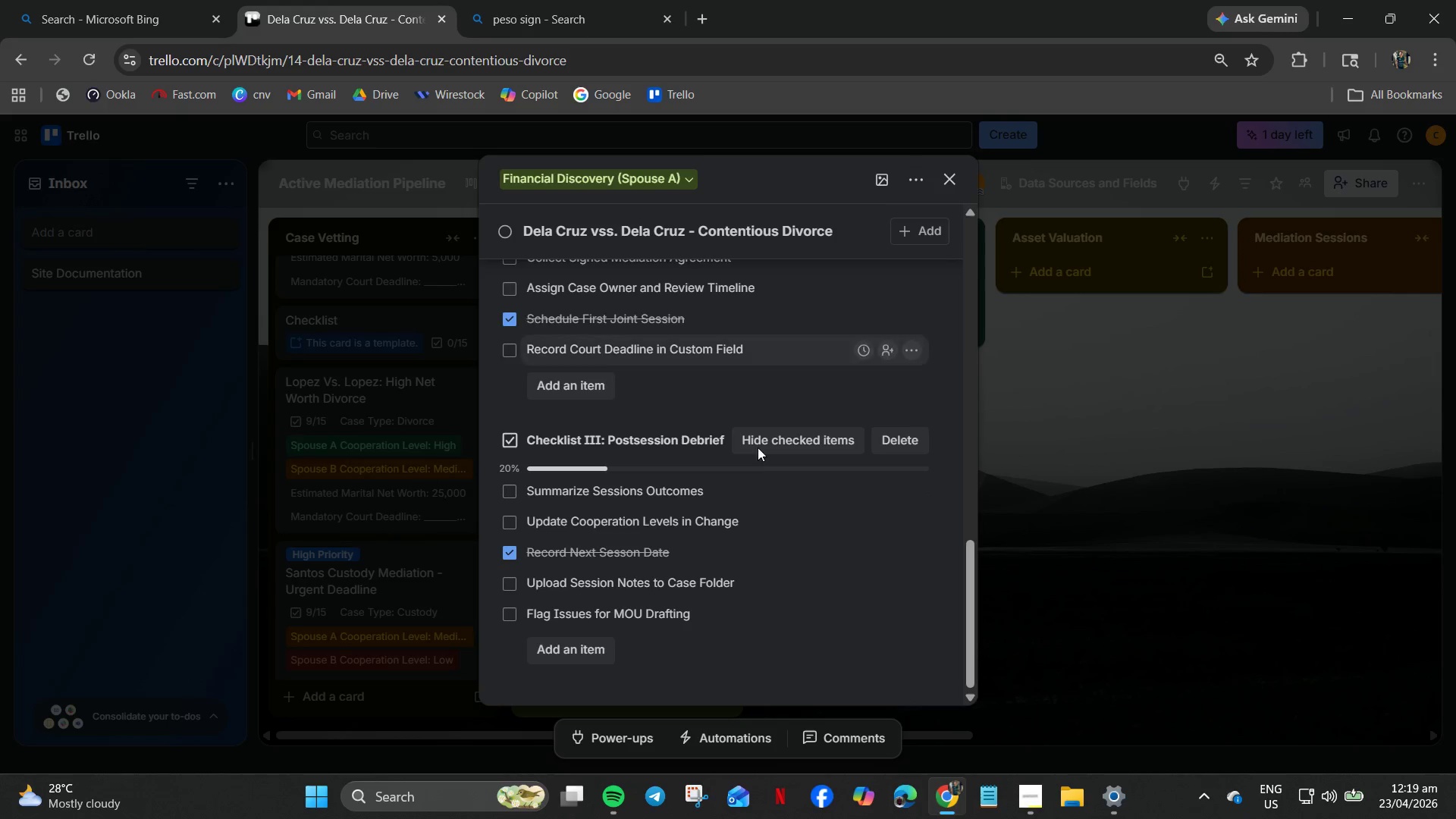 
left_click([1104, 541])
 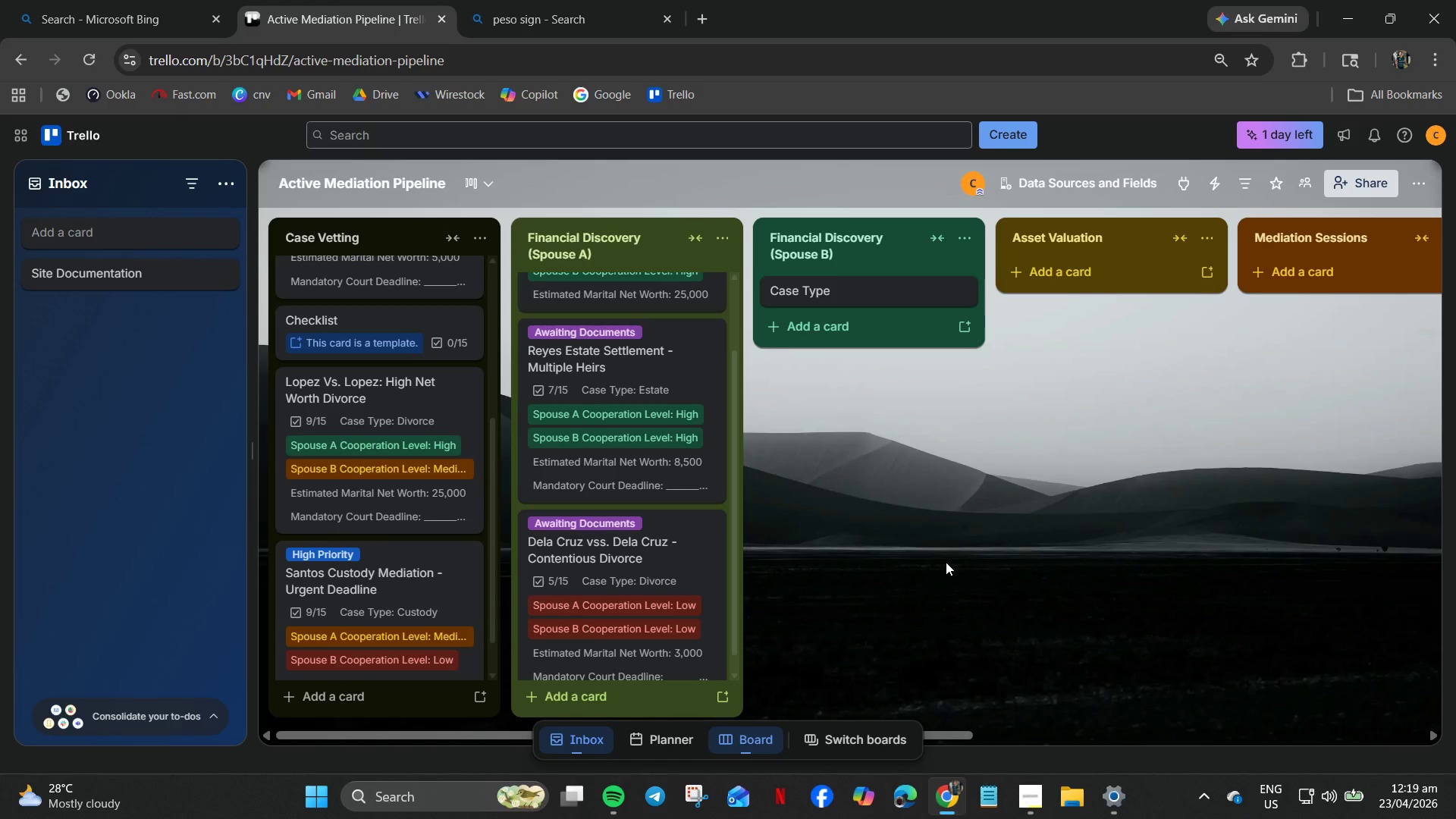 
scroll: coordinate [945, 557], scroll_direction: up, amount: 5.0
 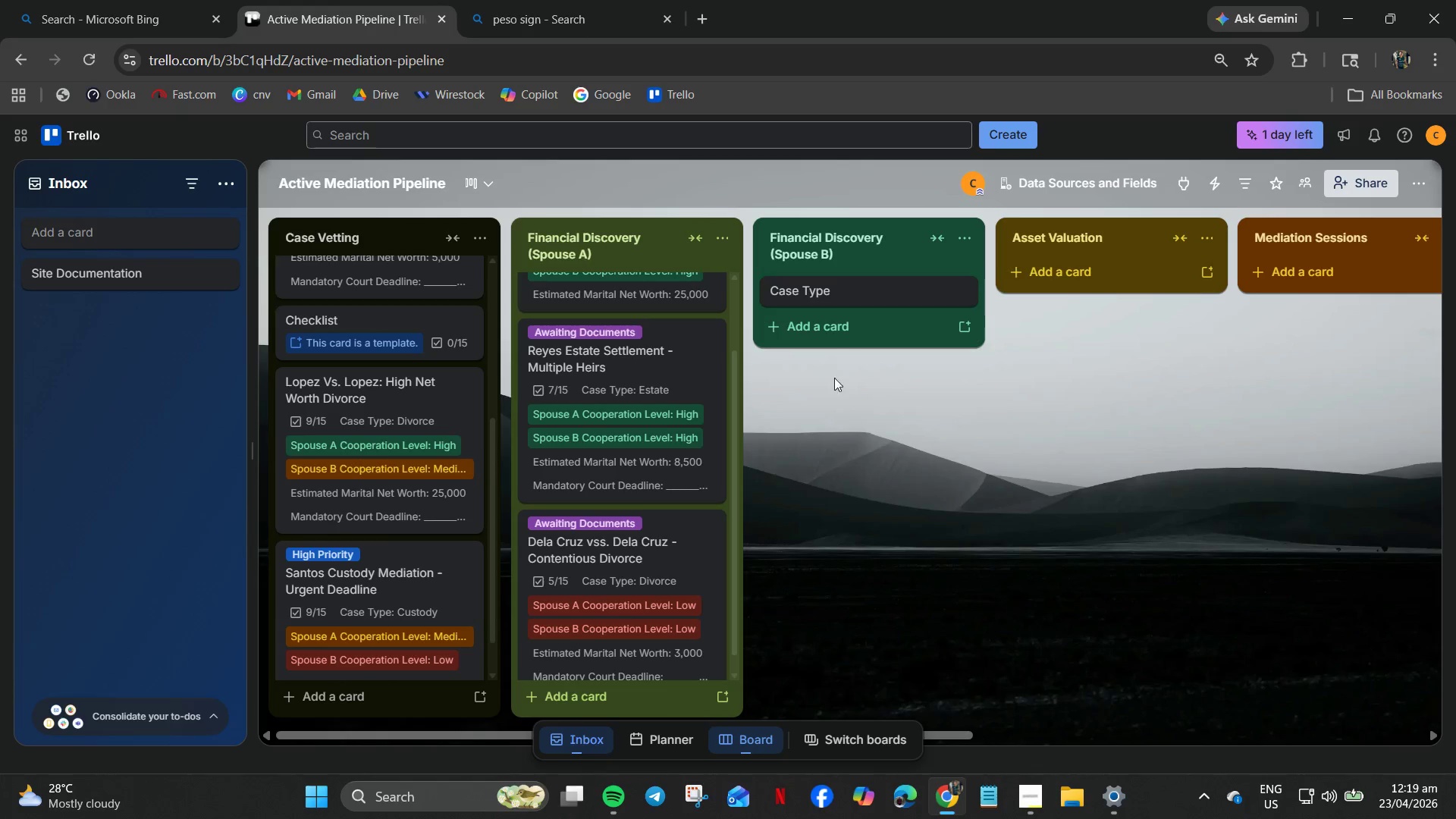 
scroll: coordinate [622, 620], scroll_direction: down, amount: 4.0
 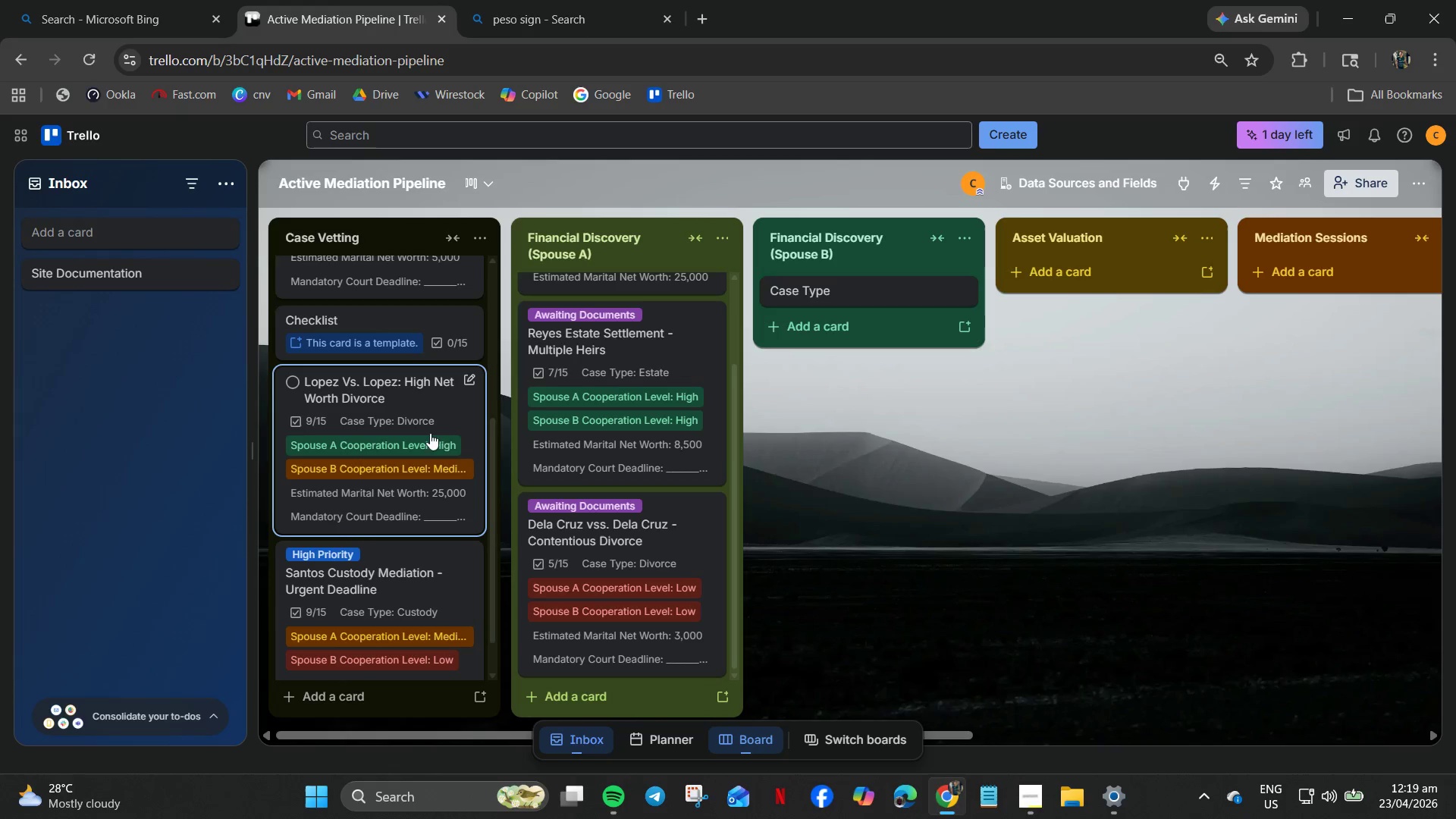 
left_click([415, 316])
 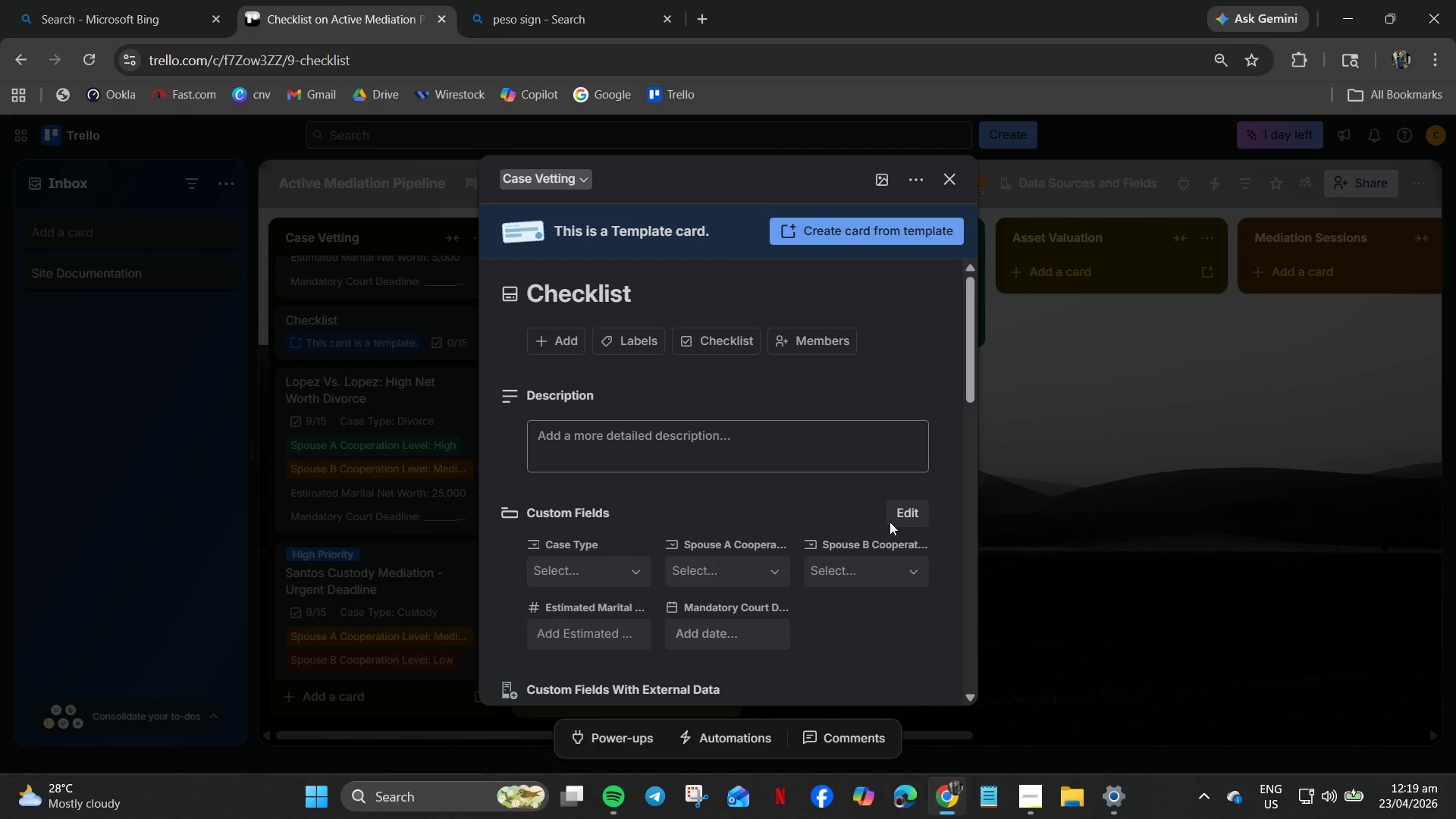 
left_click([833, 236])
 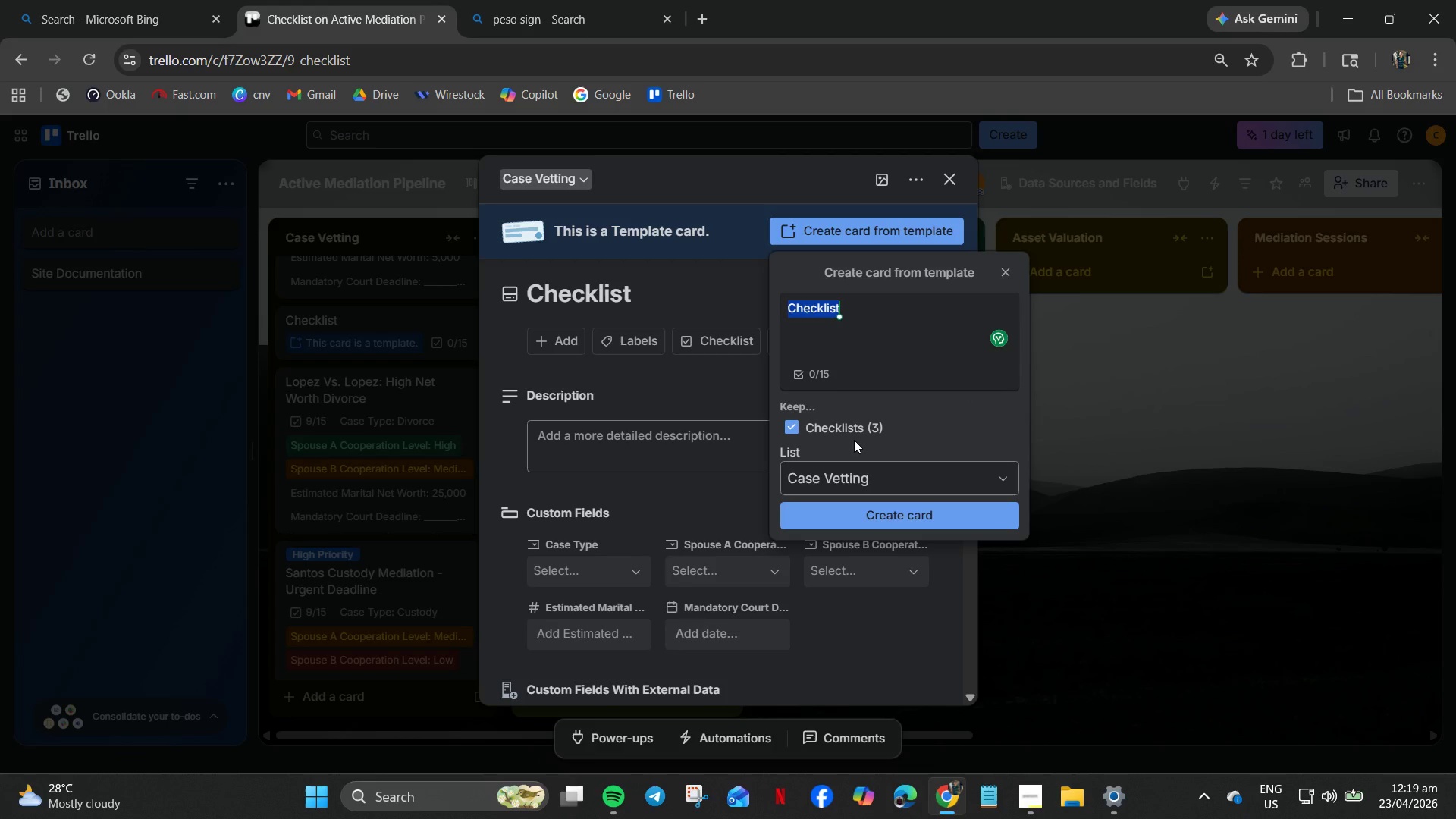 
wait(9.08)
 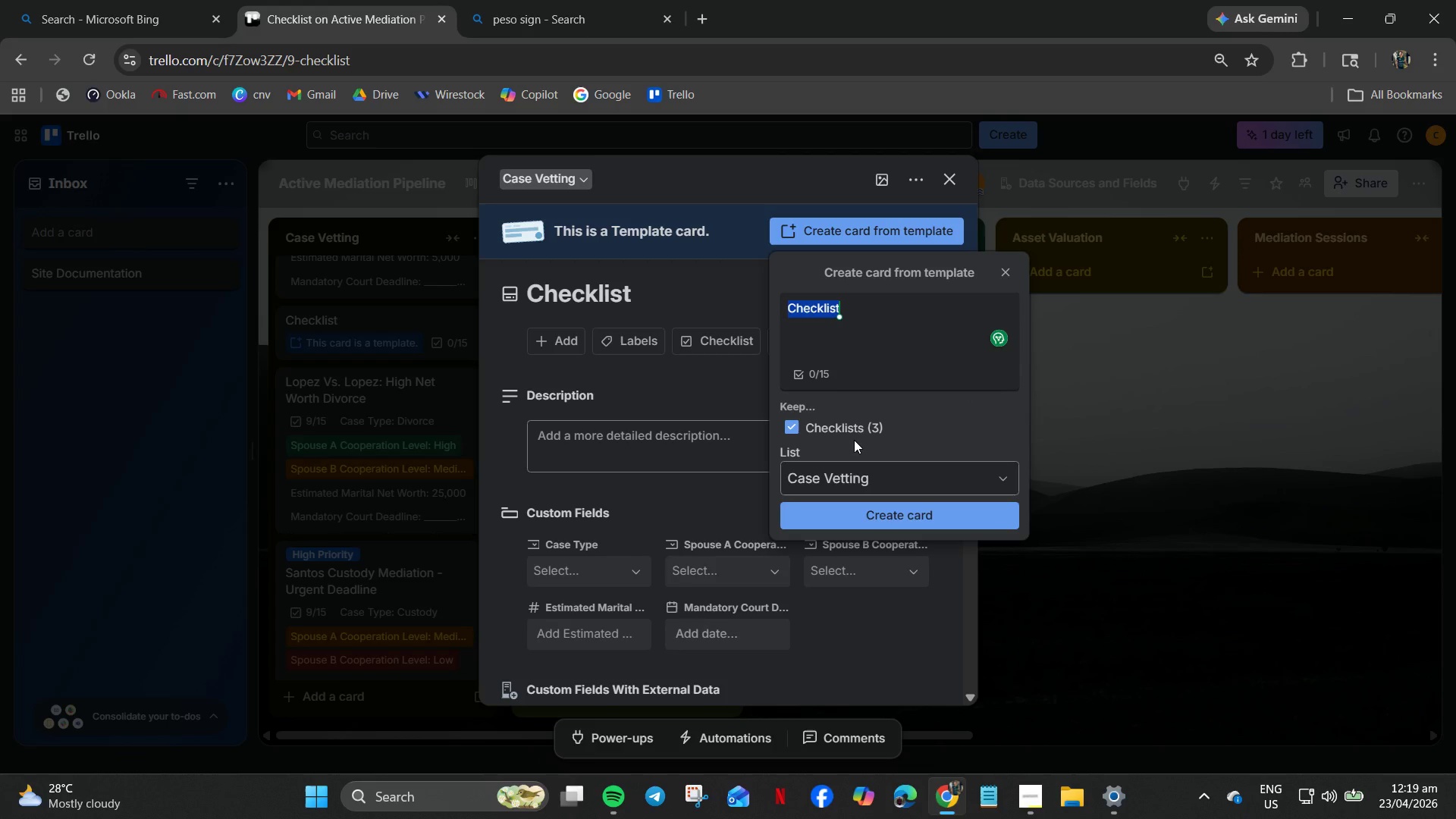 
type(Tan Custody Mediation - Cooperative Parent)
 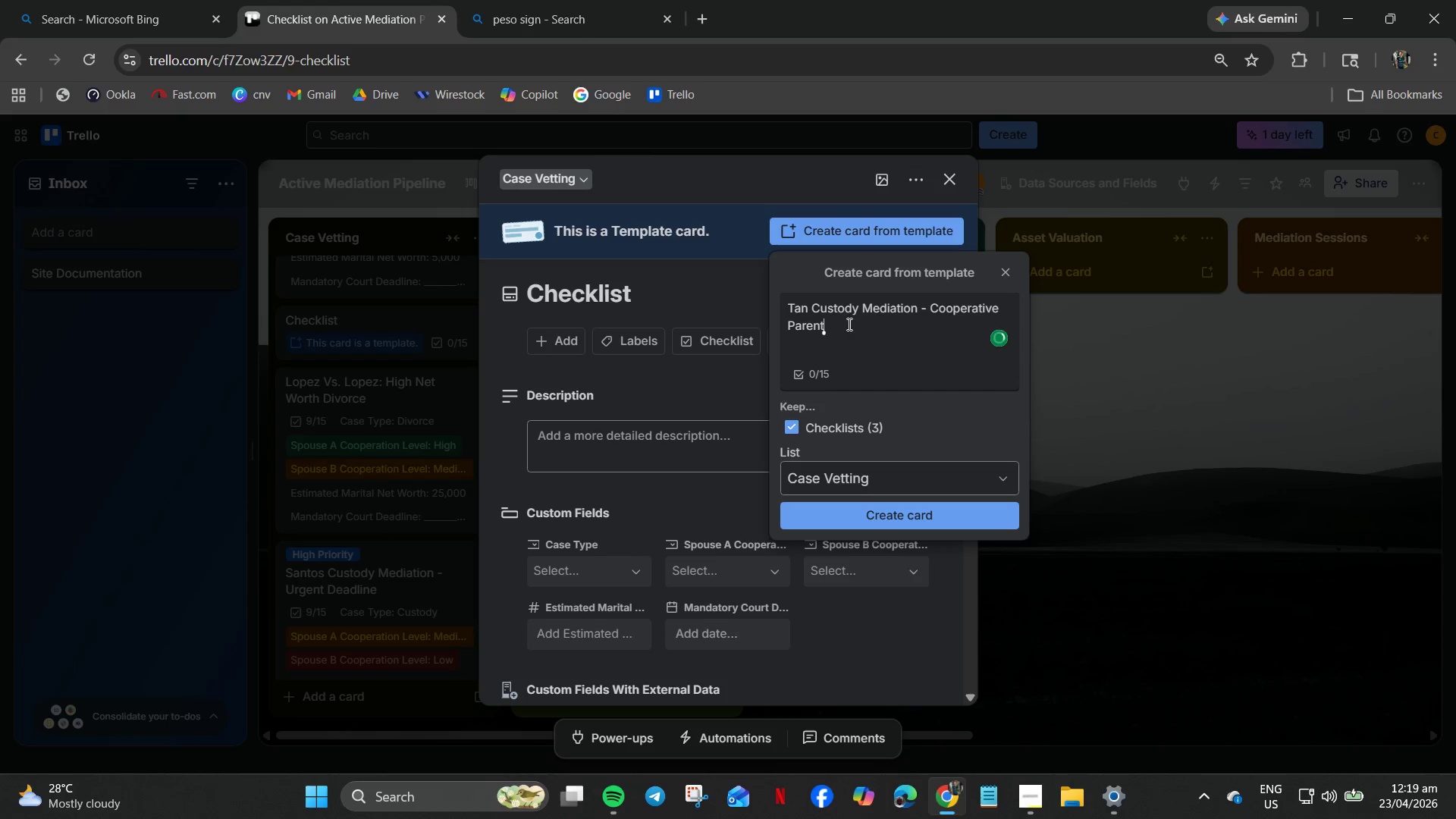 
wait(8.0)
 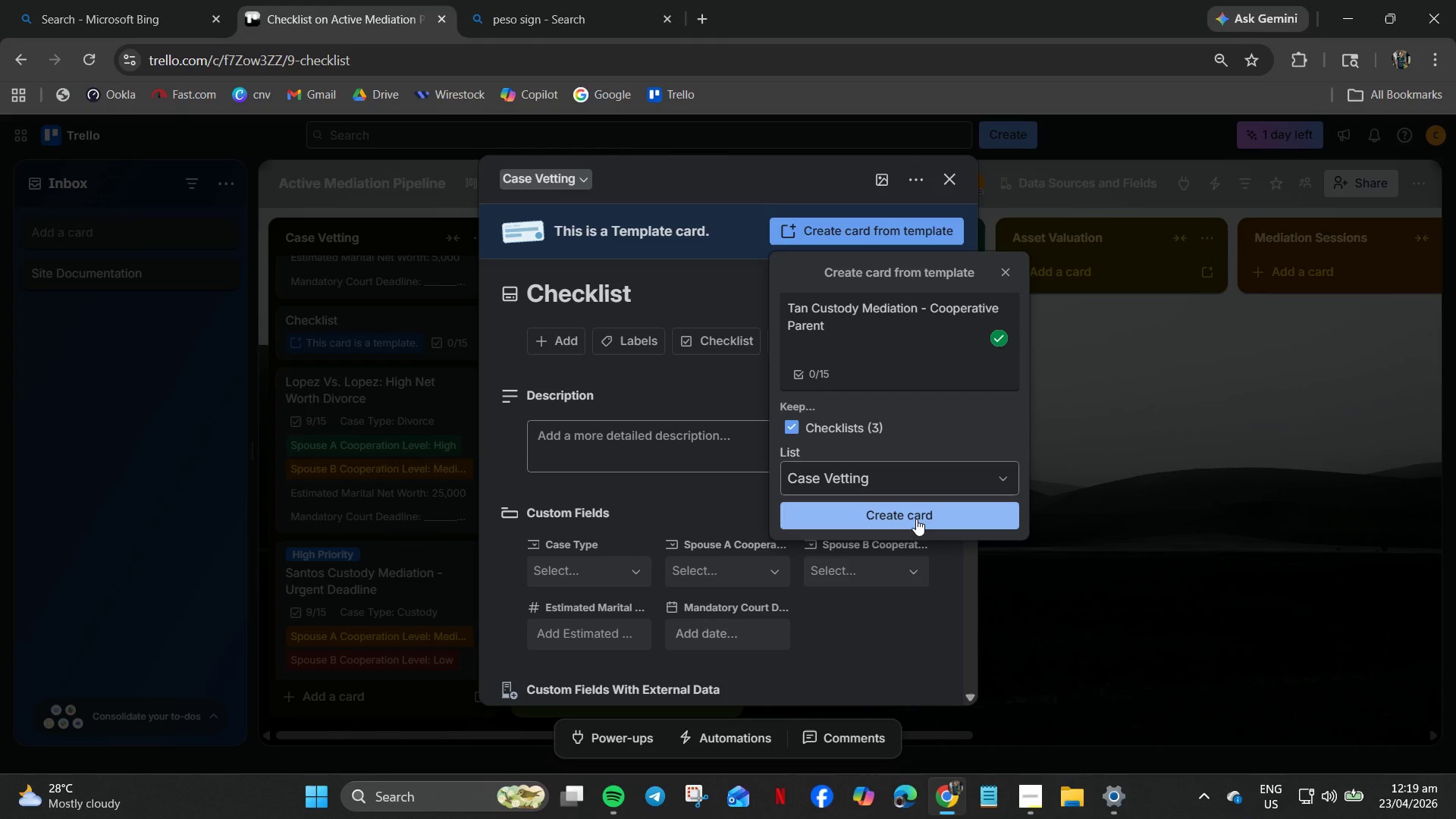 
left_click([908, 480])
 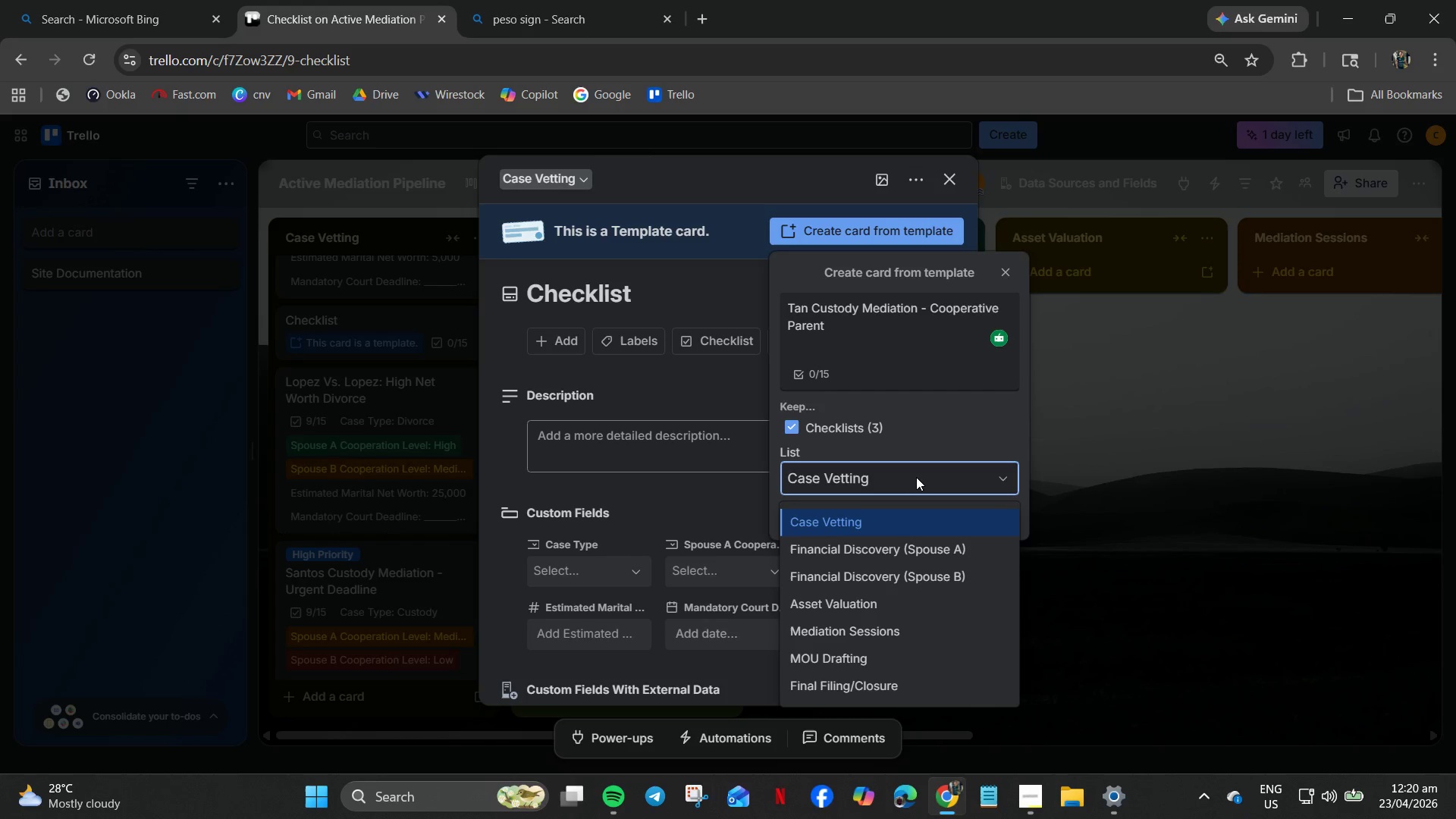 
left_click([984, 428])
 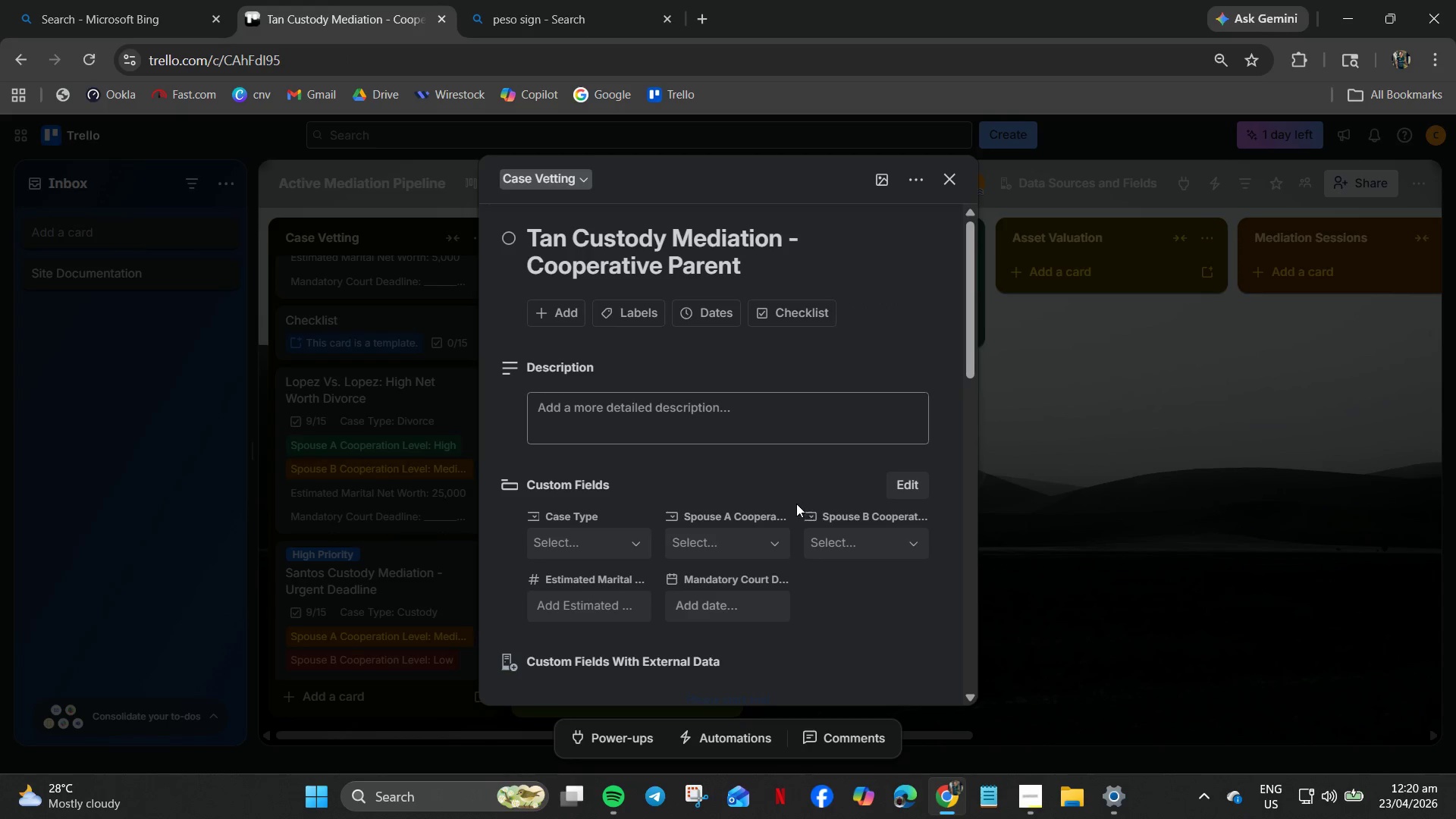 
left_click([540, 547])
 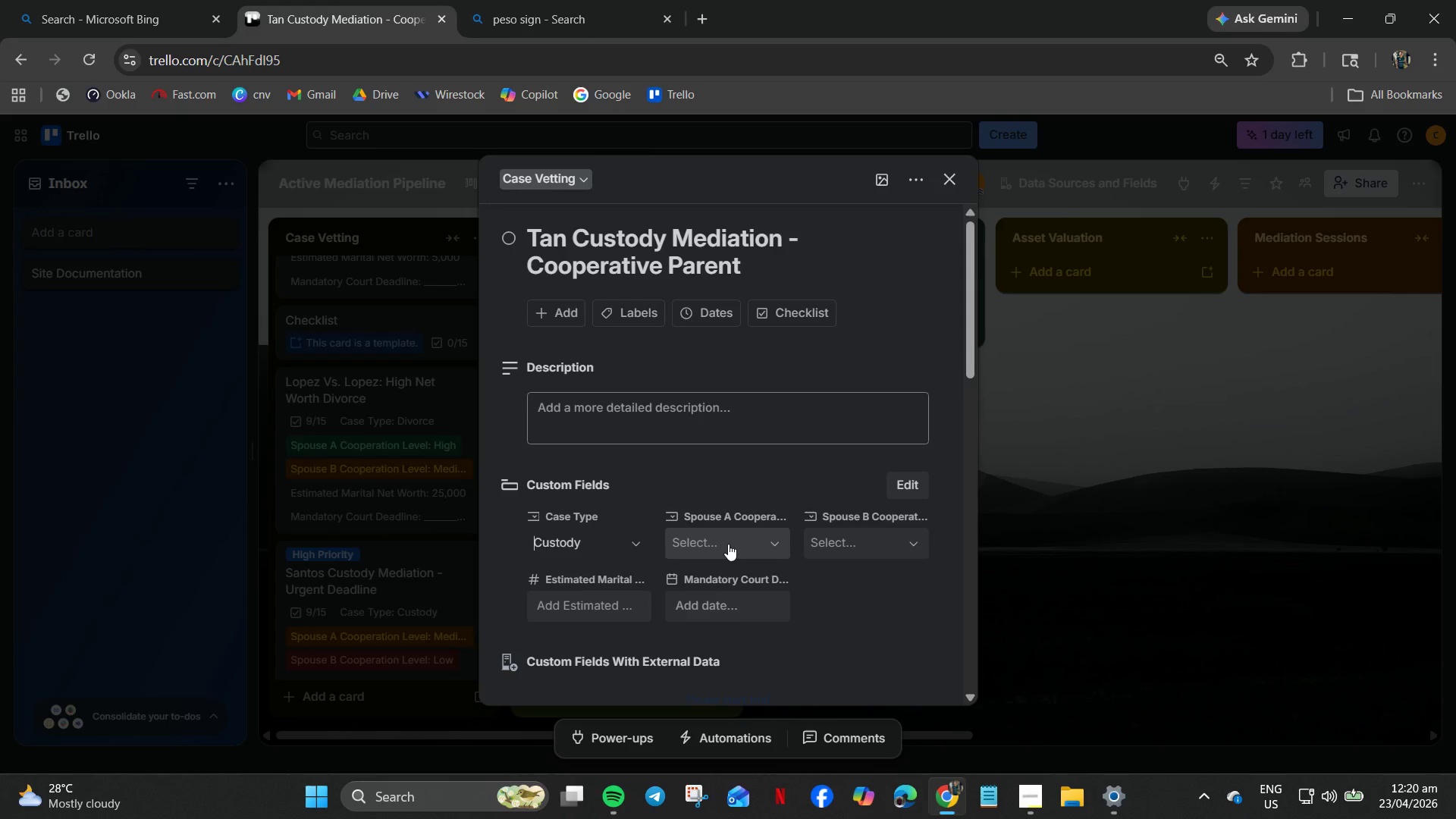 
left_click([728, 544])
 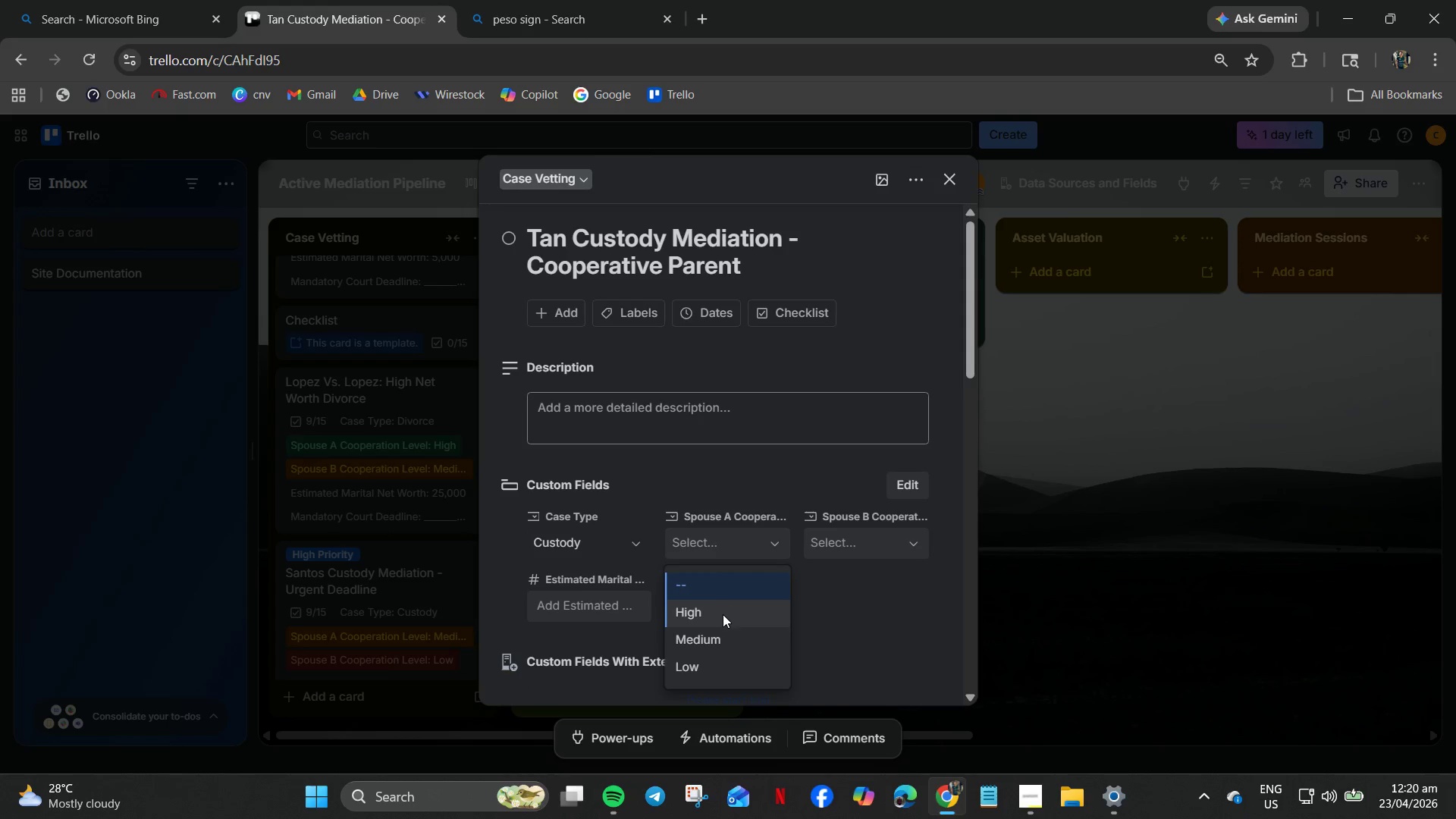 
left_click([723, 614])
 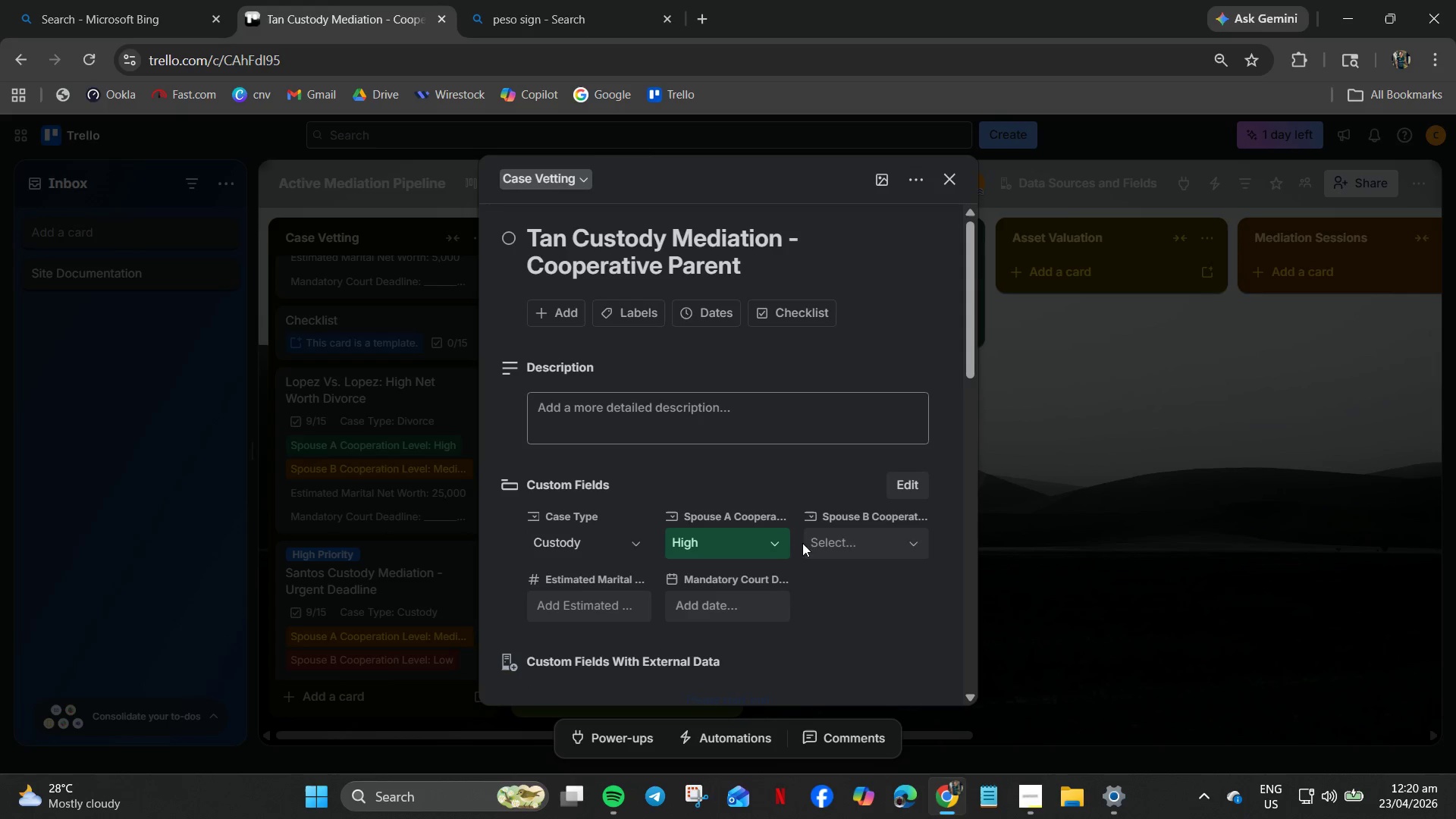 
triple_click([832, 550])
 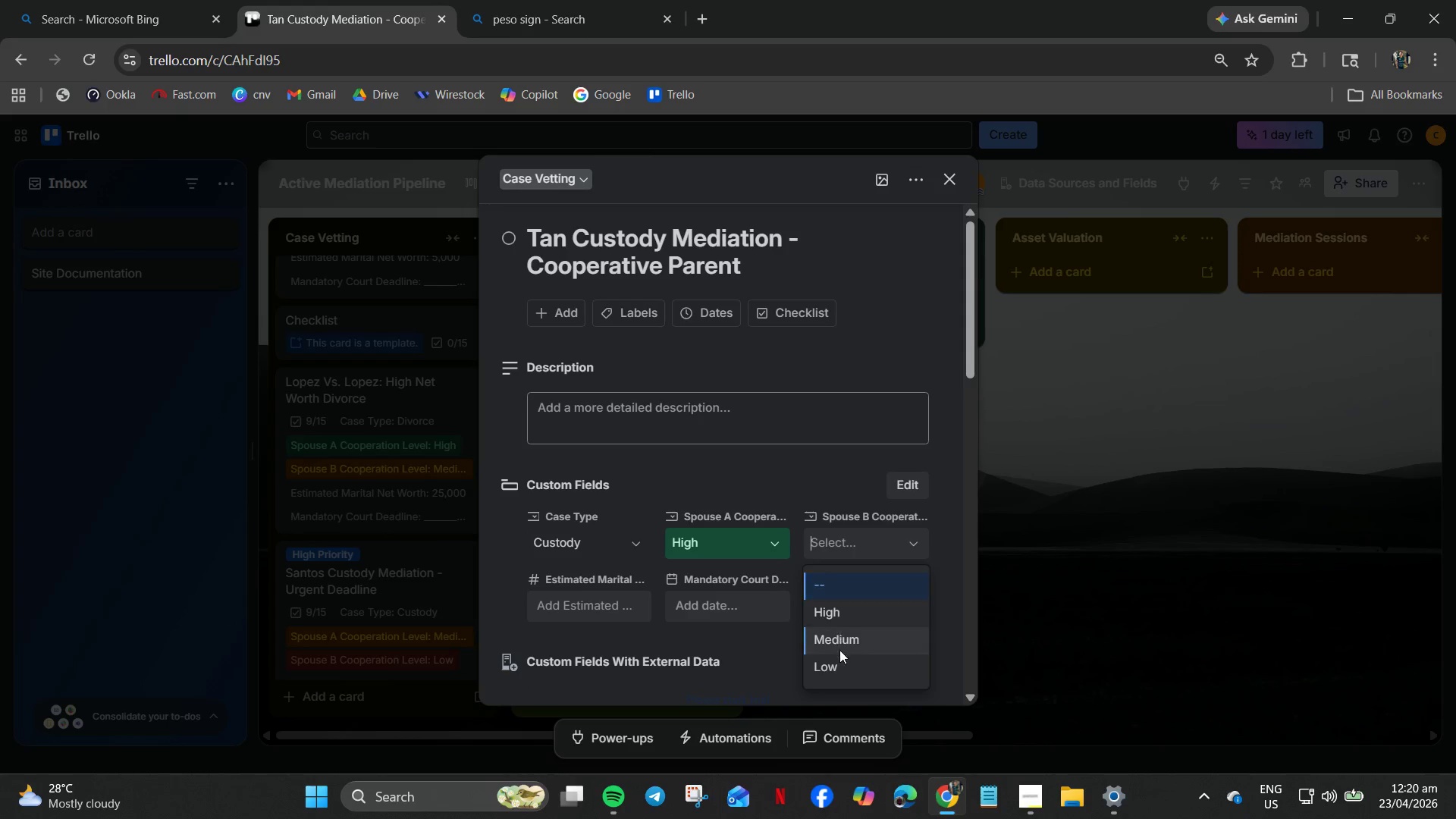 
left_click([839, 651])
 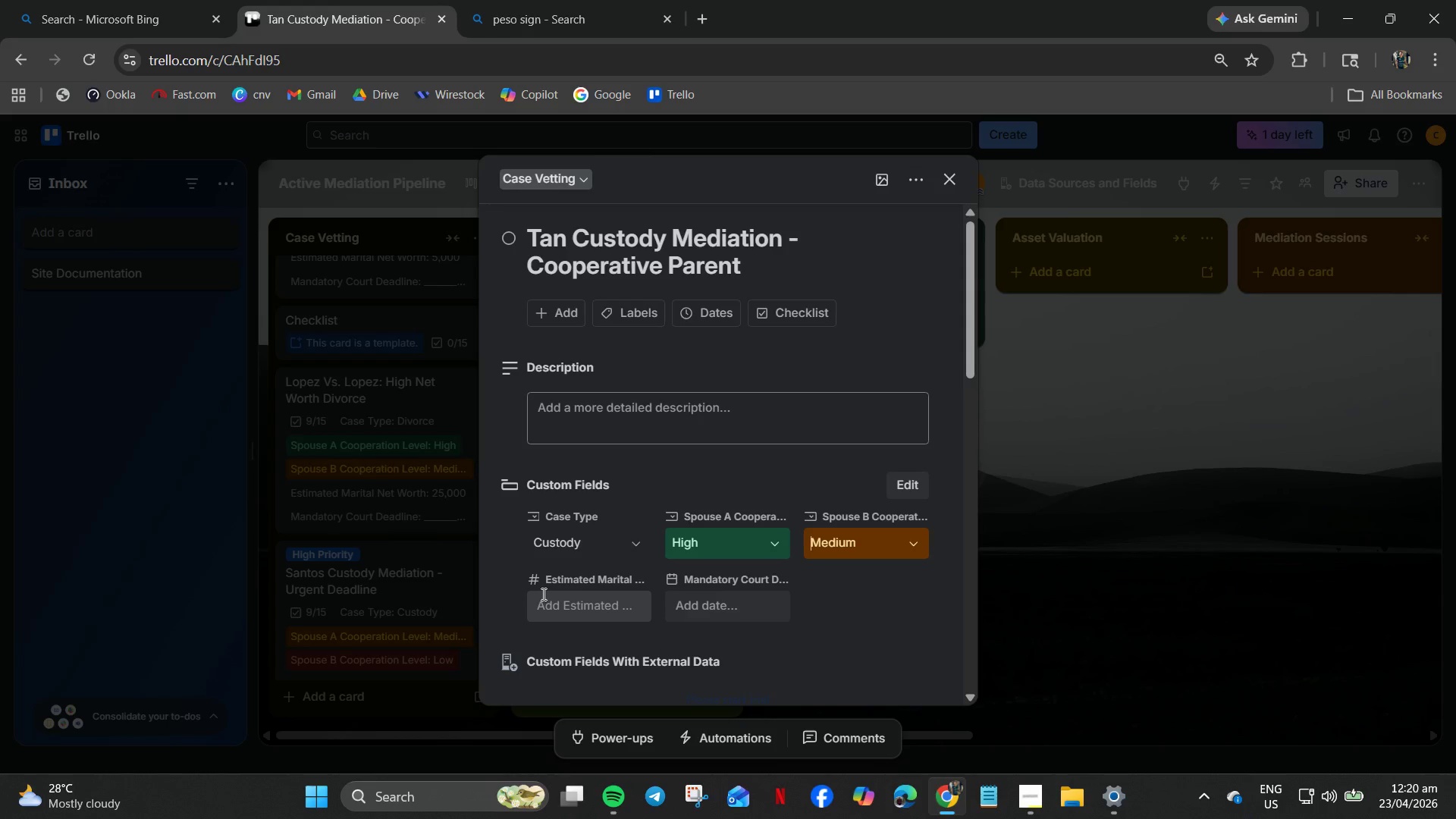 
wait(5.16)
 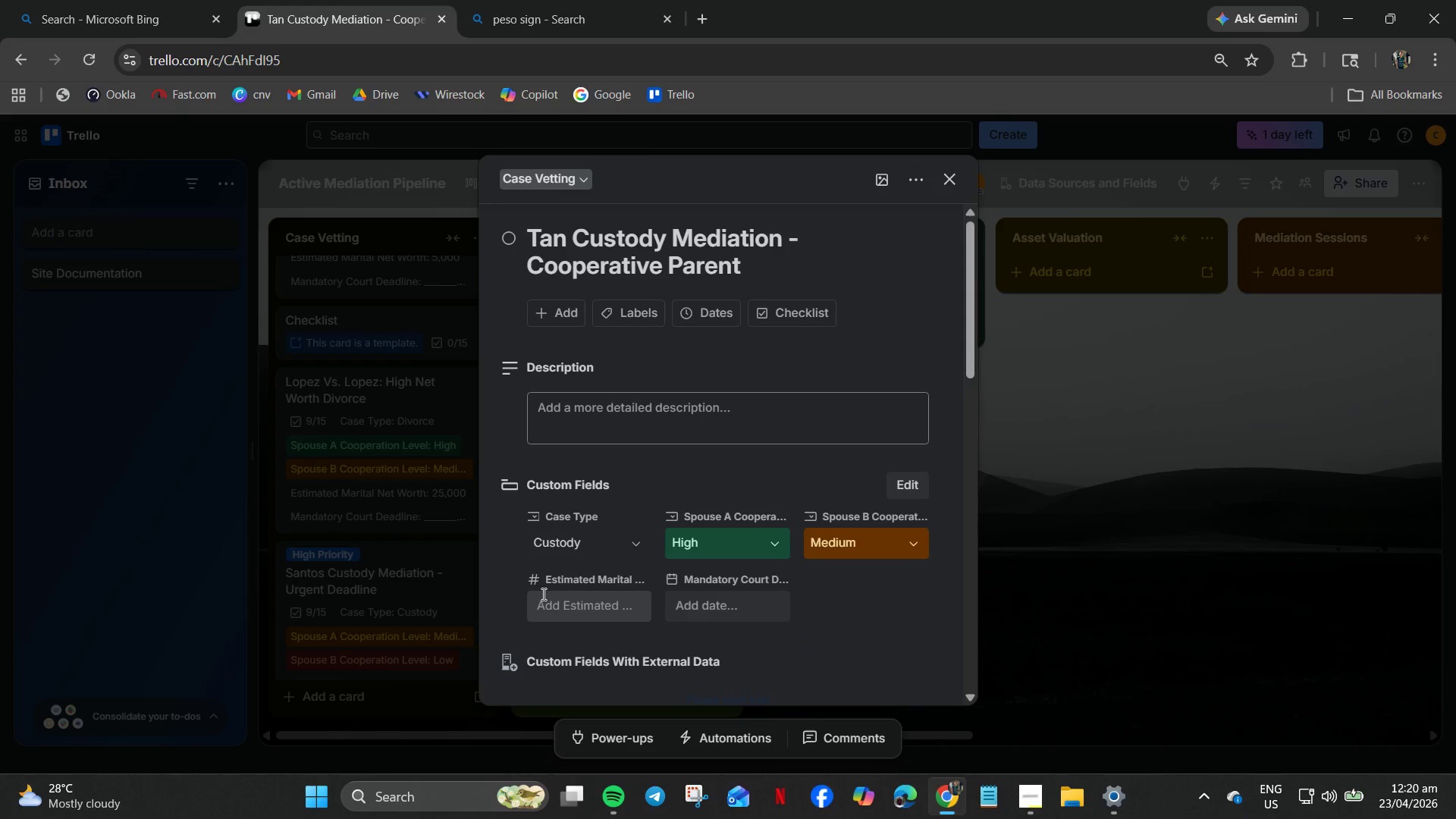 
left_click([557, 610])
 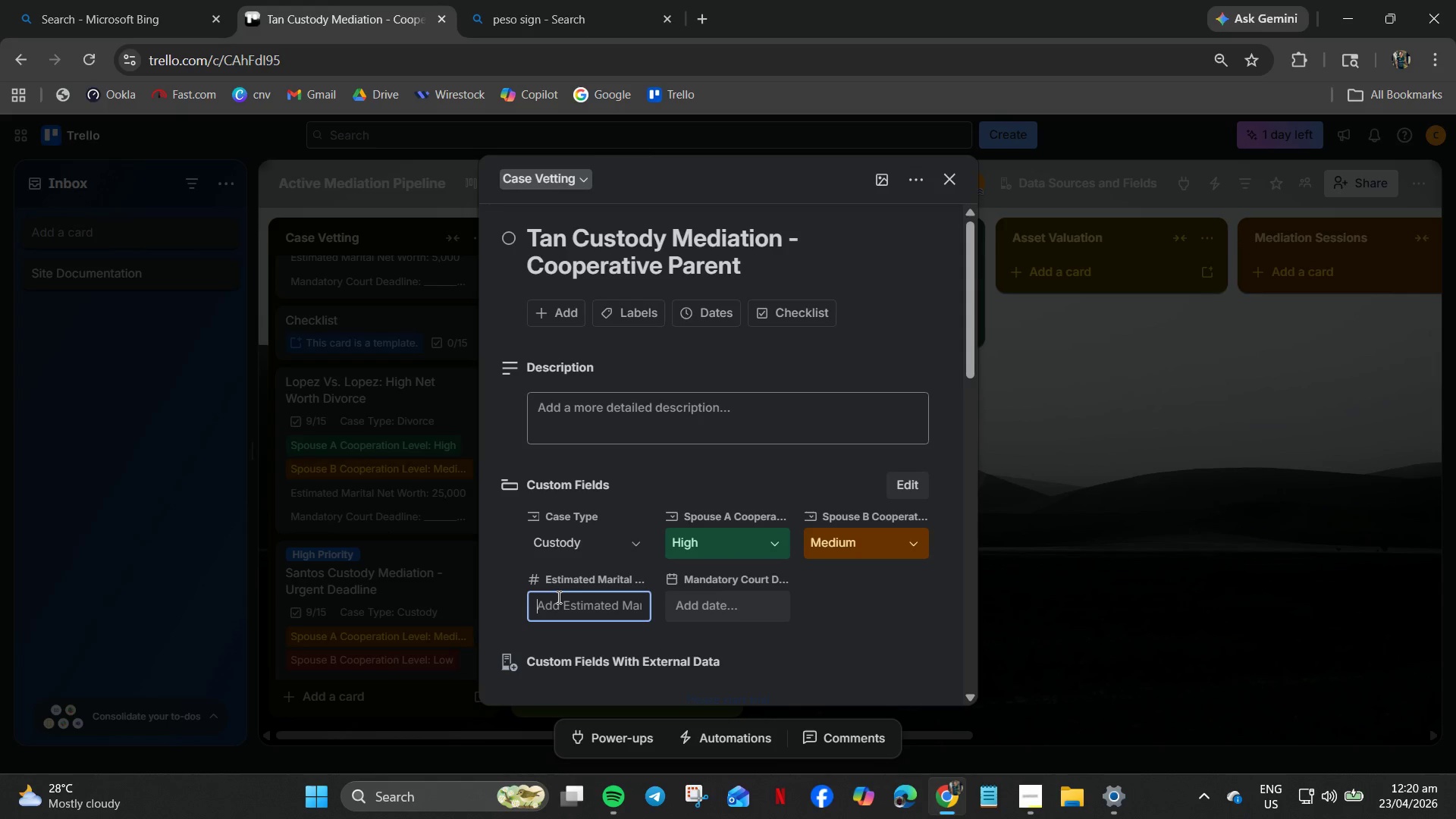 
key(Numpad9)
 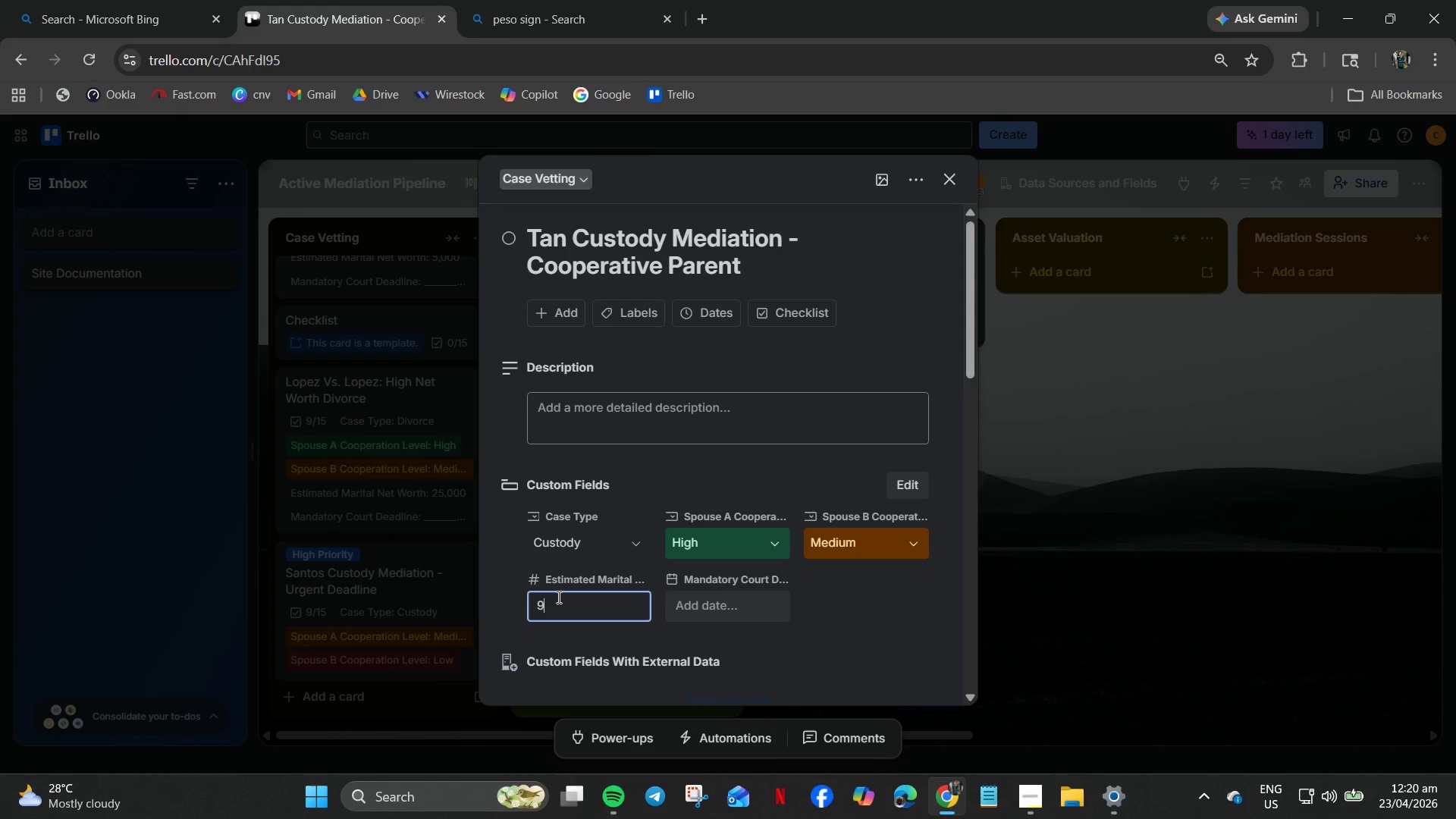 
key(Numpad0)
 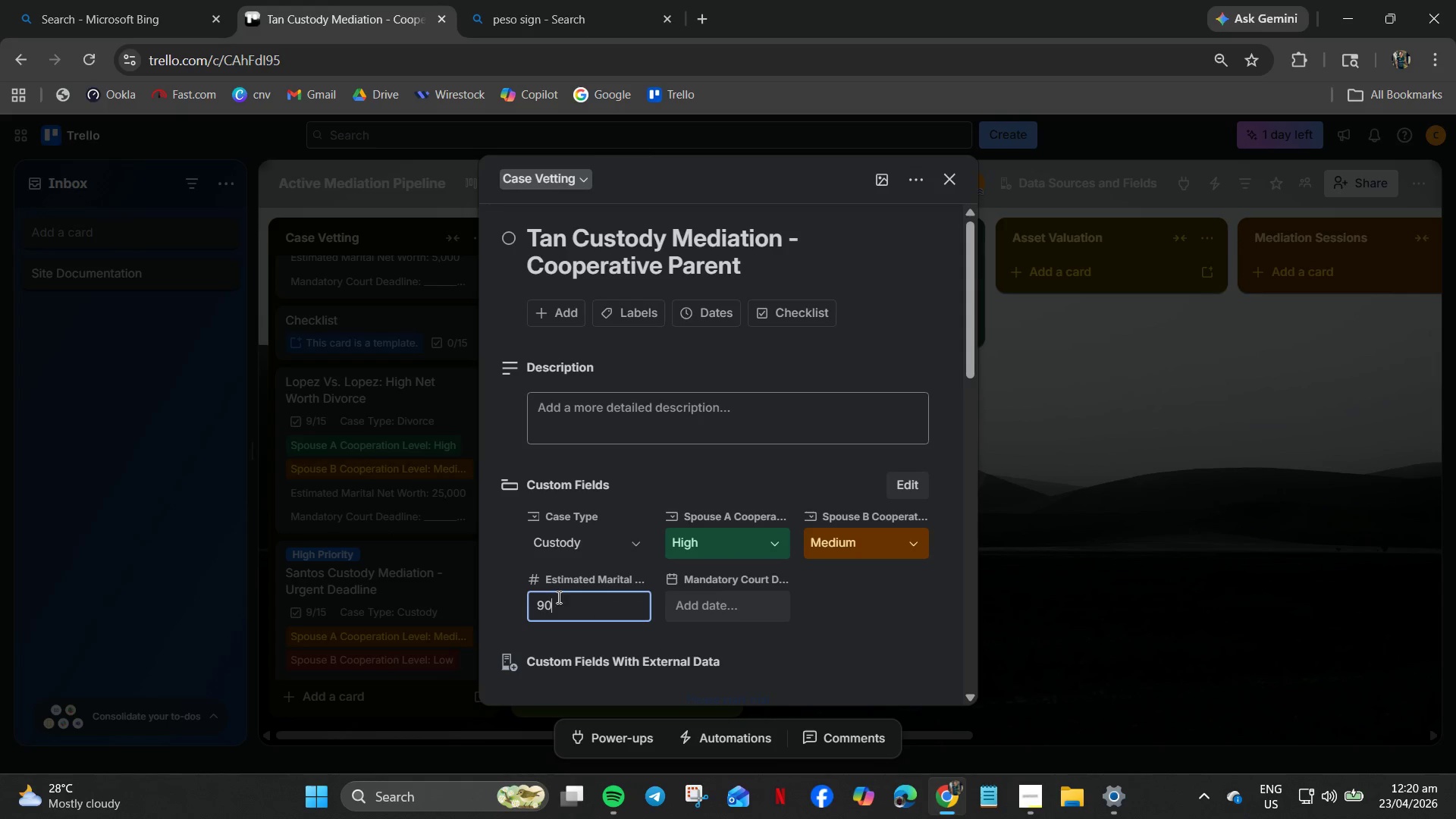 
key(Numpad0)
 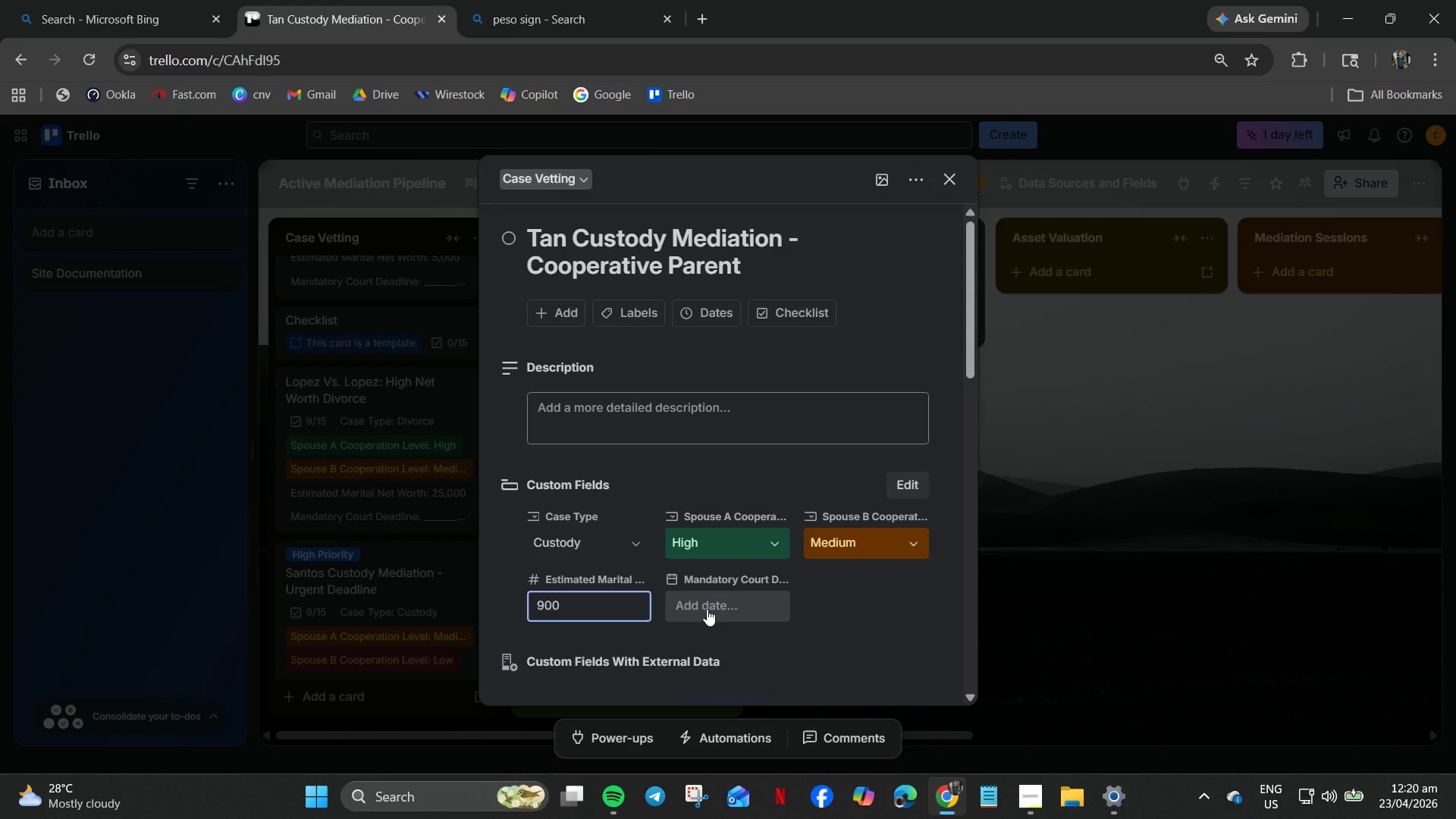 
left_click([707, 609])
 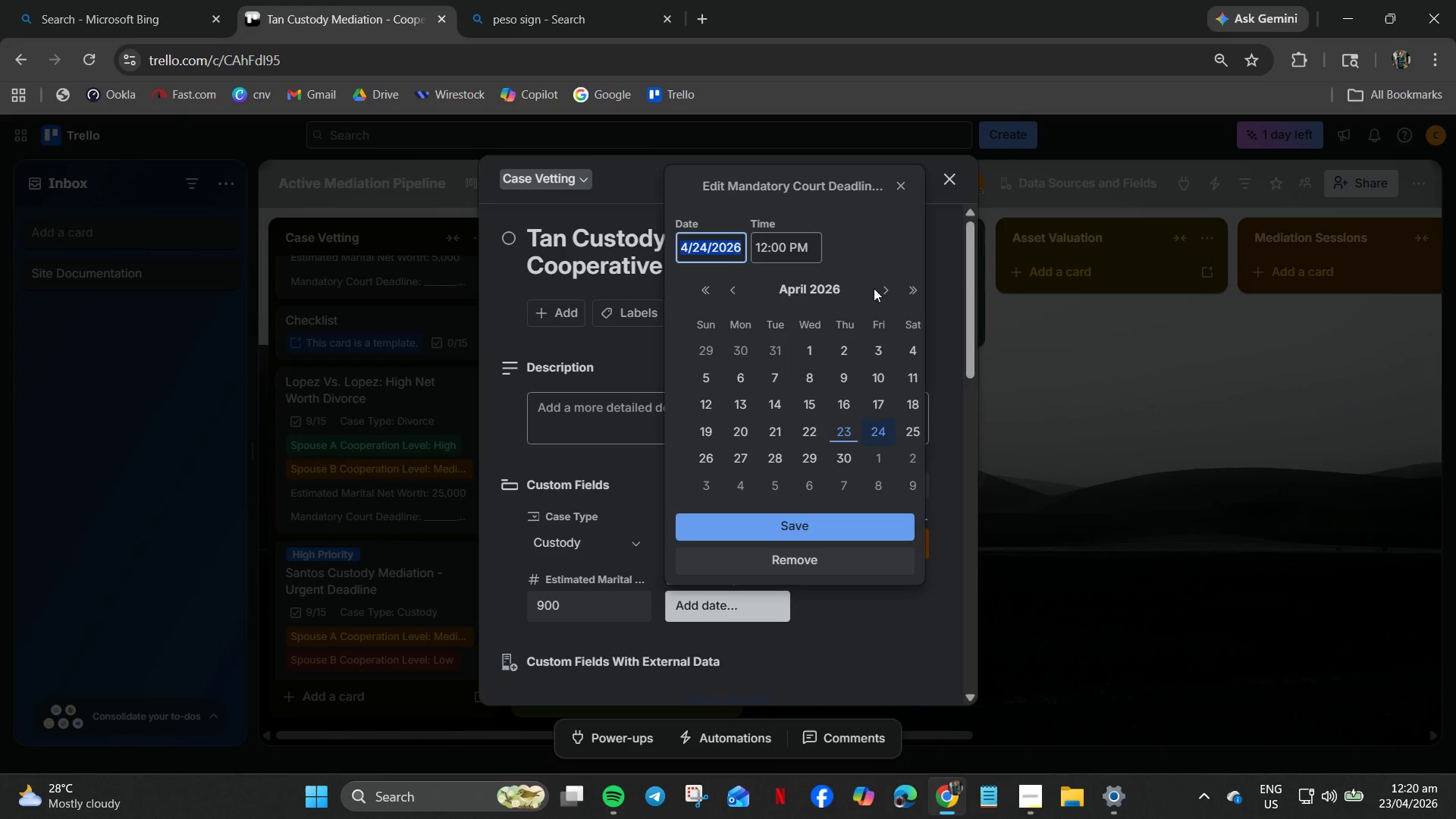 
left_click([890, 289])
 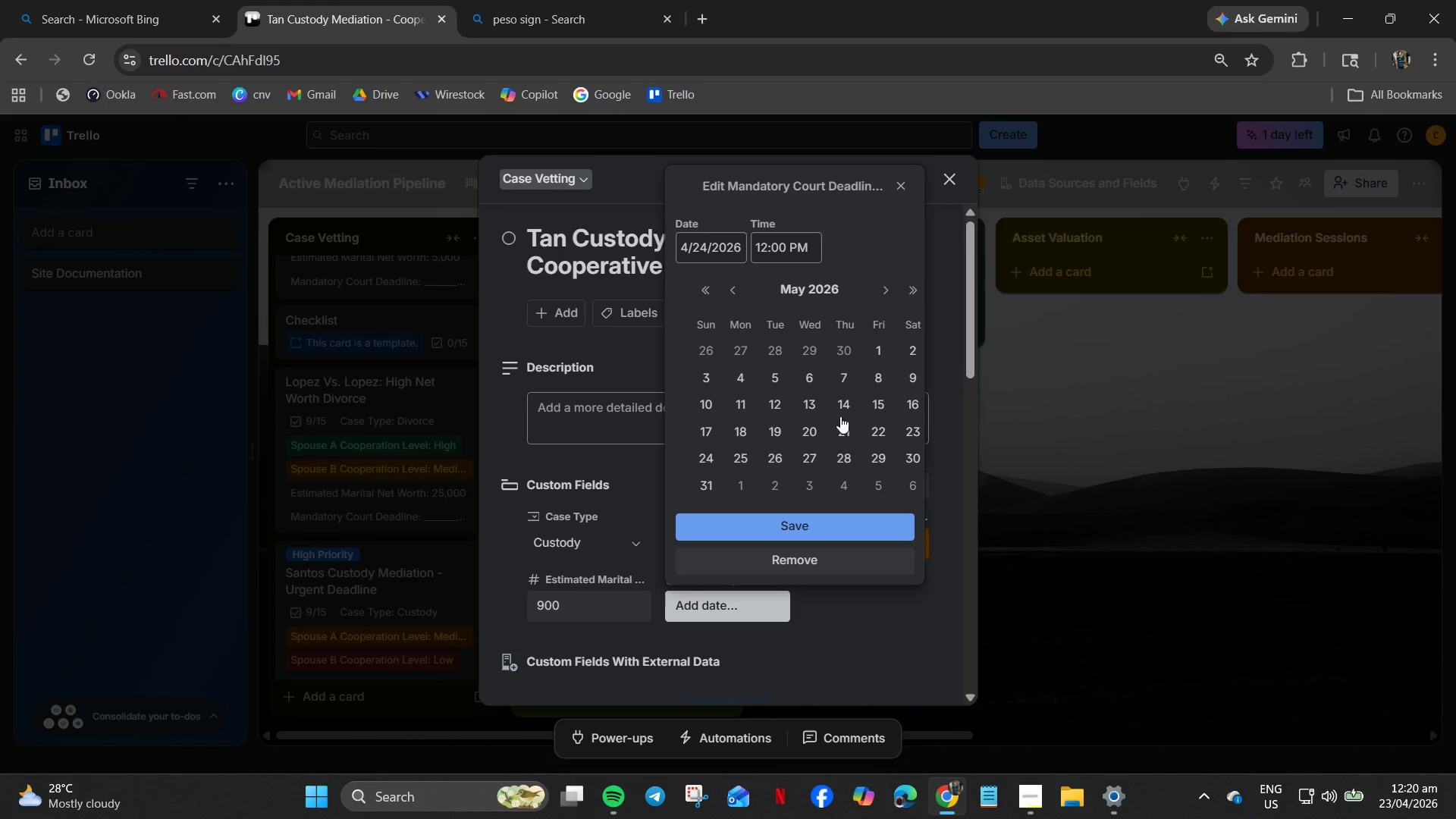 
left_click([742, 426])
 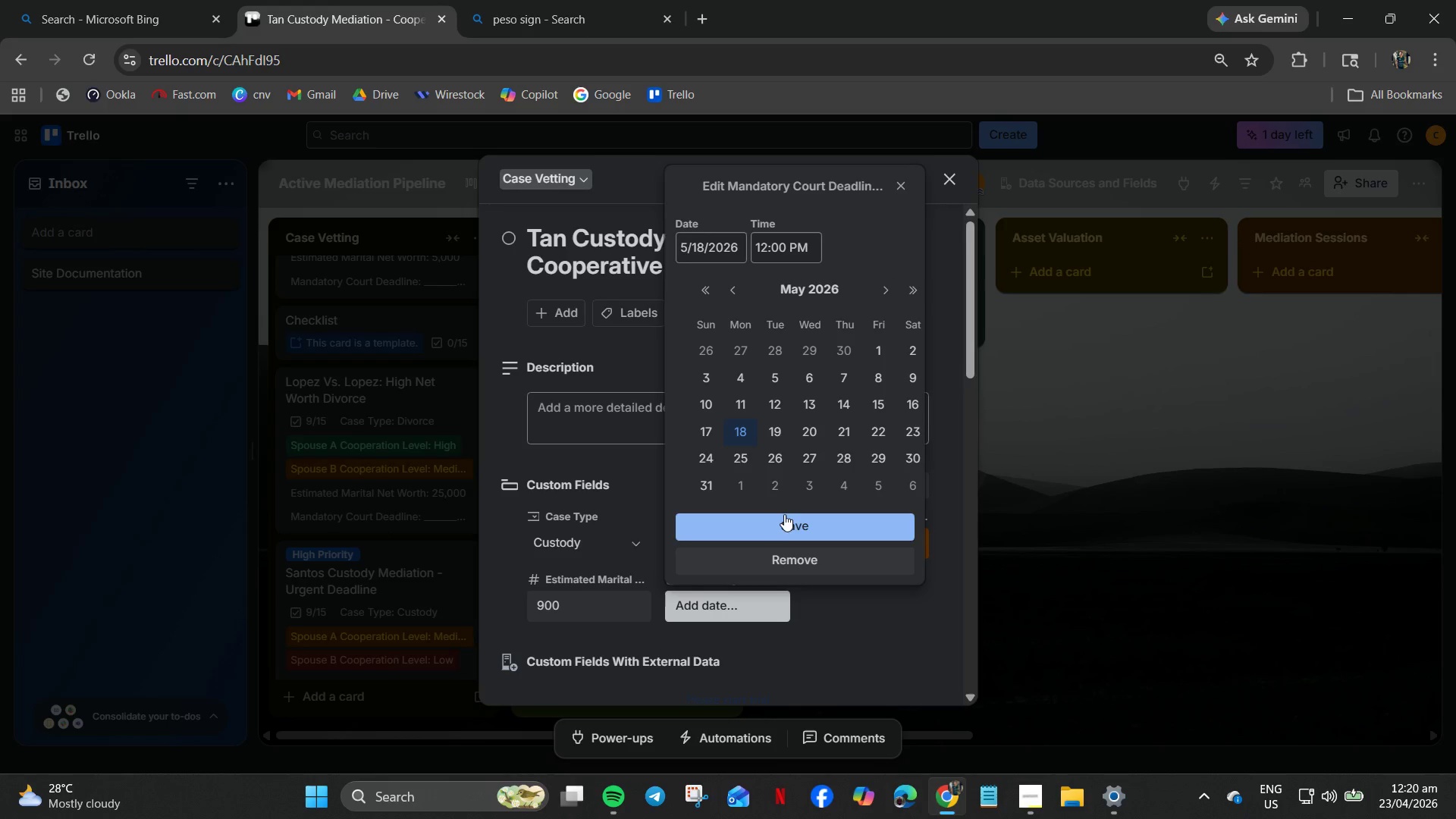 
left_click([788, 518])
 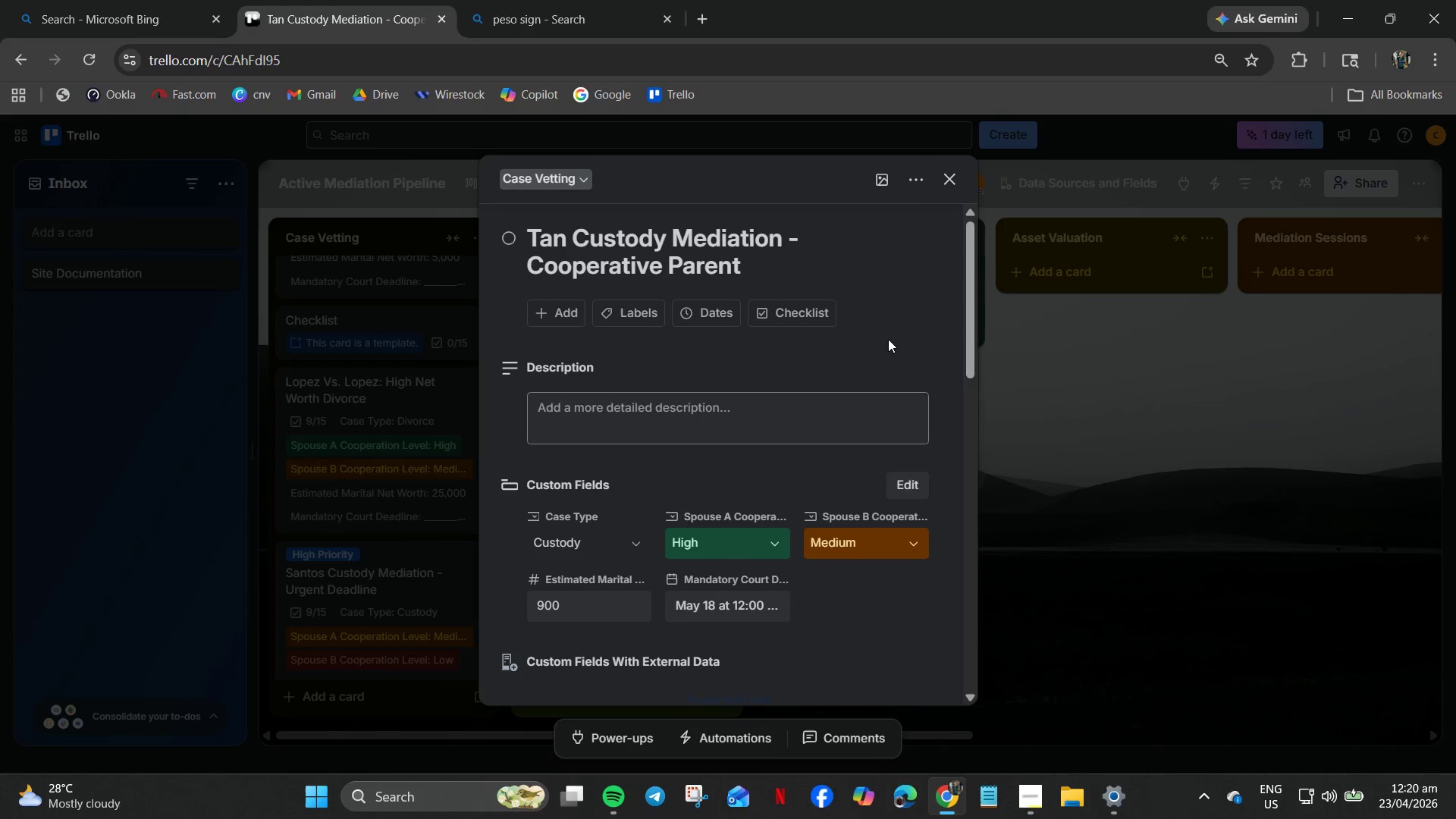 
scroll: coordinate [754, 539], scroll_direction: down, amount: 5.0
 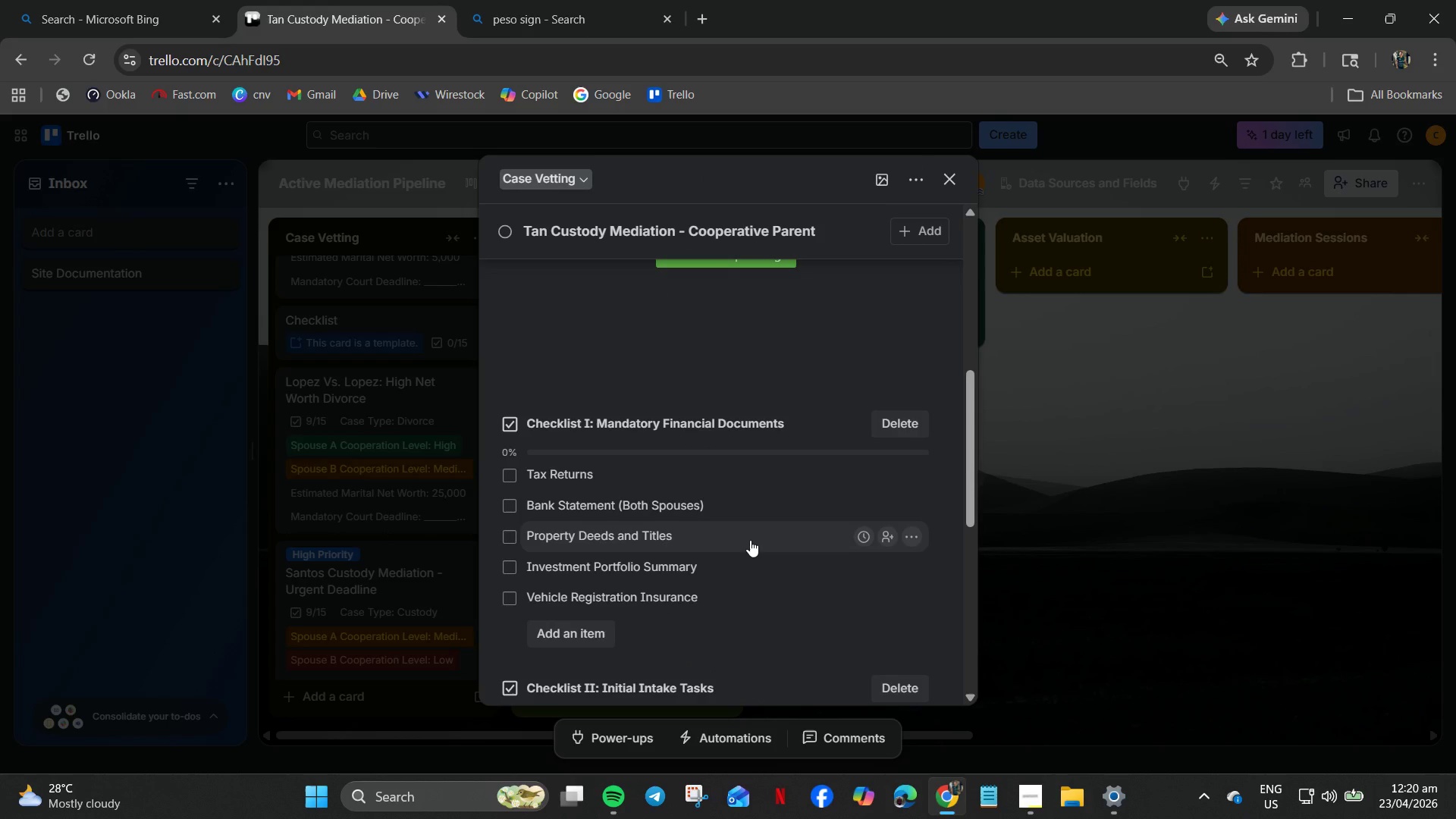 
wait(6.36)
 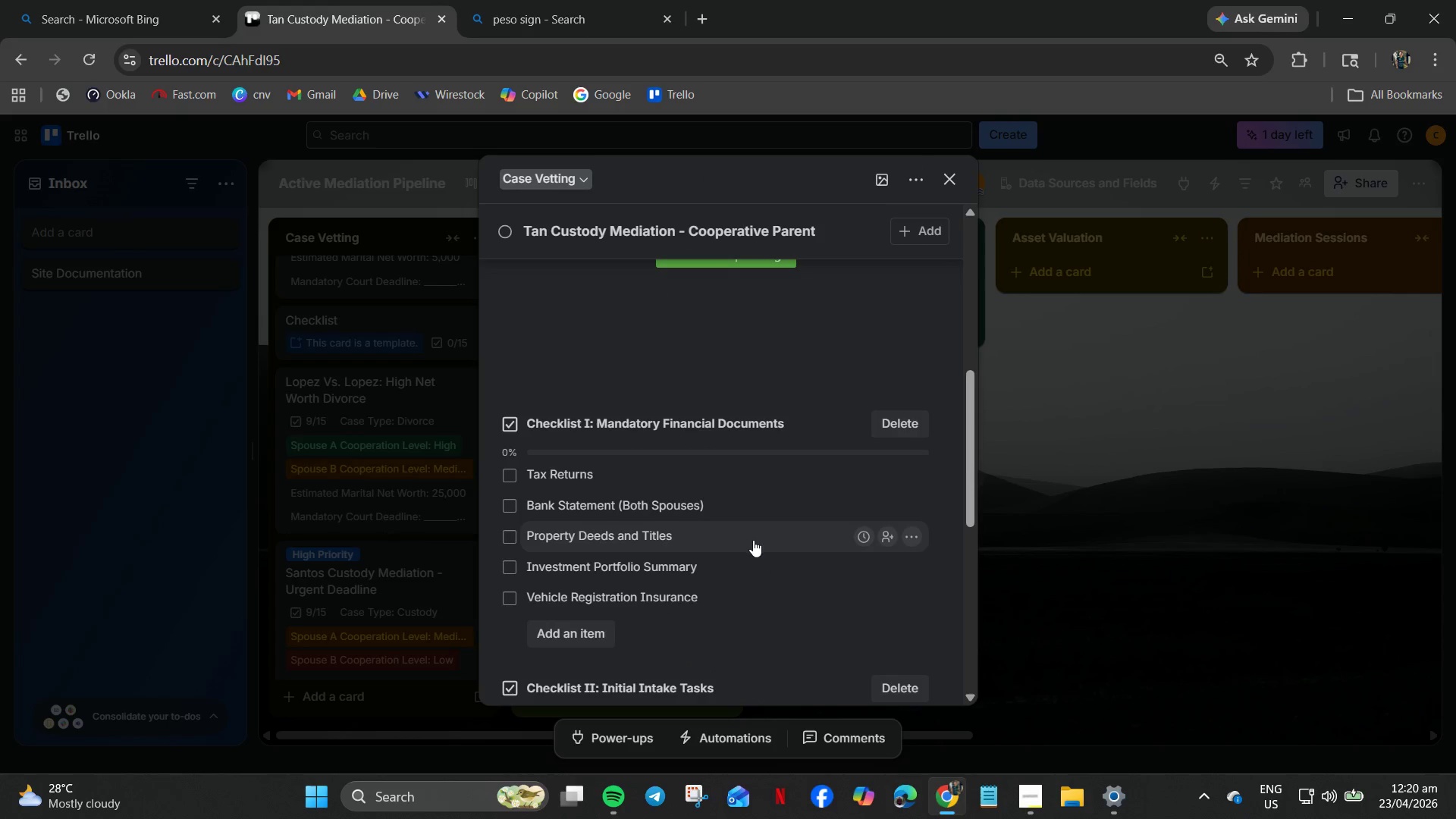 
scroll: coordinate [667, 623], scroll_direction: down, amount: 4.0
 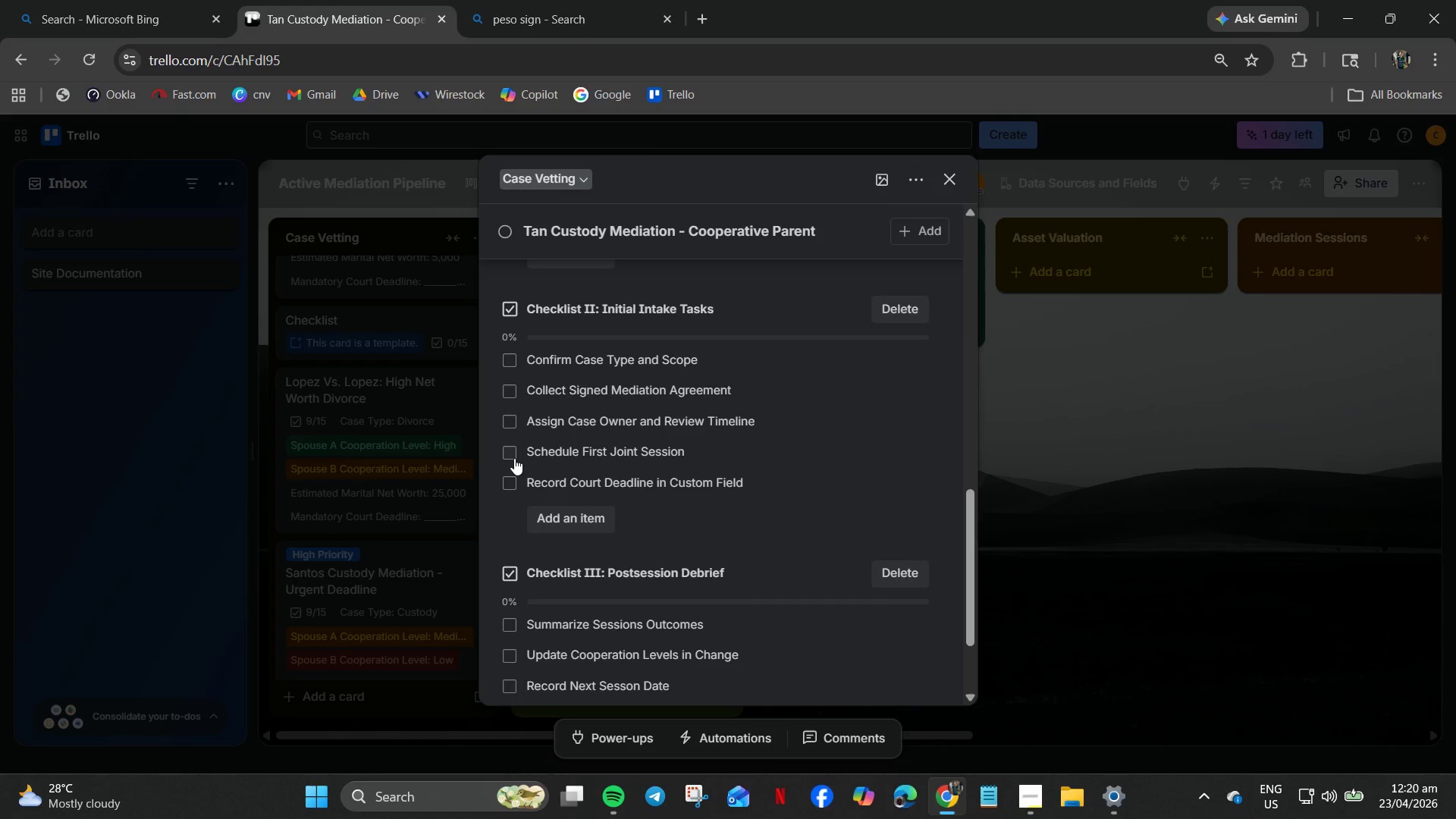 
left_click([514, 458])
 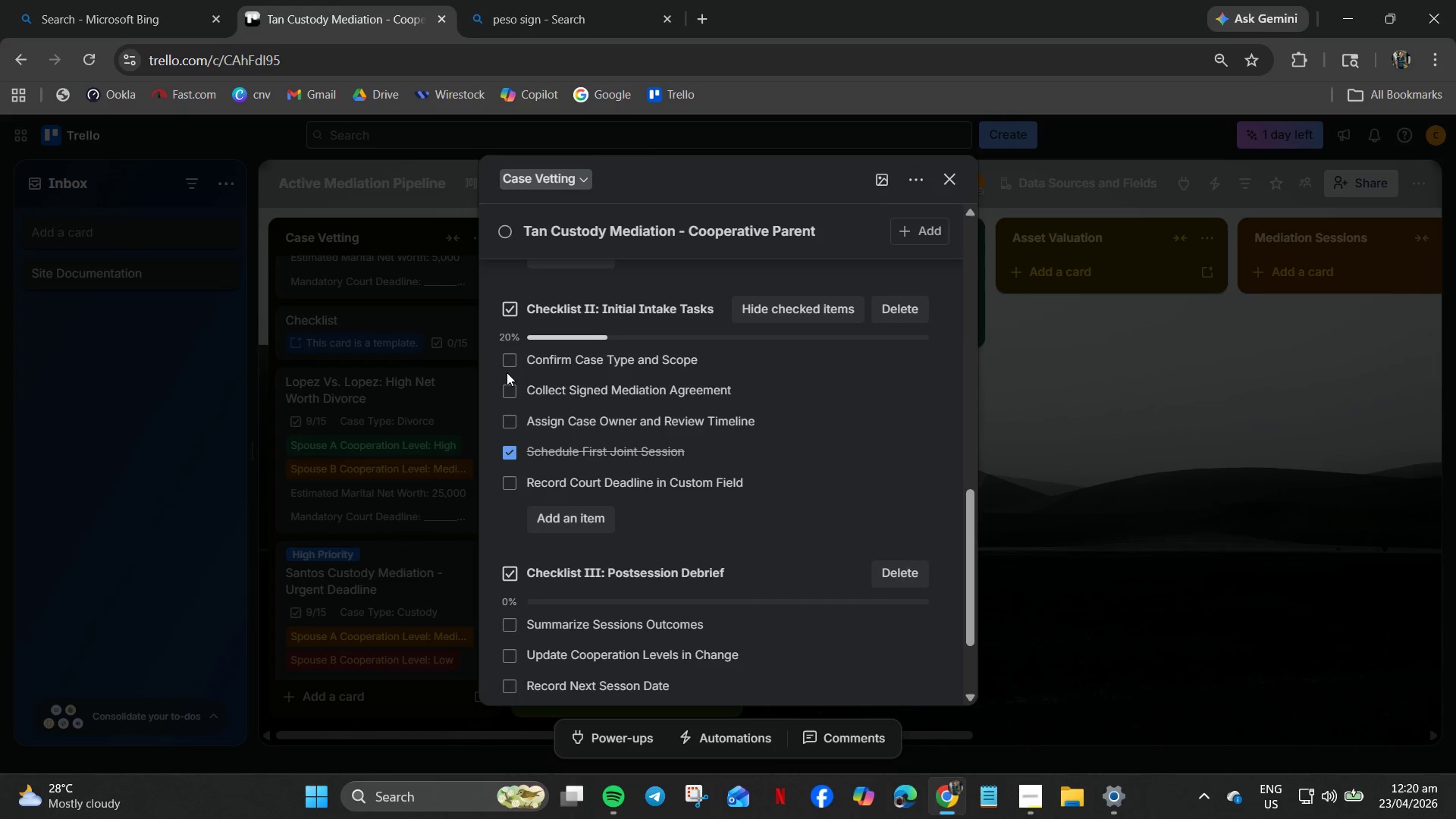 
left_click([507, 372])
 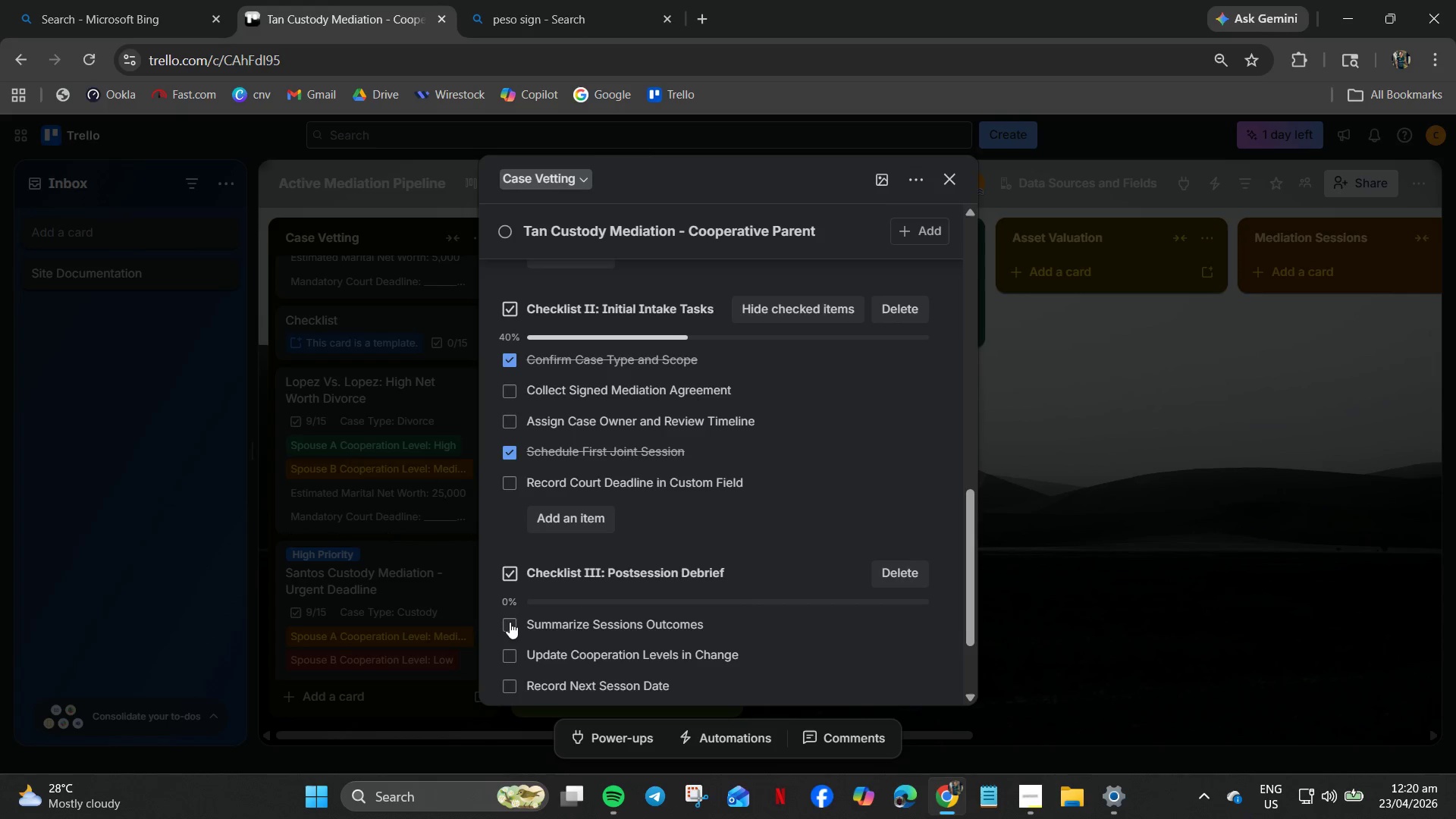 
left_click([510, 622])
 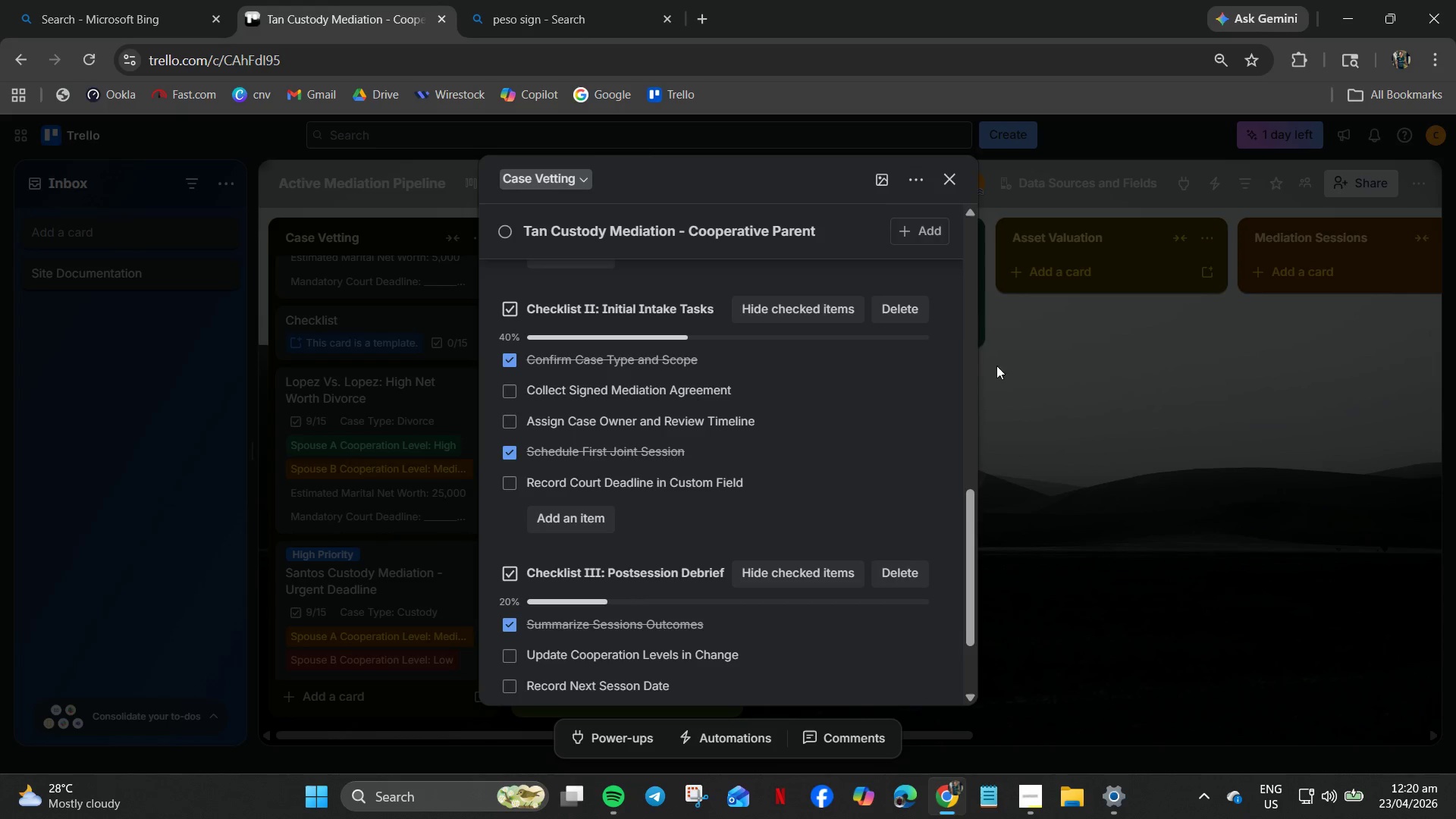 
left_click([1035, 484])
 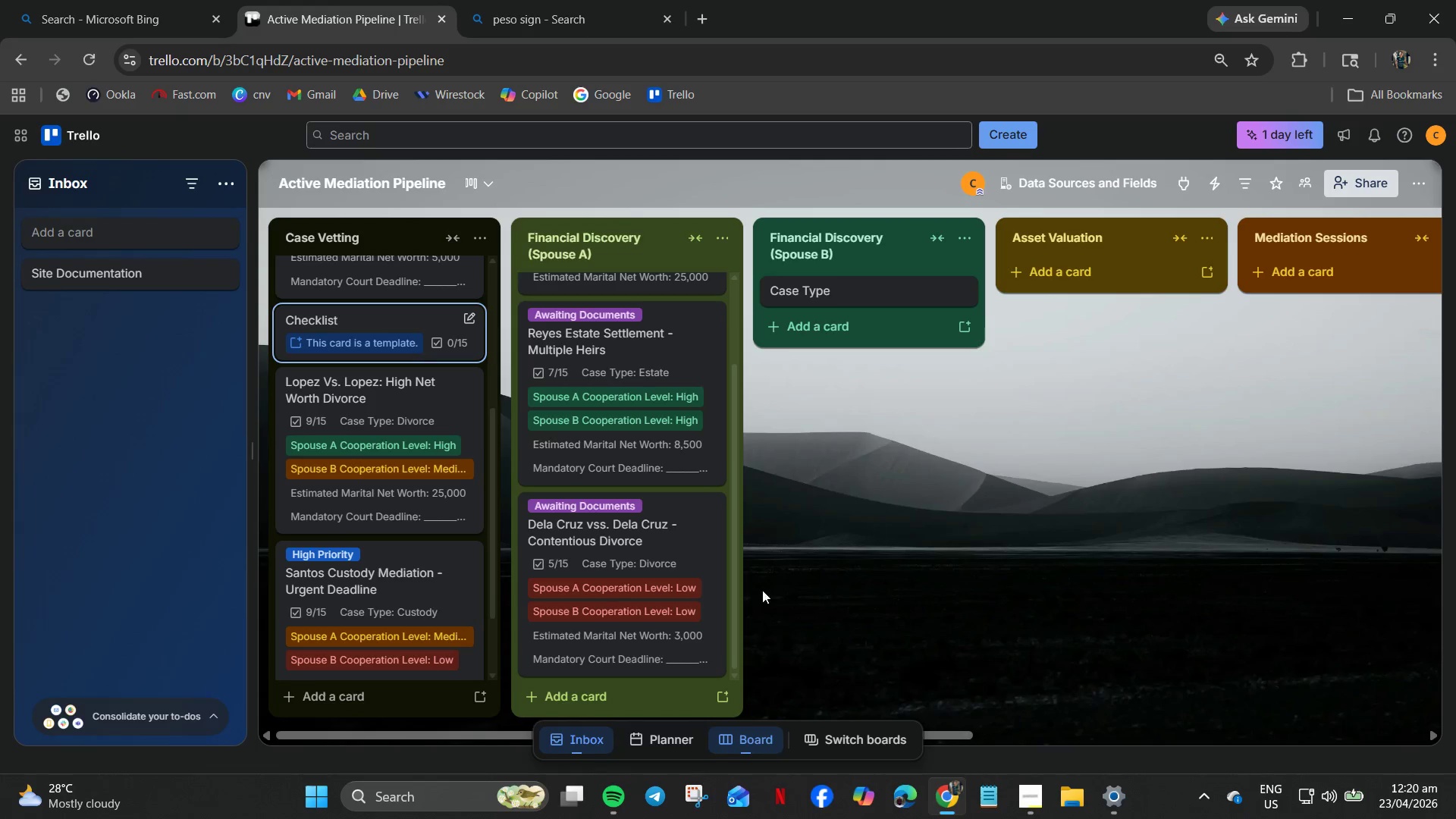 
scroll: coordinate [706, 579], scroll_direction: down, amount: 4.0
 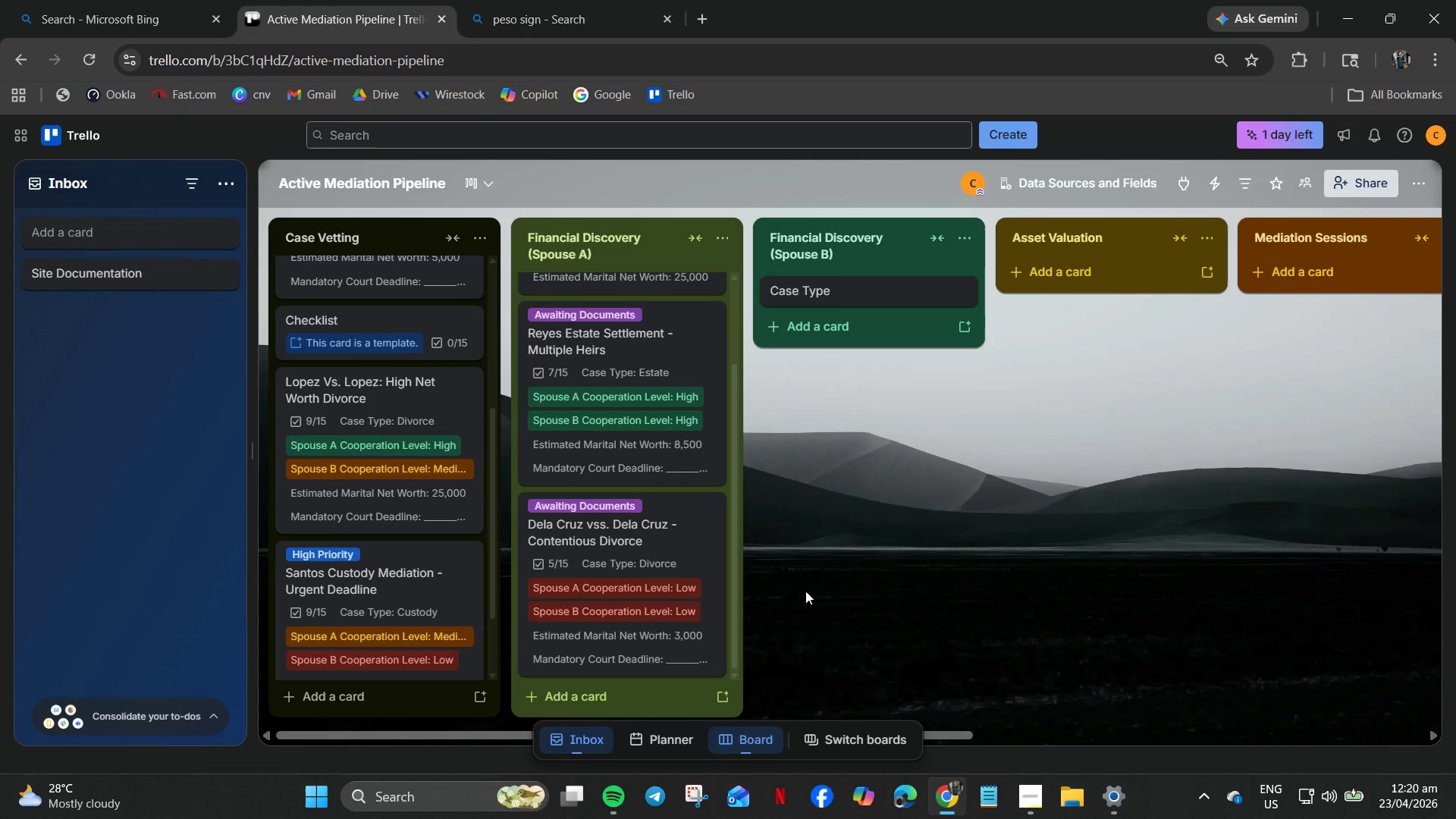 
scroll: coordinate [708, 632], scroll_direction: up, amount: 1.0
 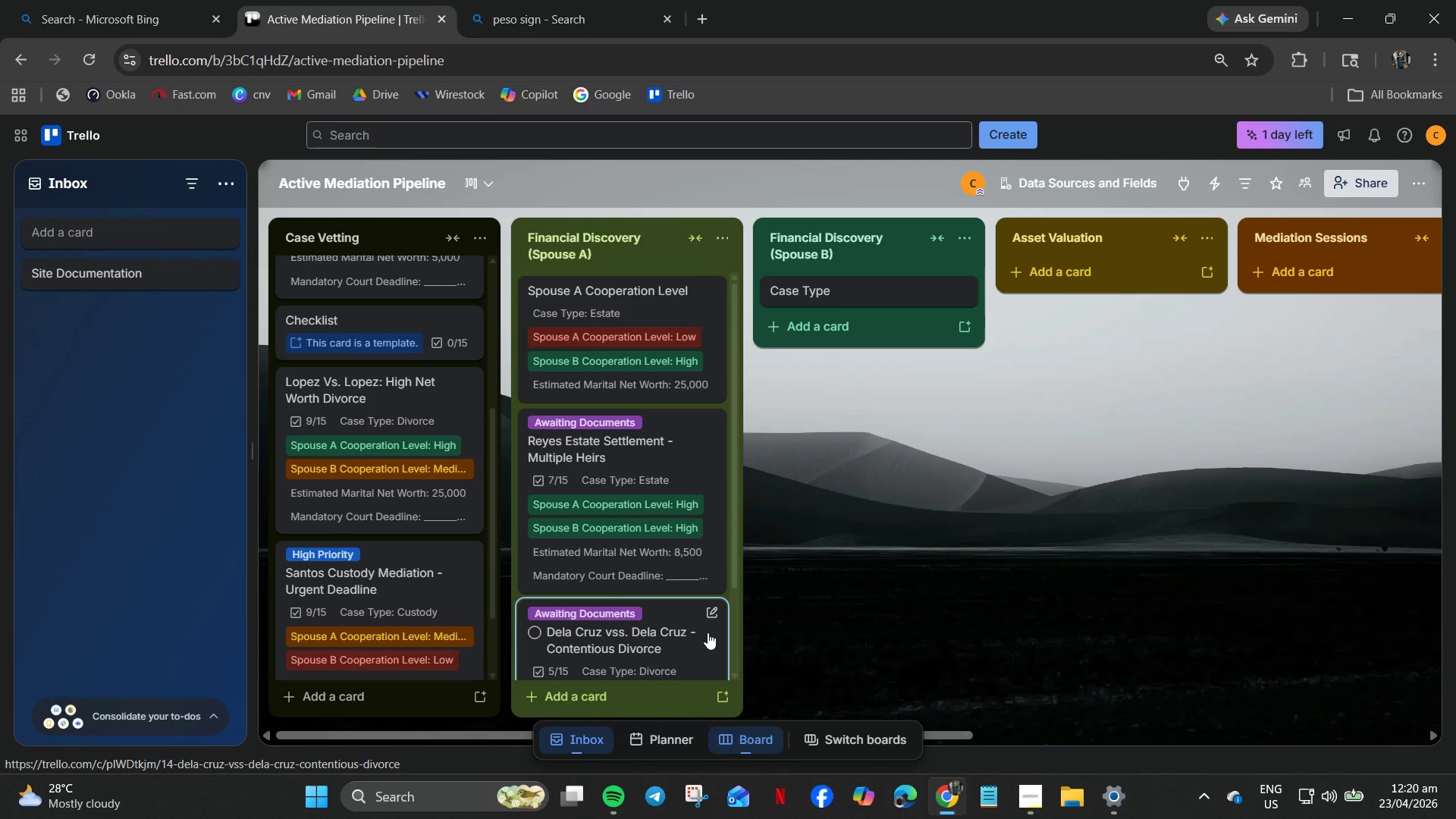 
wait(5.64)
 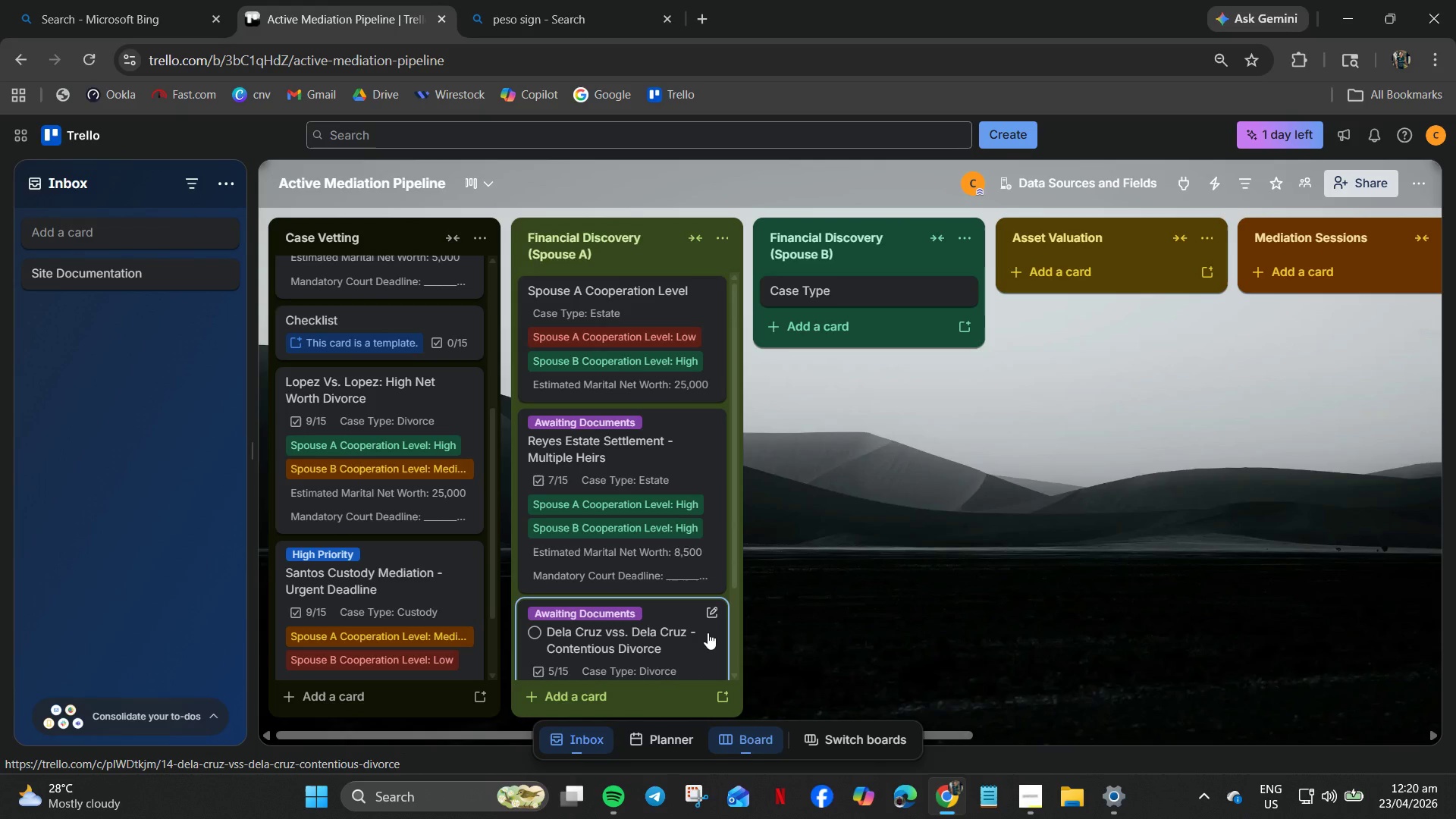 
scroll: coordinate [679, 620], scroll_direction: down, amount: 8.0
 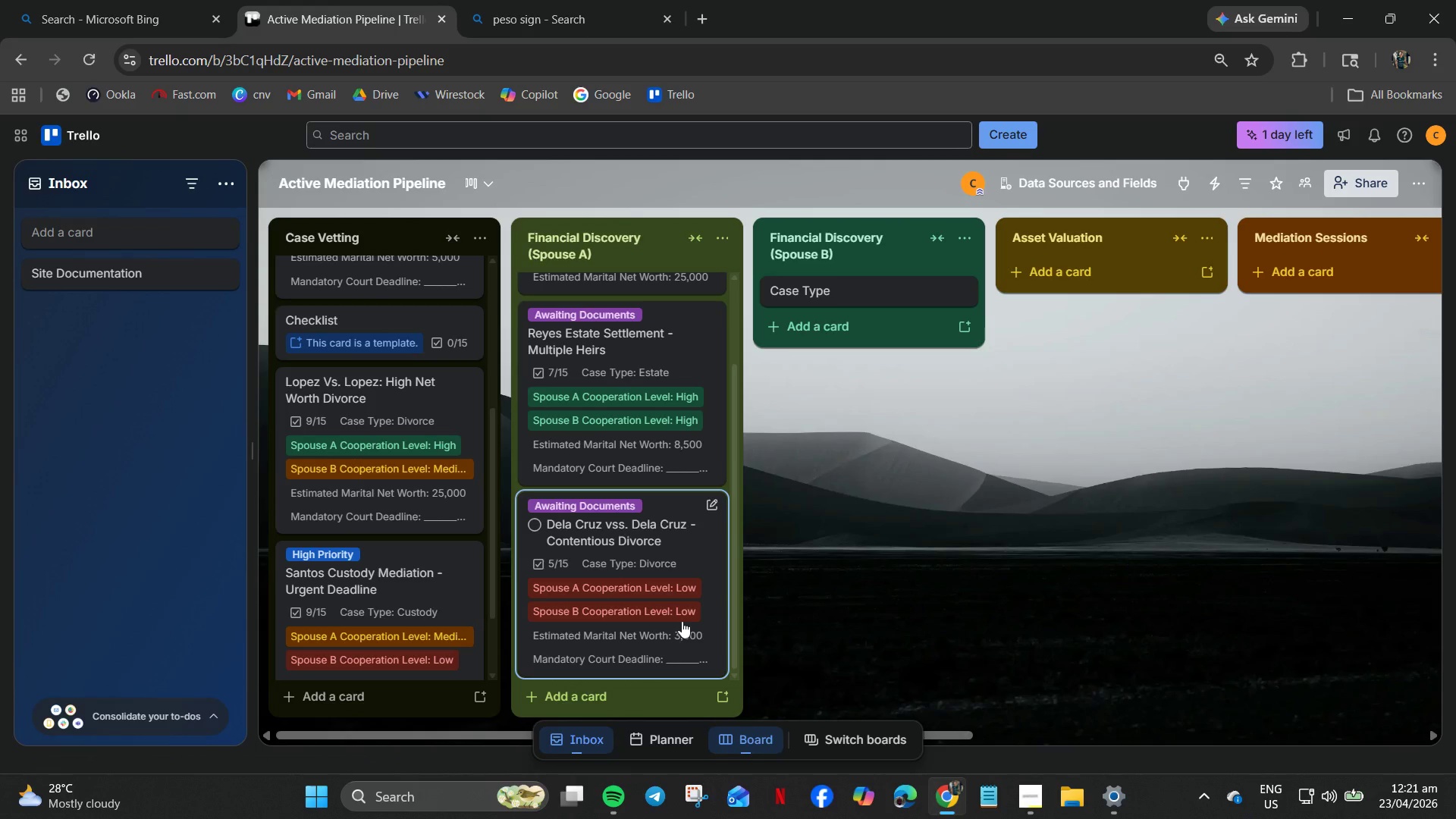 
scroll: coordinate [682, 621], scroll_direction: up, amount: 3.0
 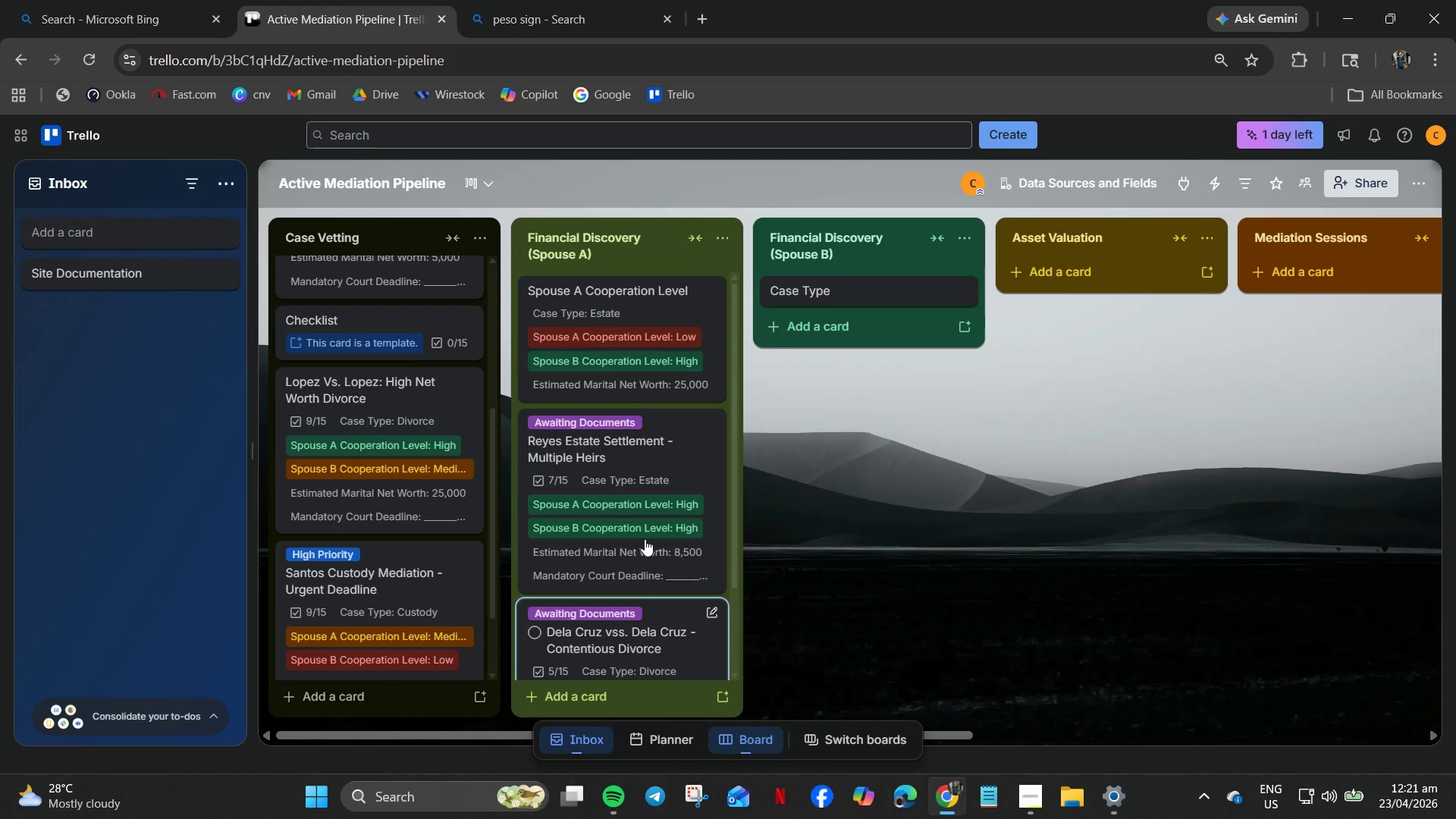 
scroll: coordinate [658, 589], scroll_direction: down, amount: 9.0
 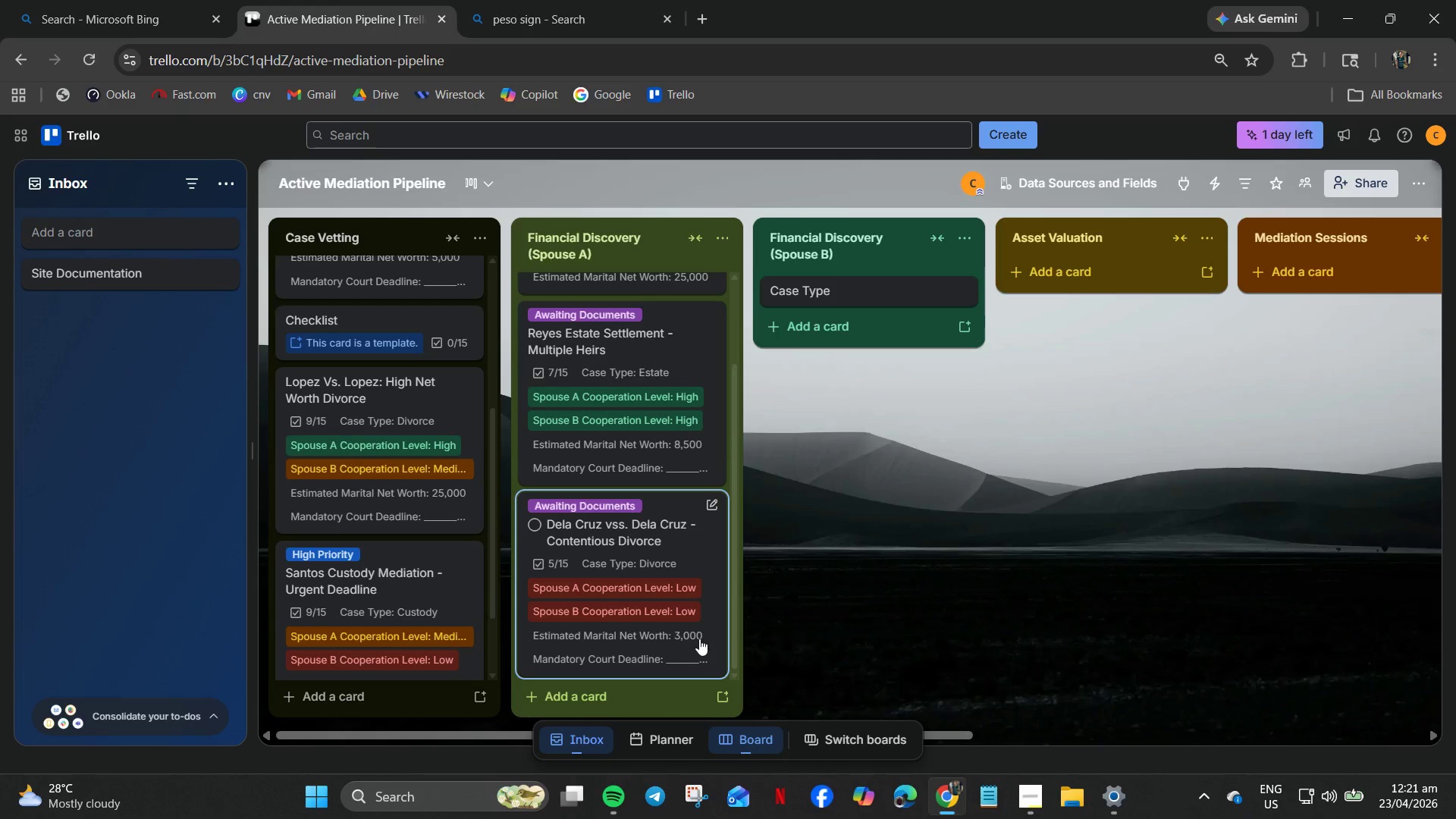 
scroll: coordinate [334, 463], scroll_direction: up, amount: 9.0
 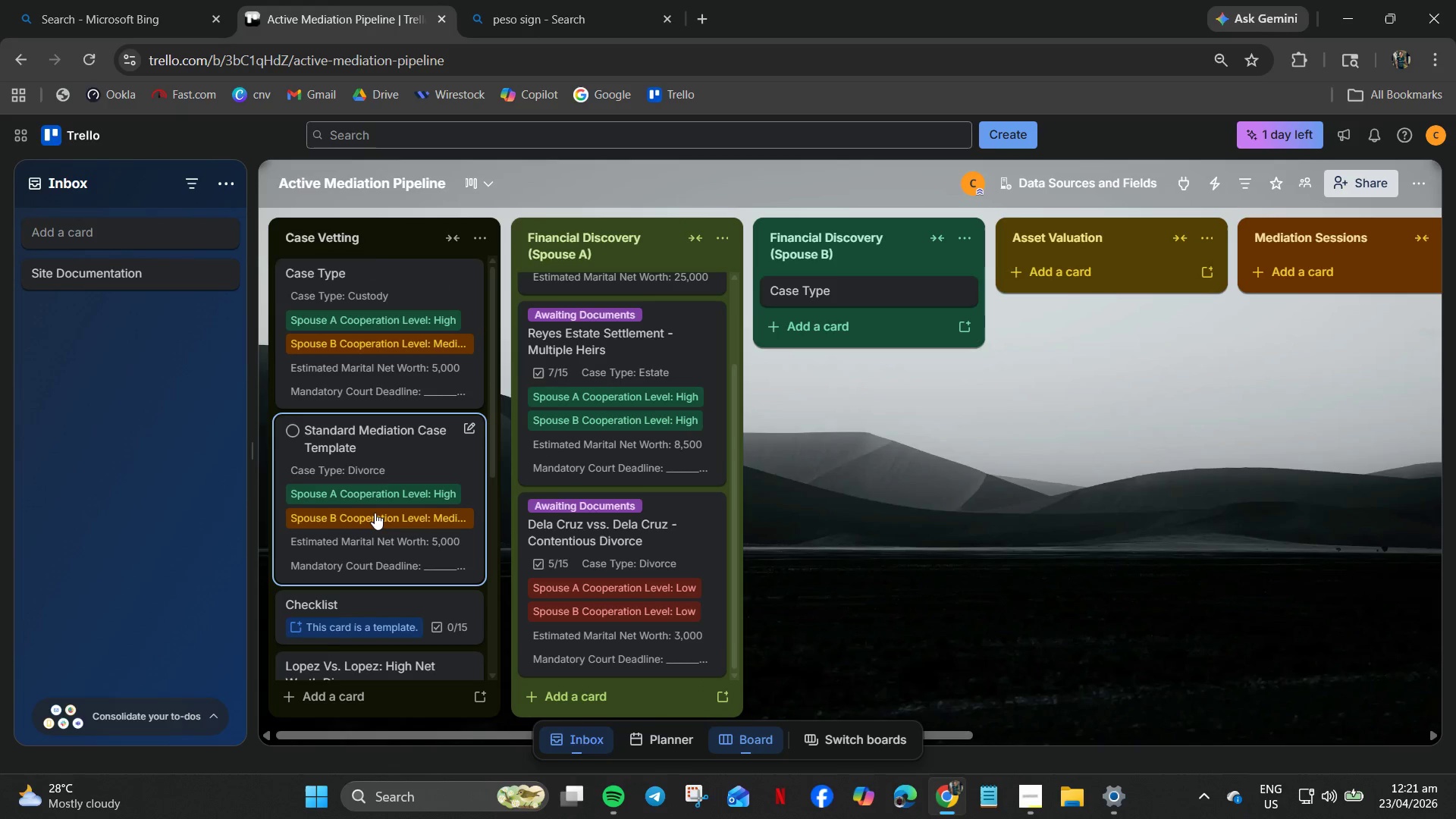 
scroll: coordinate [373, 530], scroll_direction: down, amount: 7.0
 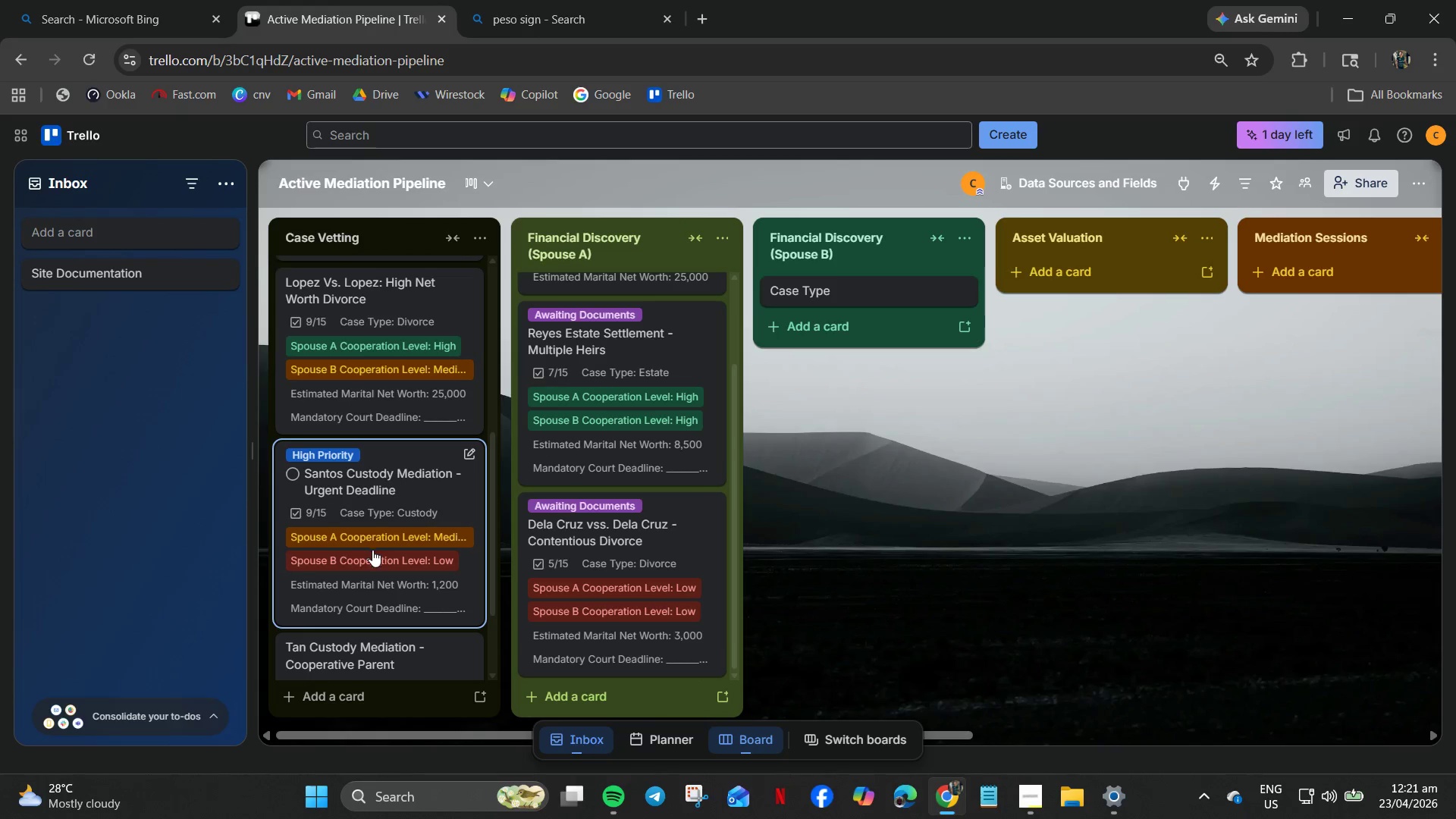 
left_click_drag(start_coordinate=[375, 559], to_coordinate=[614, 580])
 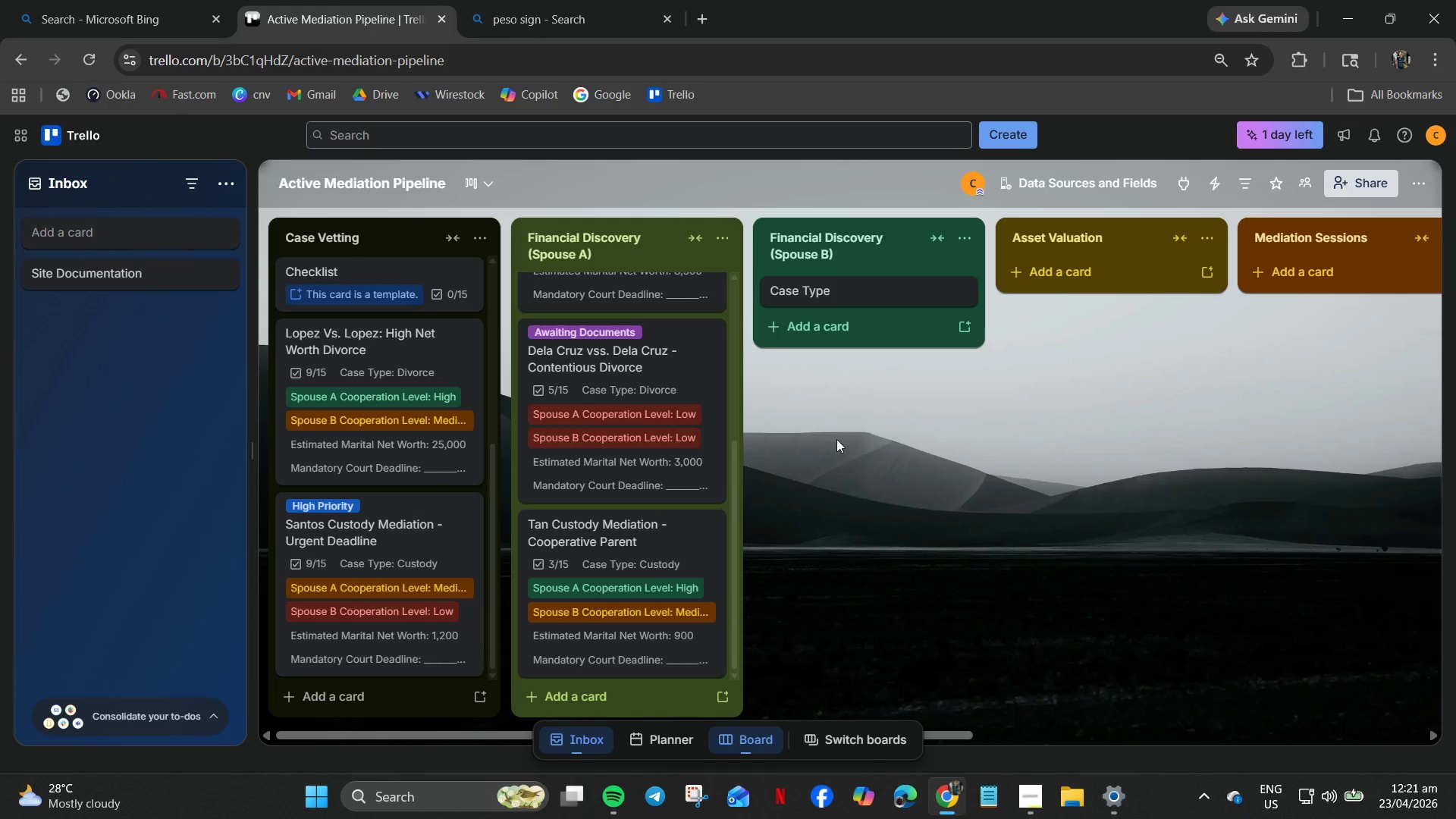 
scroll: coordinate [379, 605], scroll_direction: down, amount: 7.0
 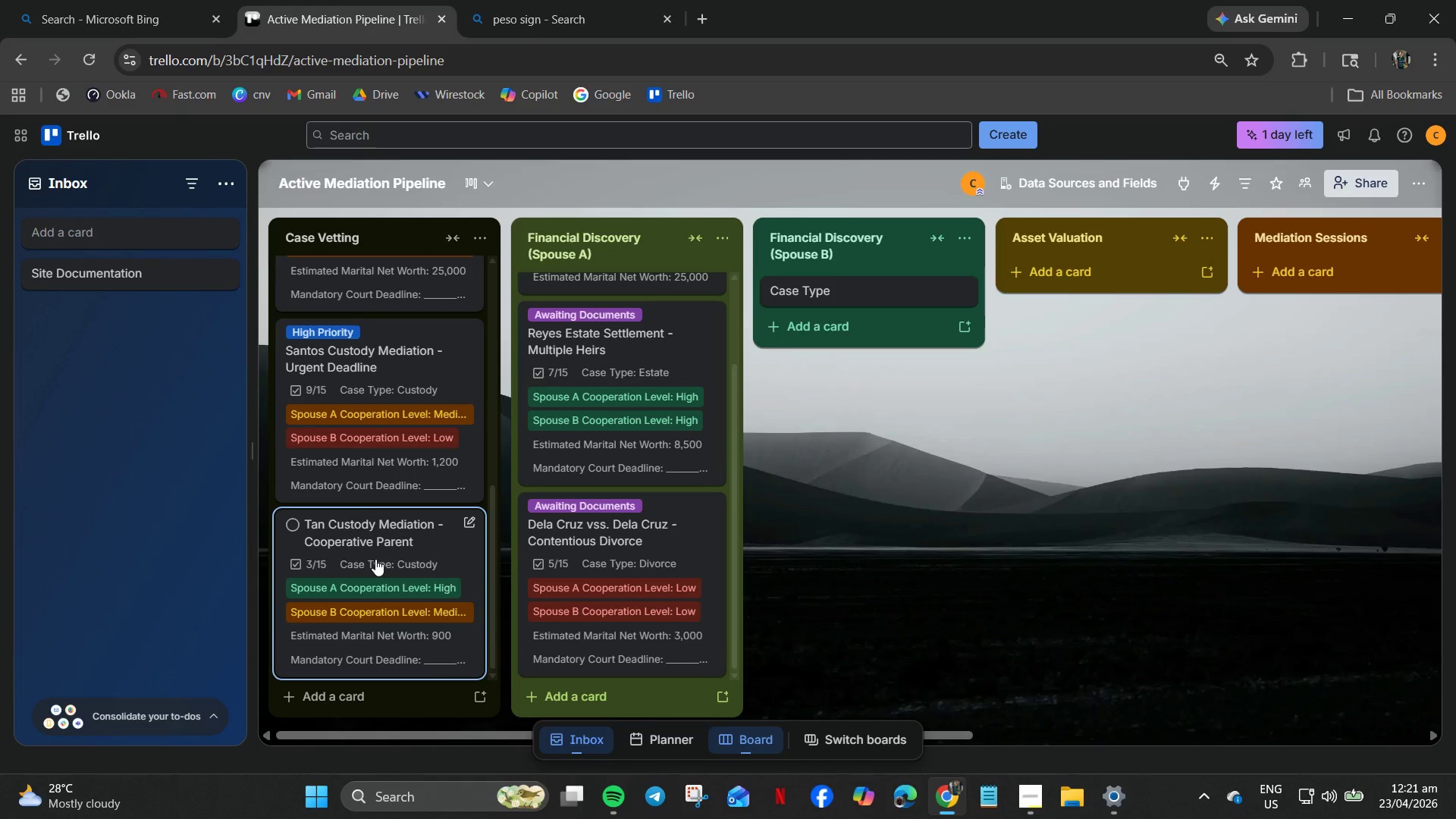 
wait(6.98)
 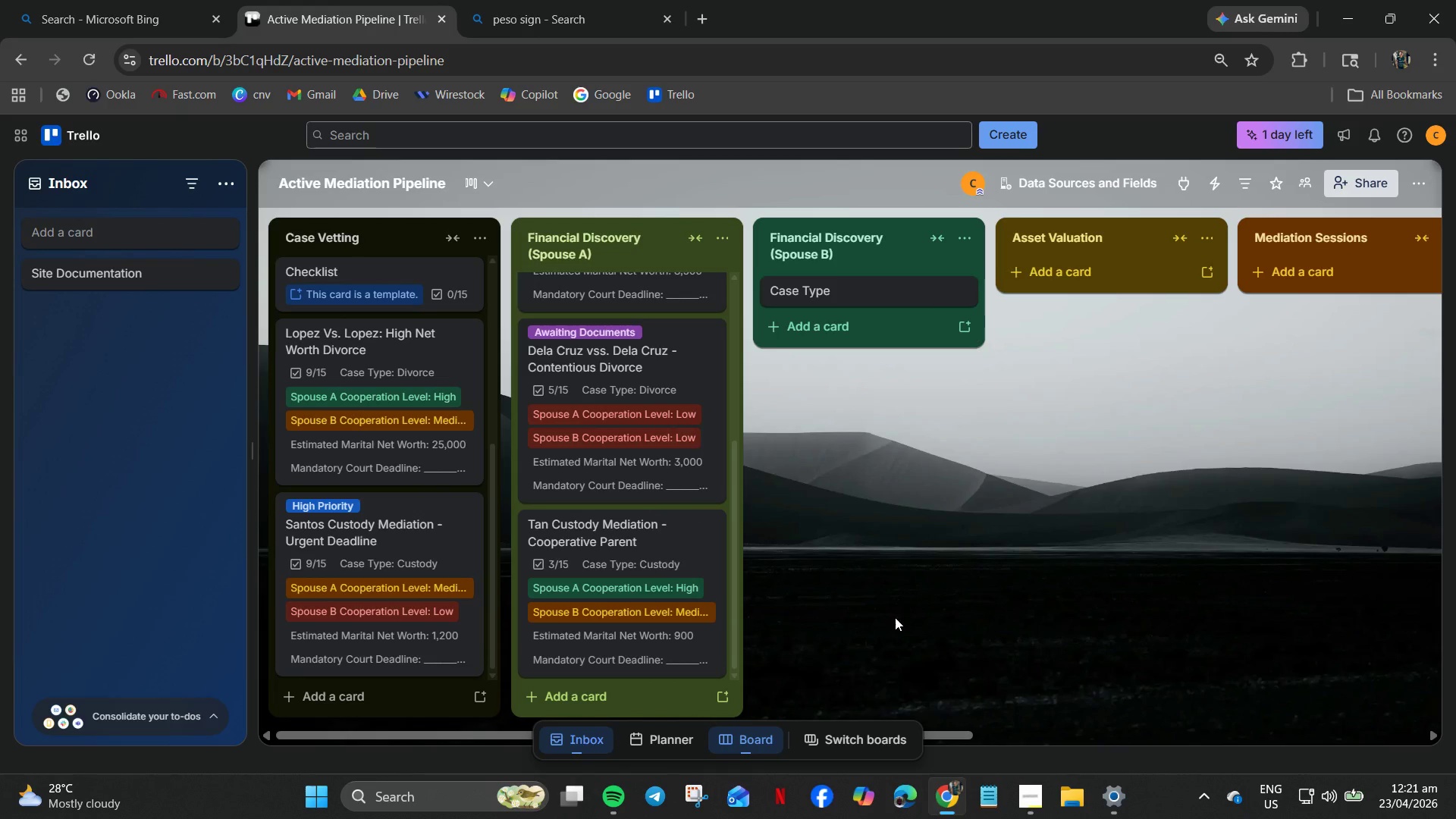 
scroll: coordinate [399, 391], scroll_direction: up, amount: 2.0
 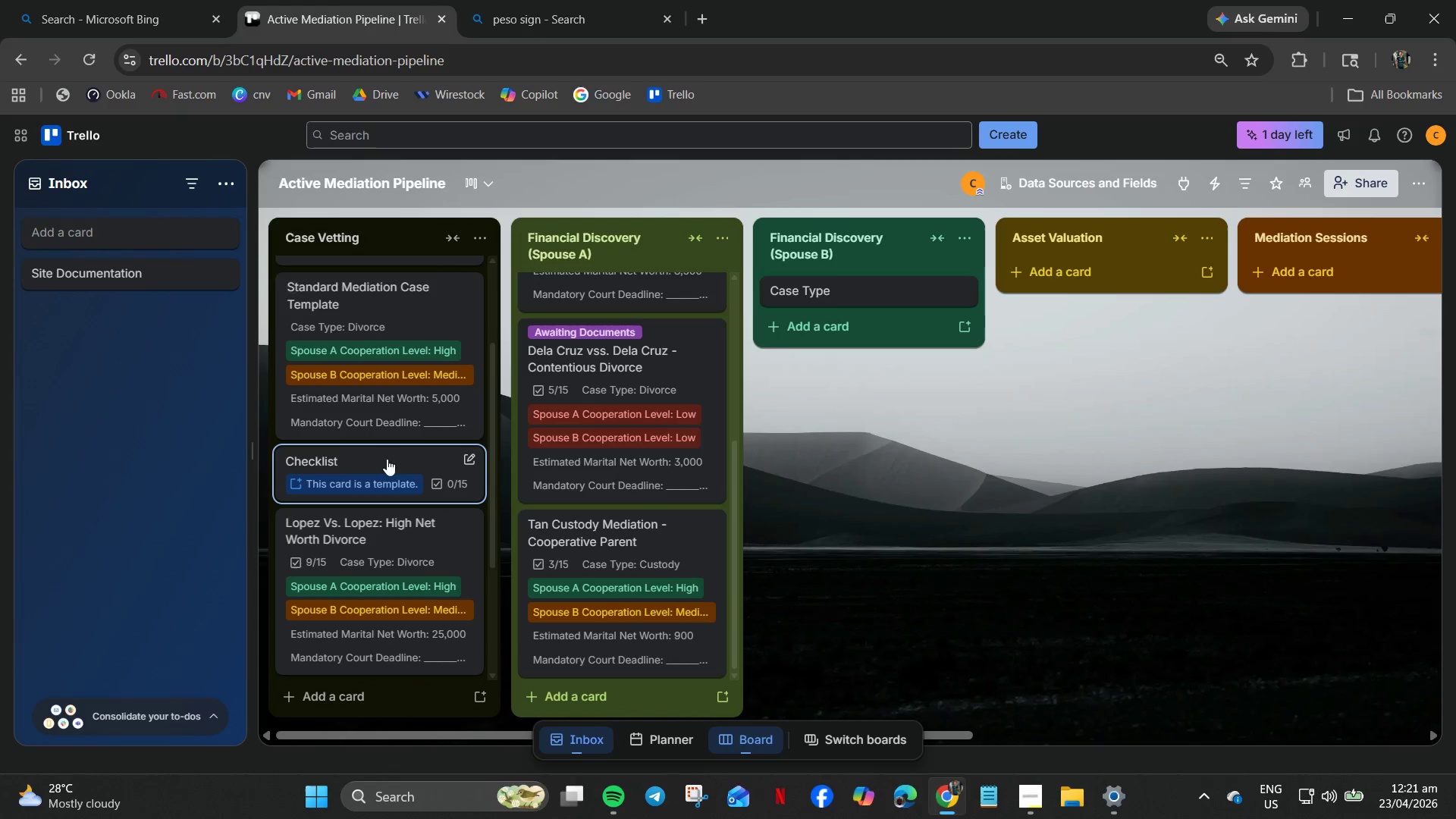 
left_click([397, 452])
 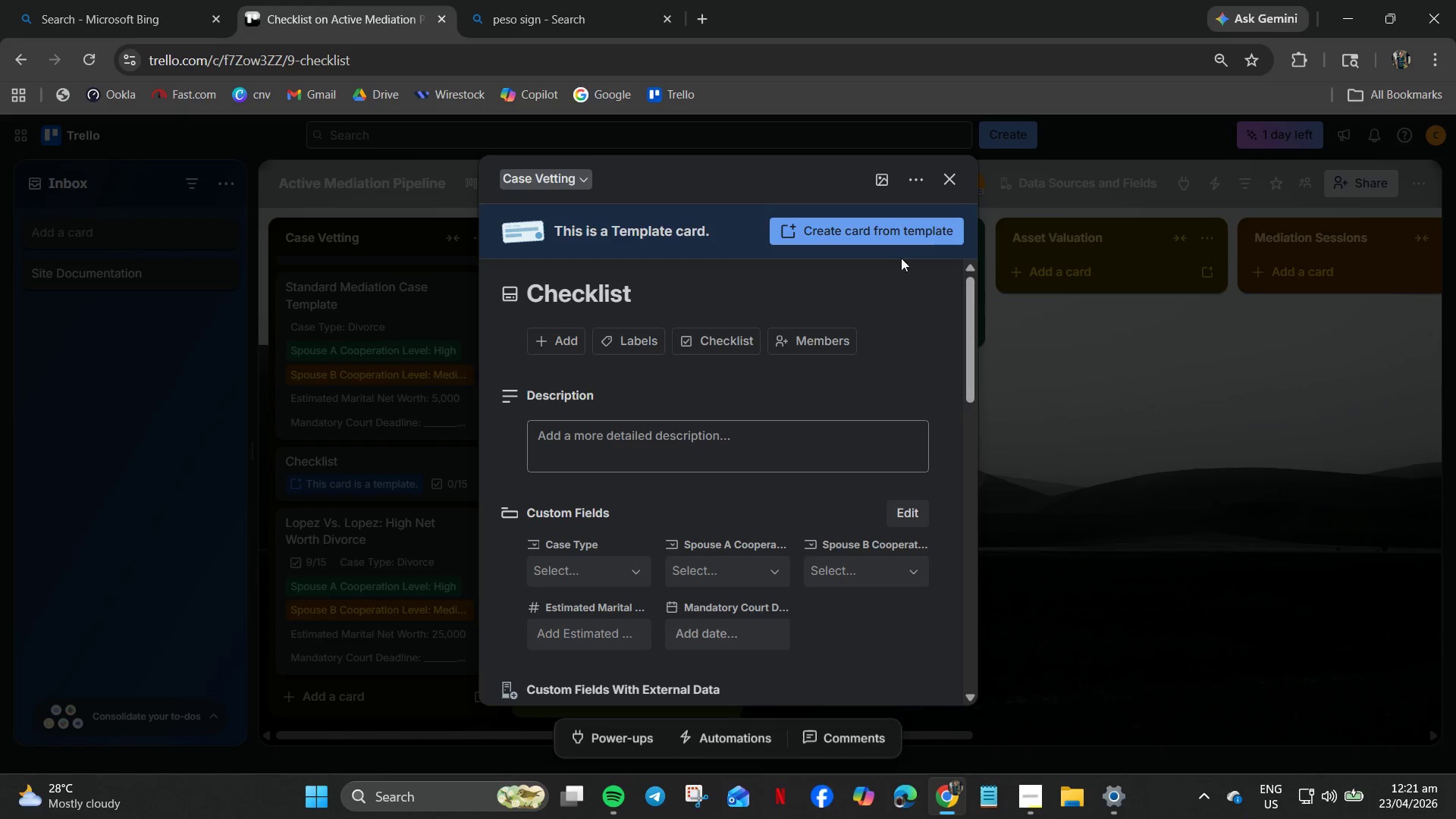 
left_click([906, 221])
 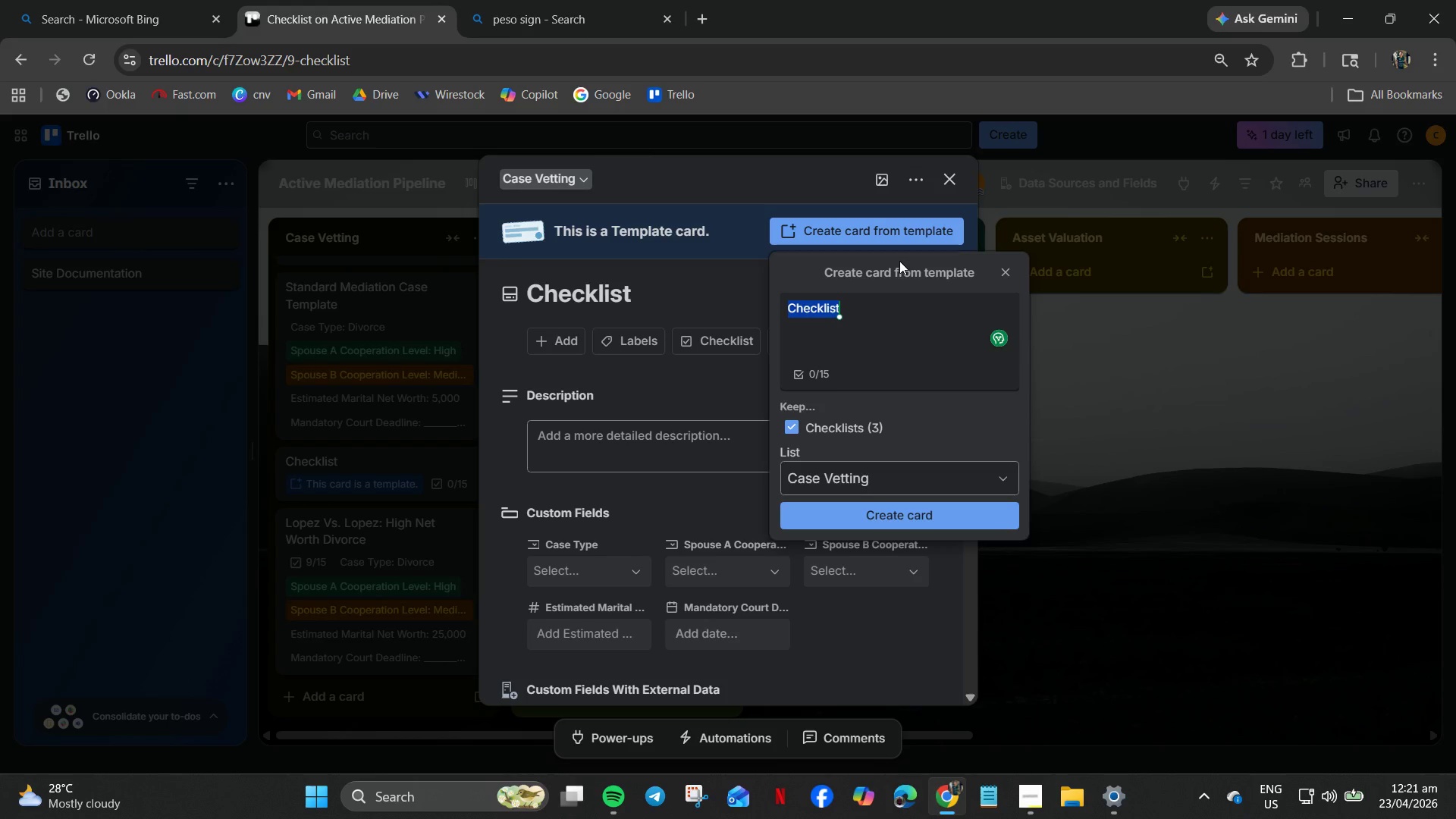 
wait(7.83)
 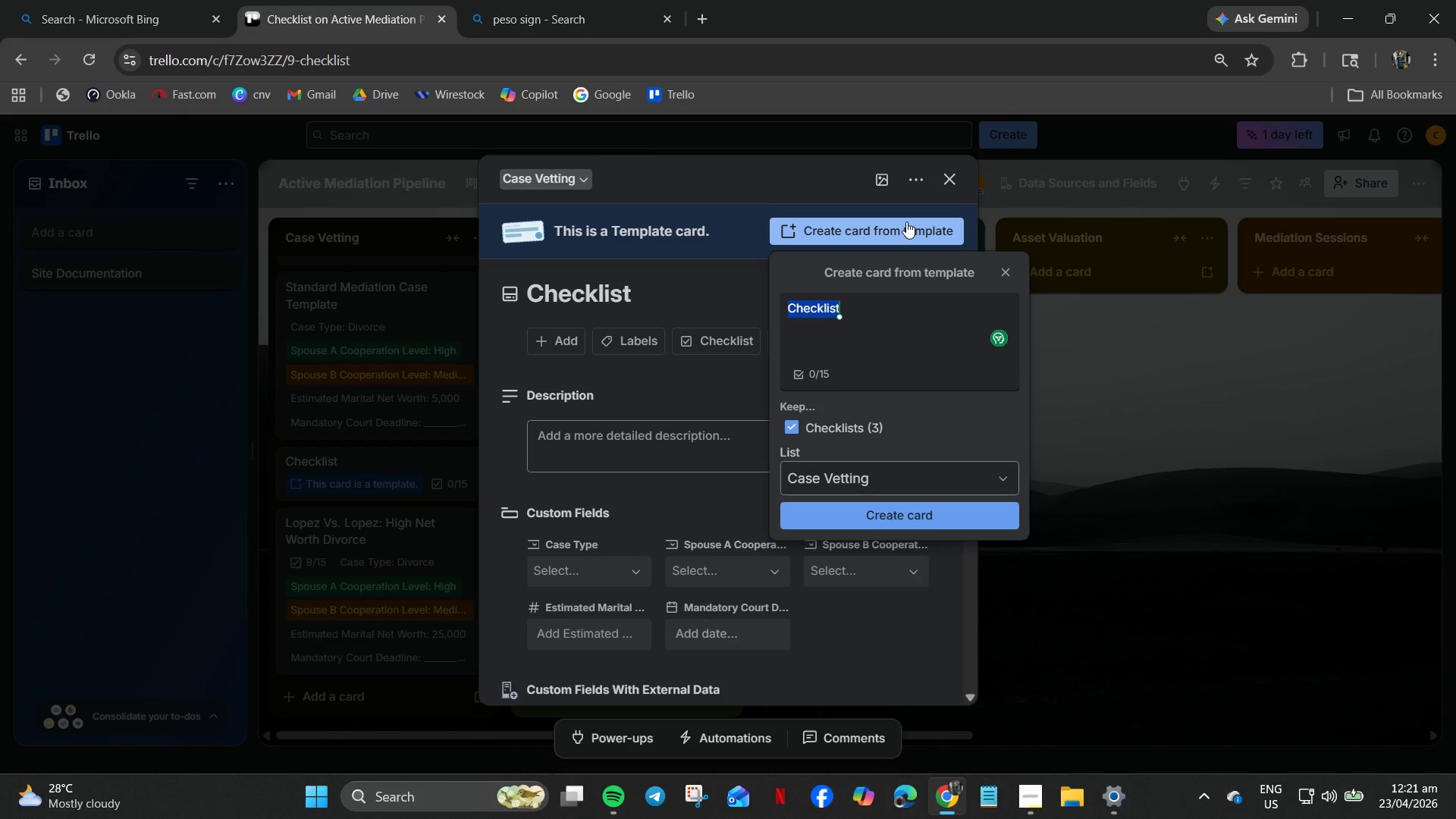 
type(Villanueva vs.  Vi)
key(Backspace)
key(Backspace)
key(Backspace)
key(Backspace)
type( Villanueva)
 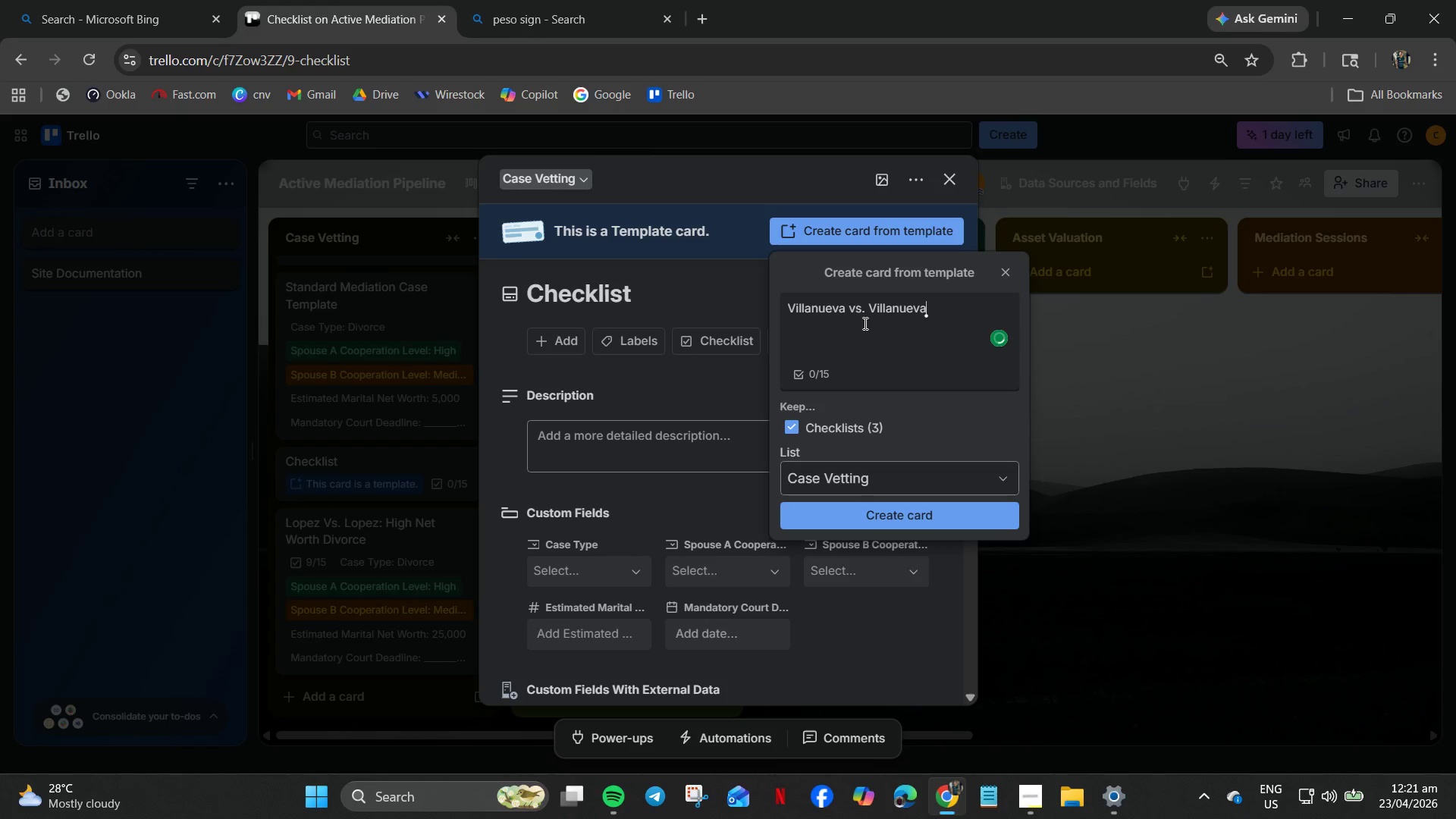 
left_click([900, 475])
 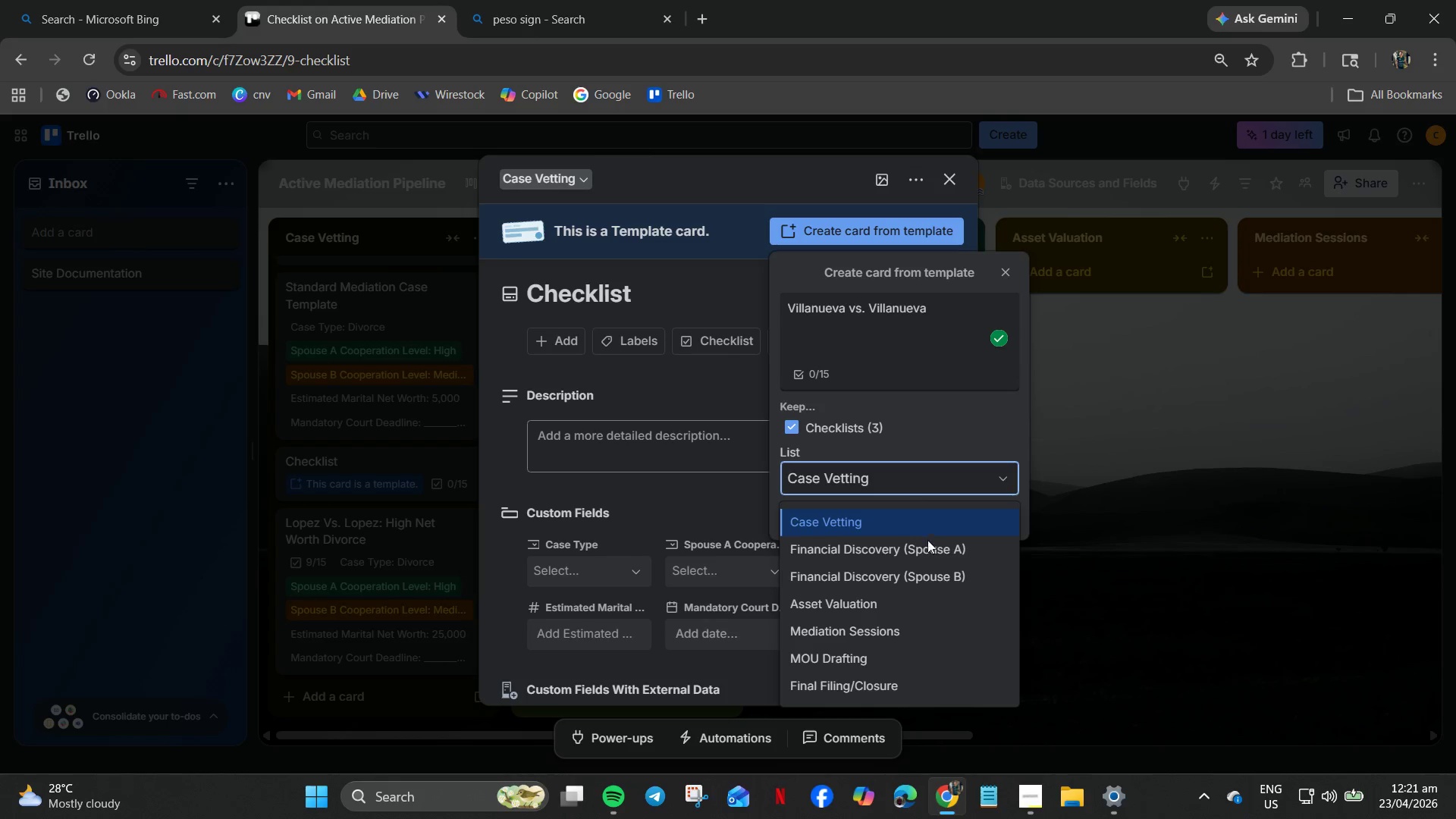 
left_click([934, 577])
 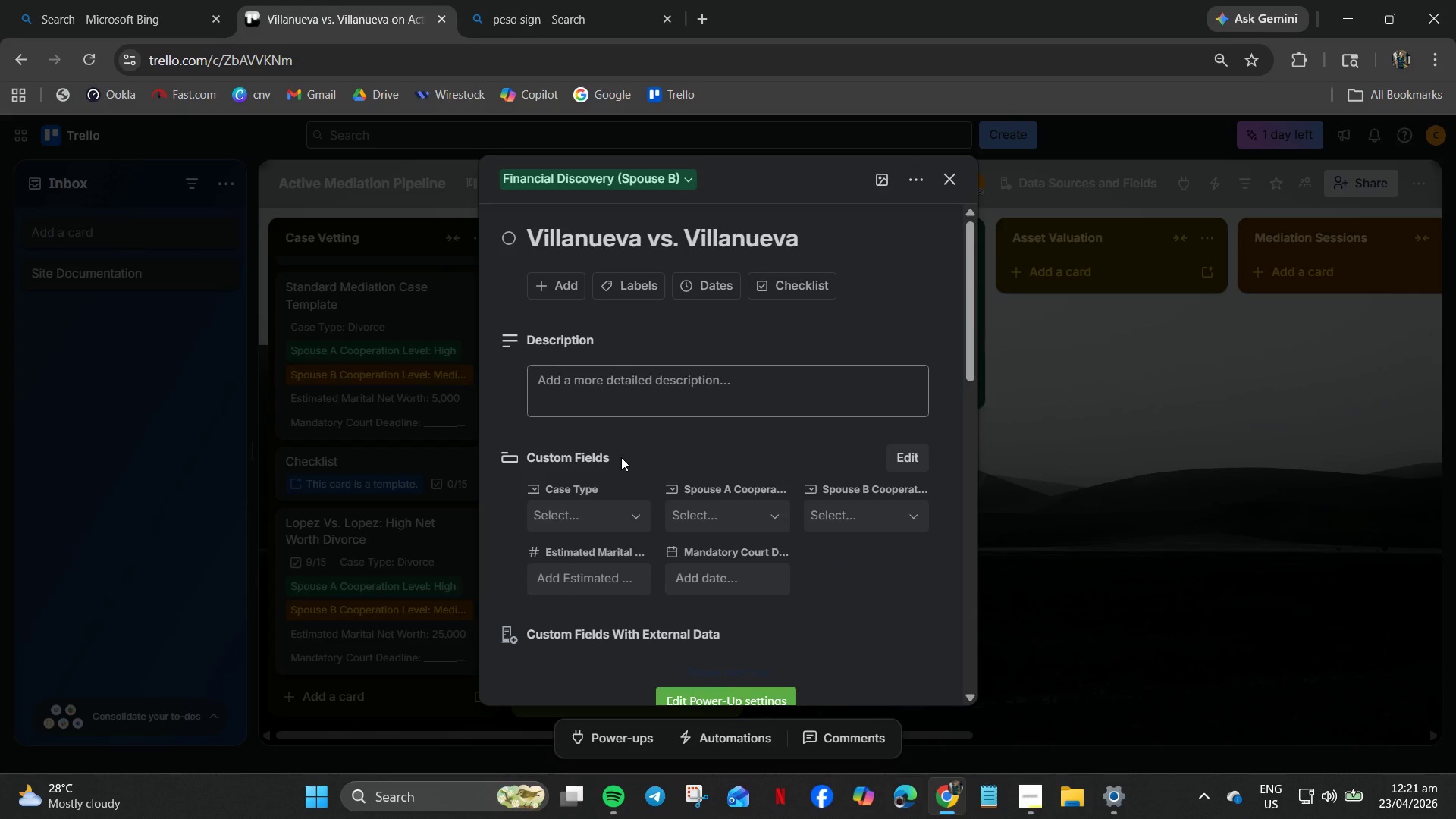 
wait(7.69)
 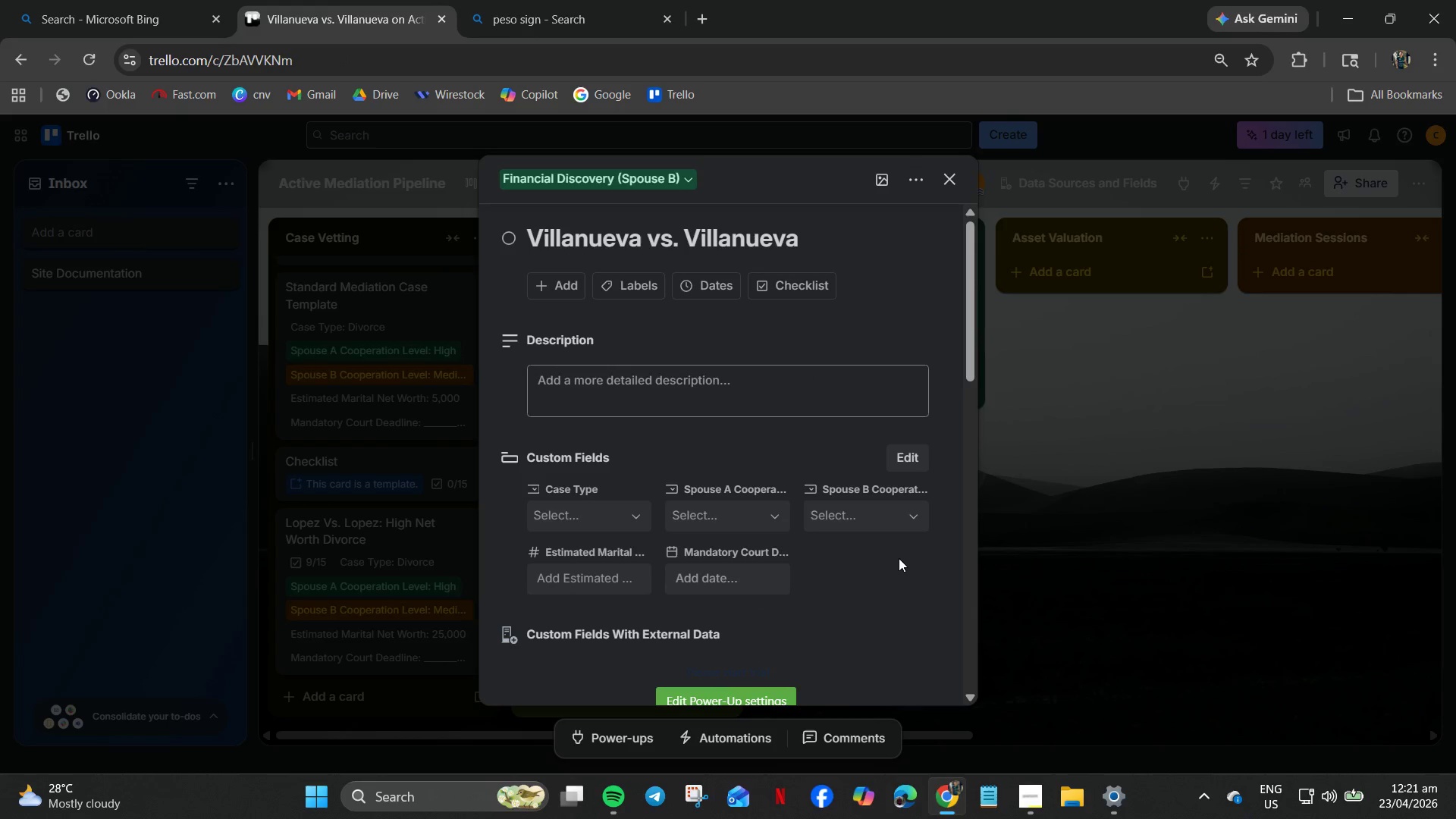 
left_click([634, 511])
 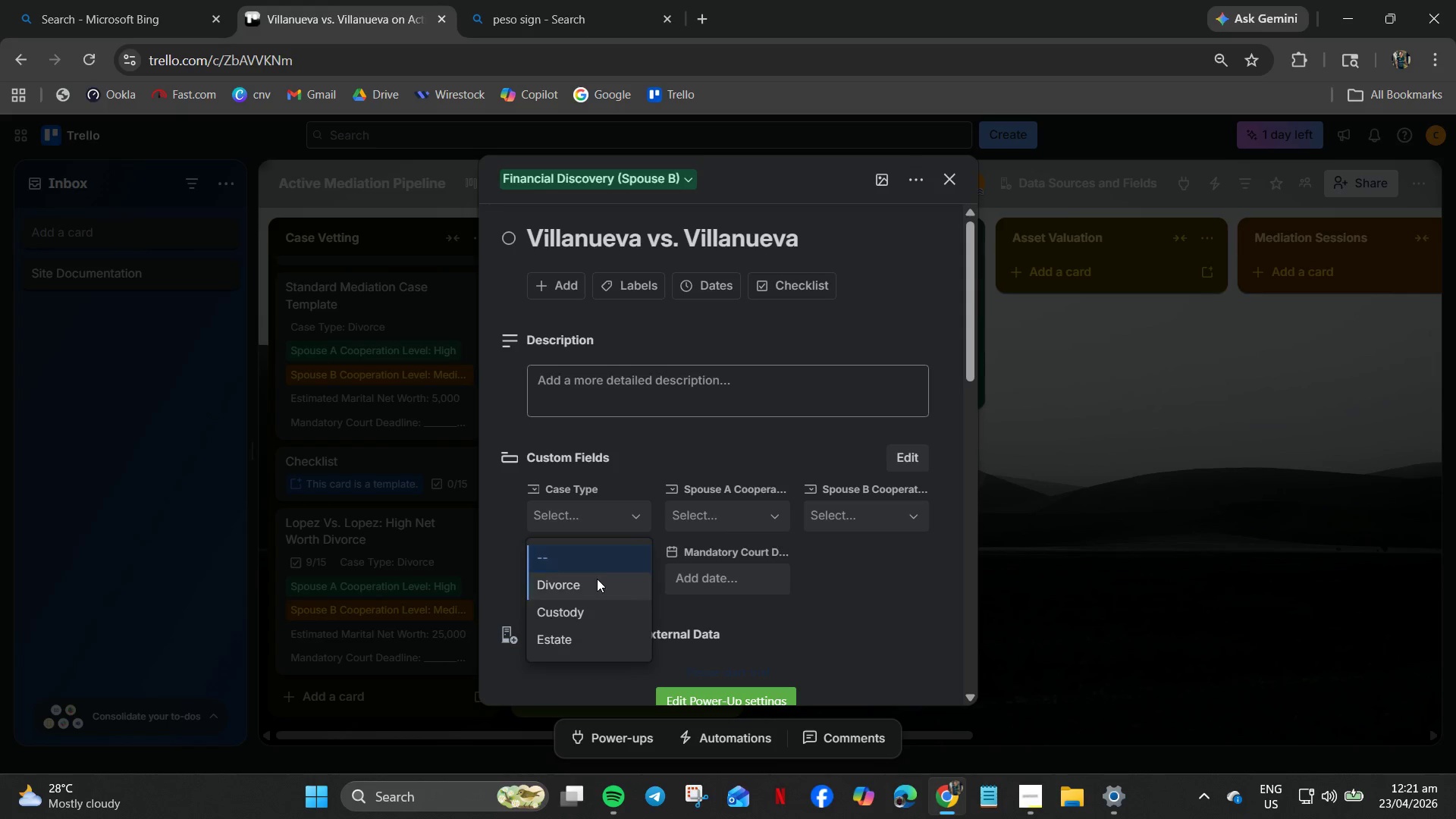 
left_click([595, 581])
 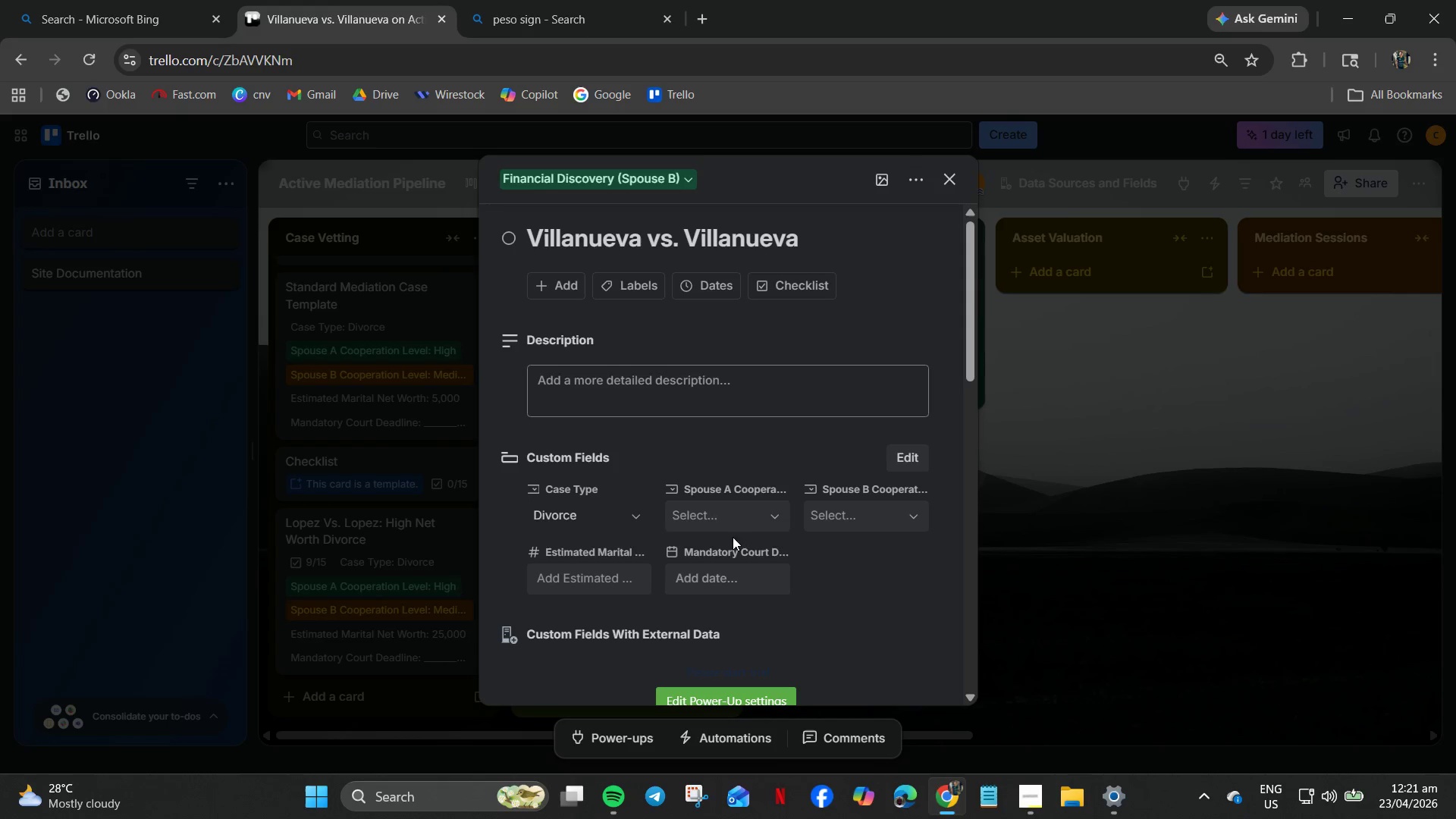 
triple_click([730, 519])
 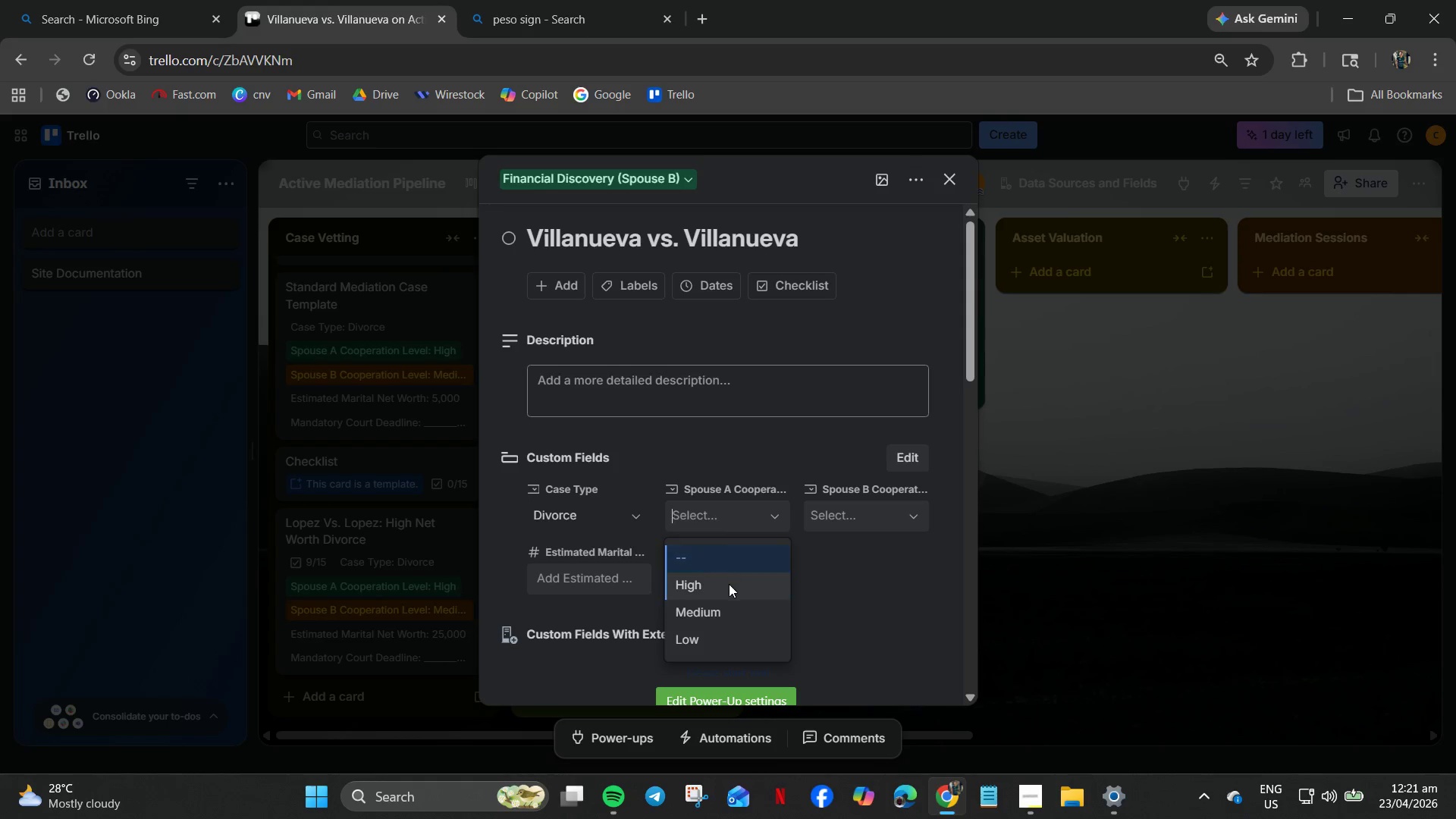 
left_click([717, 609])
 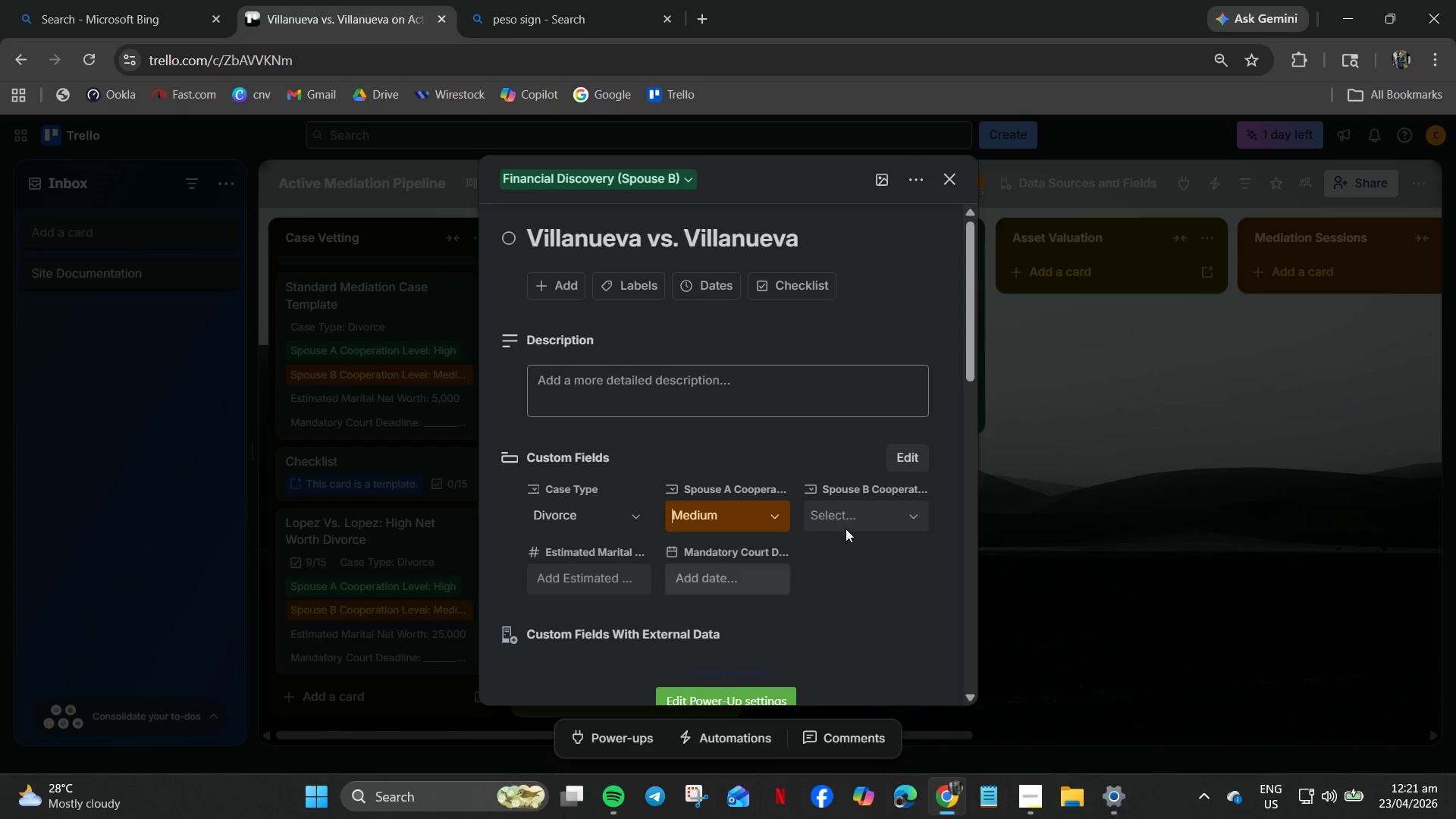 
left_click_drag(start_coordinate=[891, 506], to_coordinate=[890, 513])
 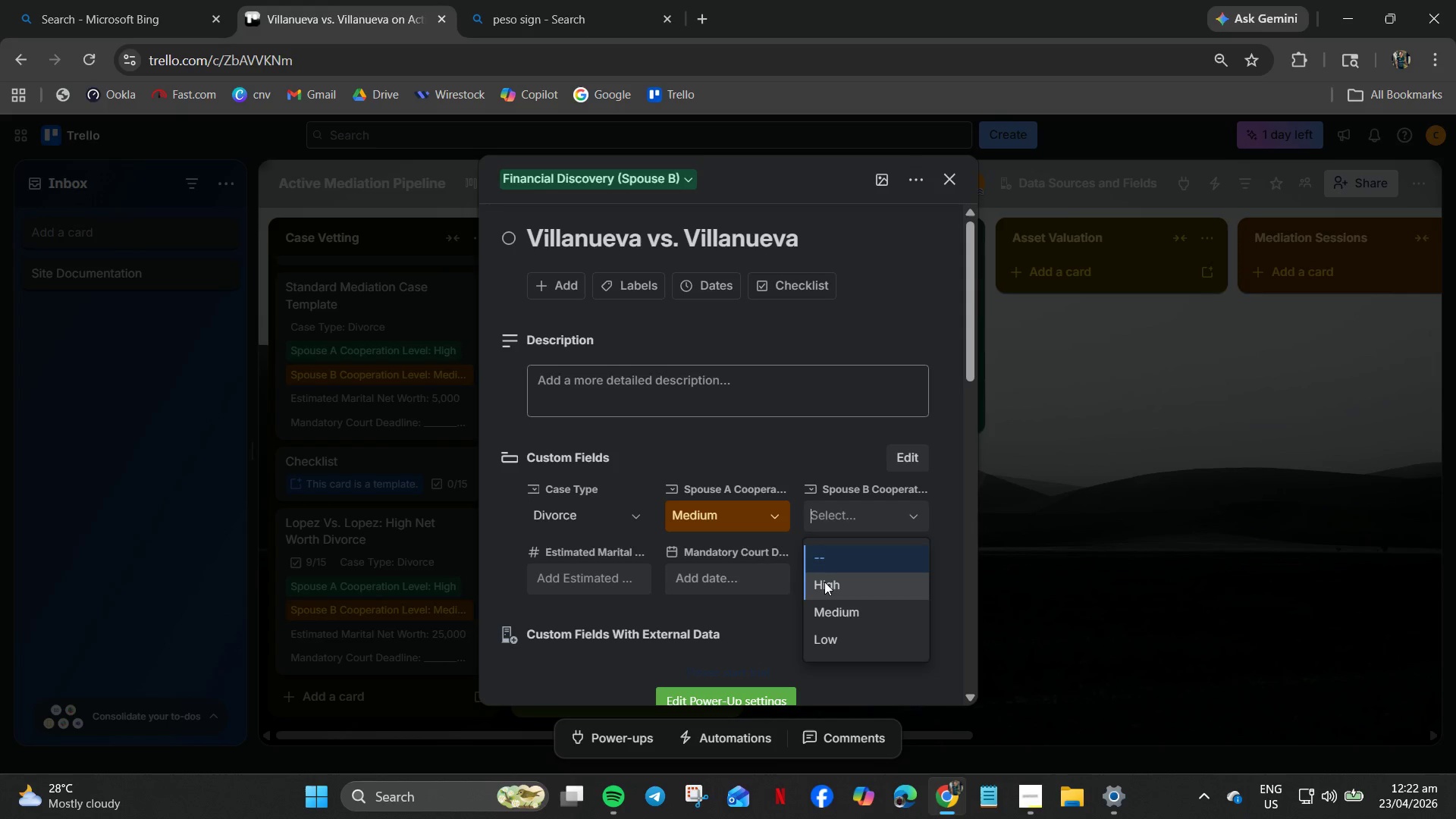 
wait(12.09)
 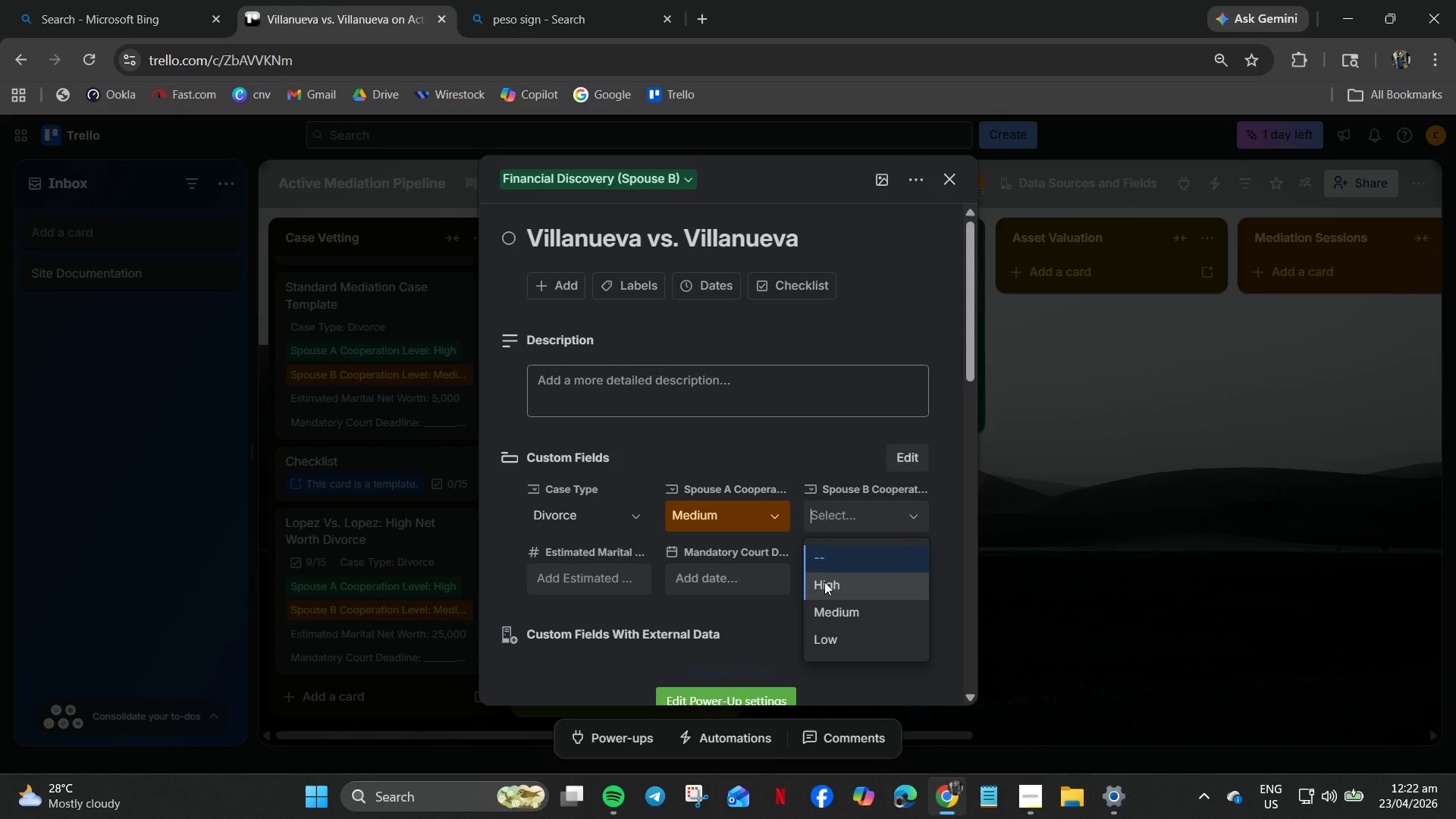 
left_click([606, 574])
 